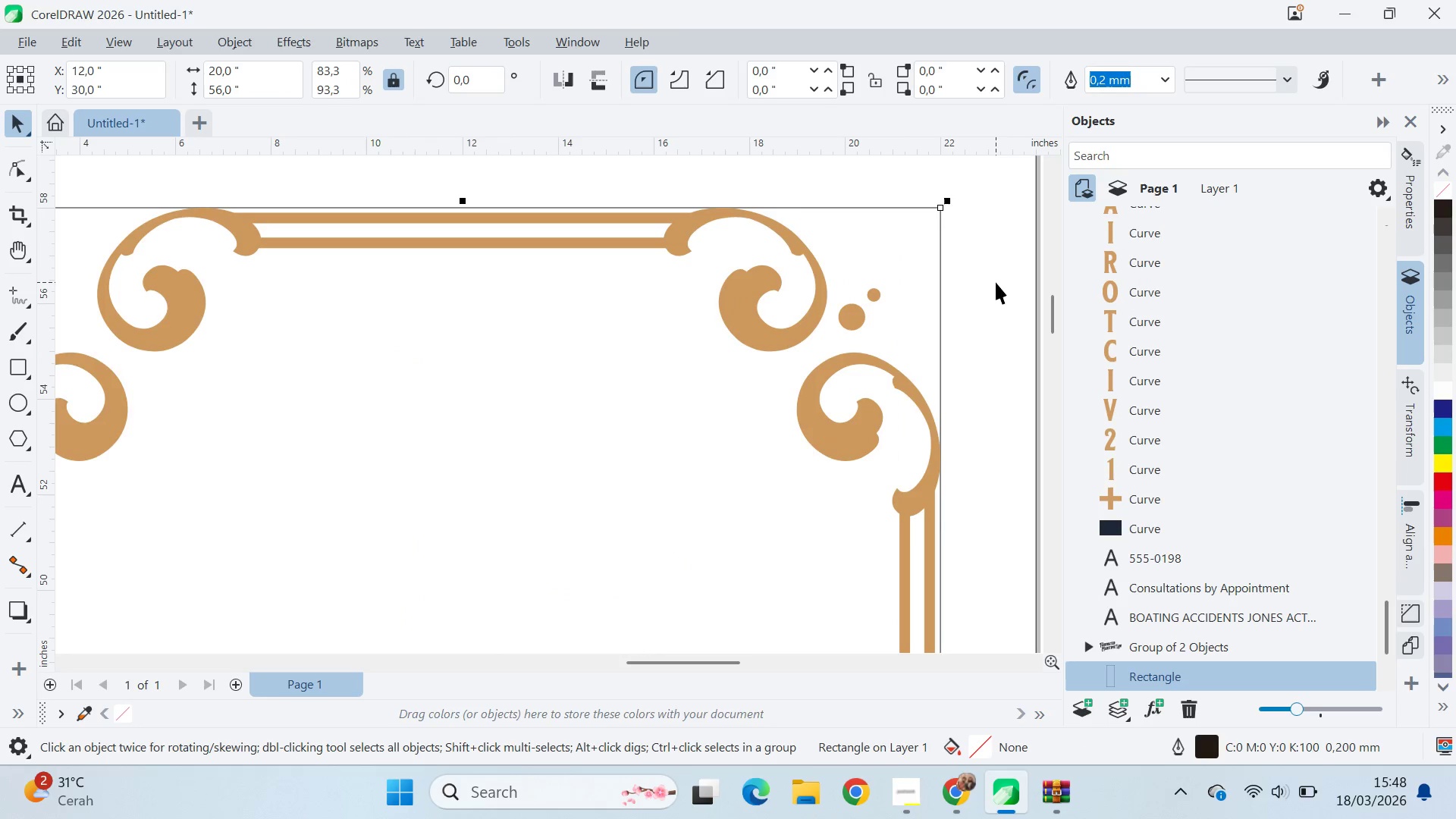 
key(Control+Z)
 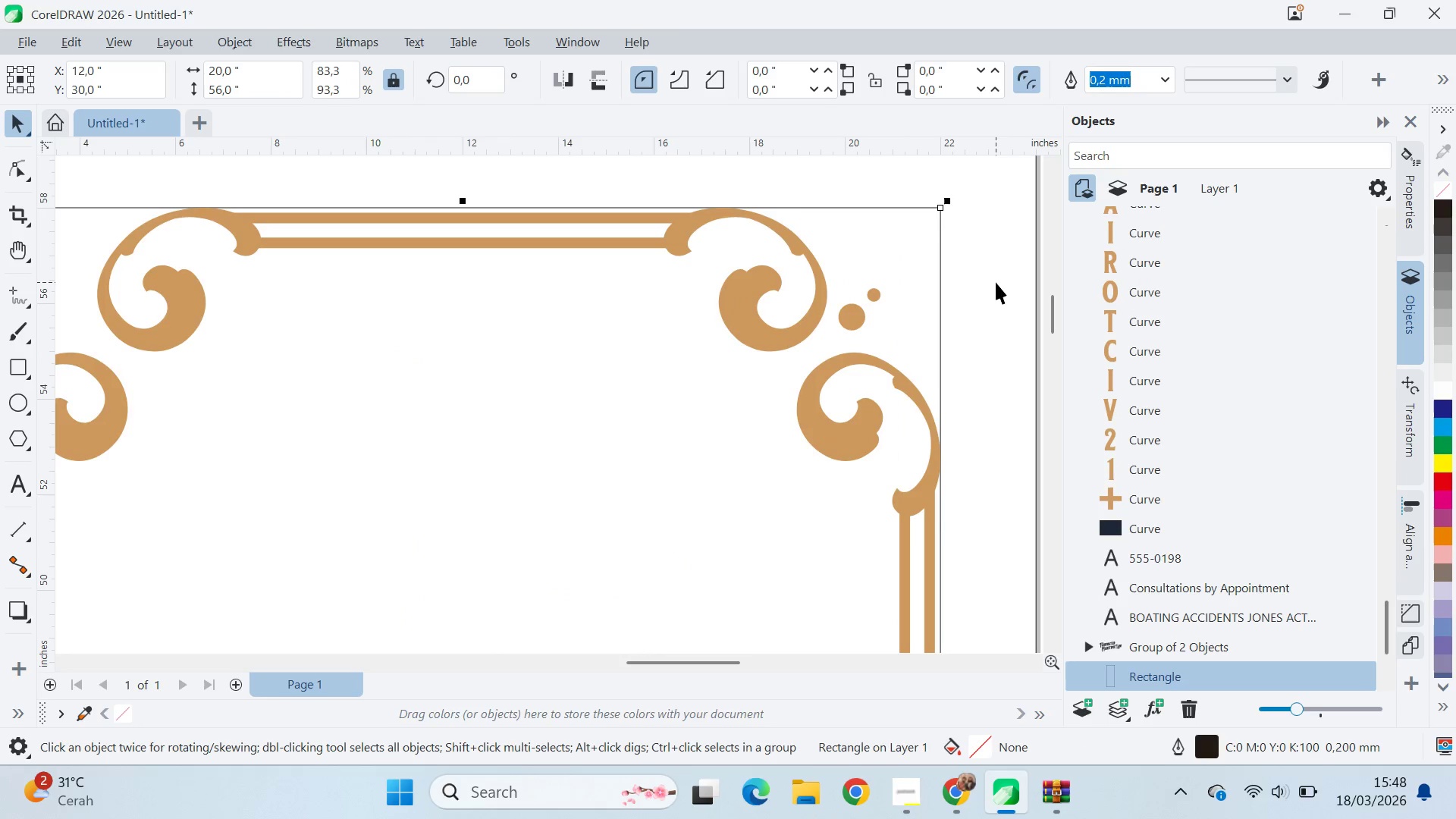 
type(qv)
 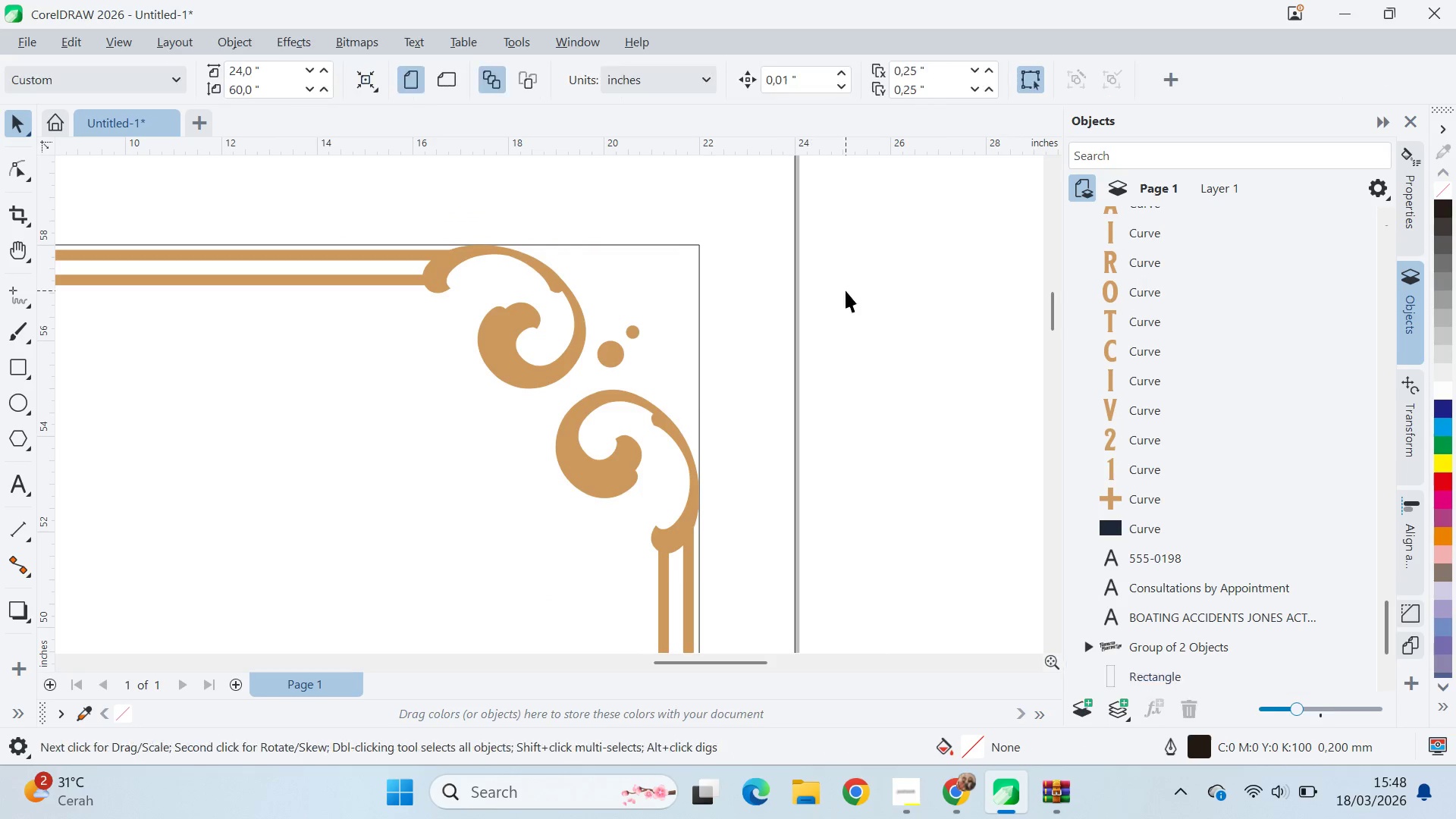 
left_click_drag(start_coordinate=[985, 282], to_coordinate=[582, 347])
 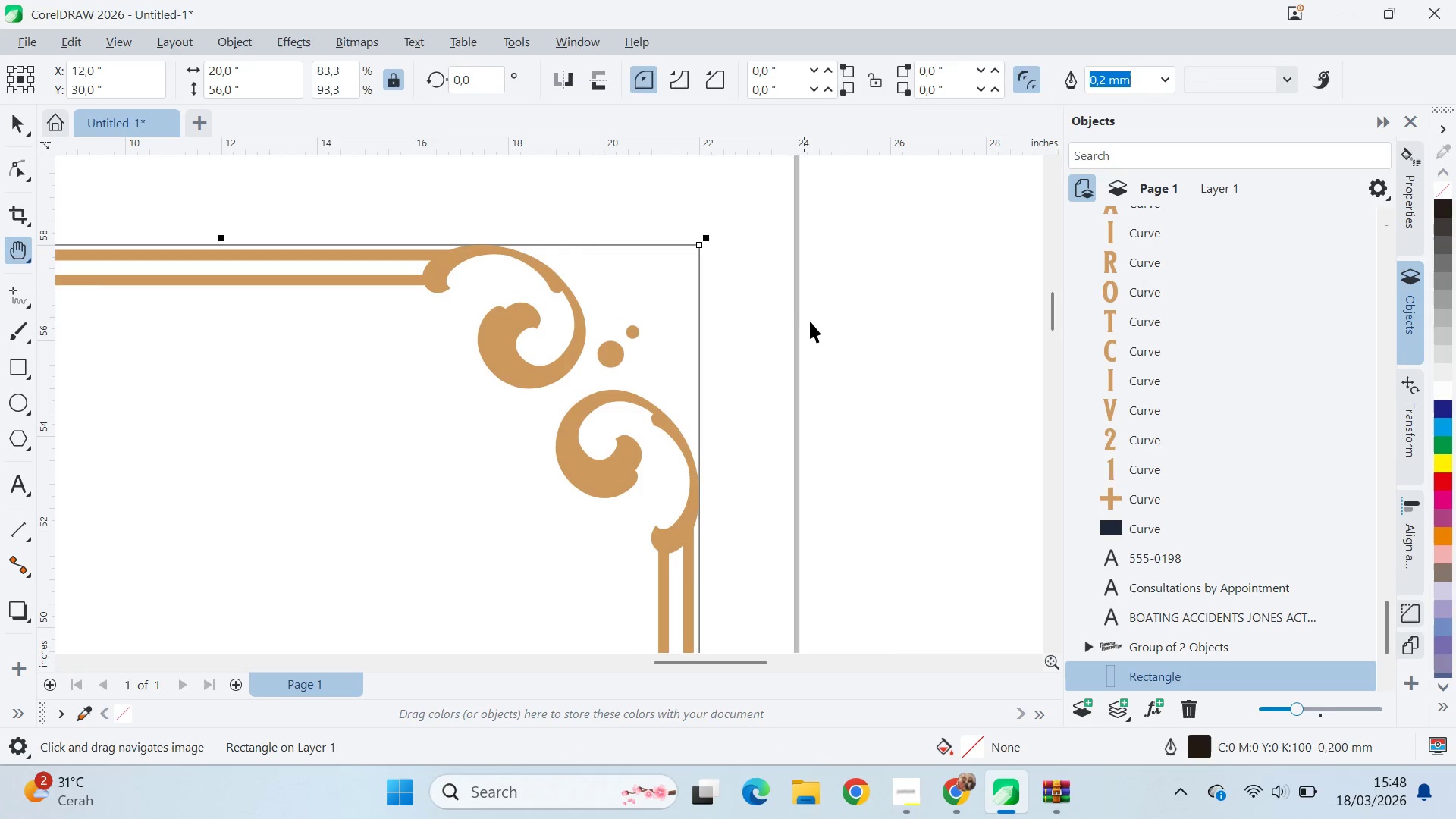 
left_click([811, 320])
 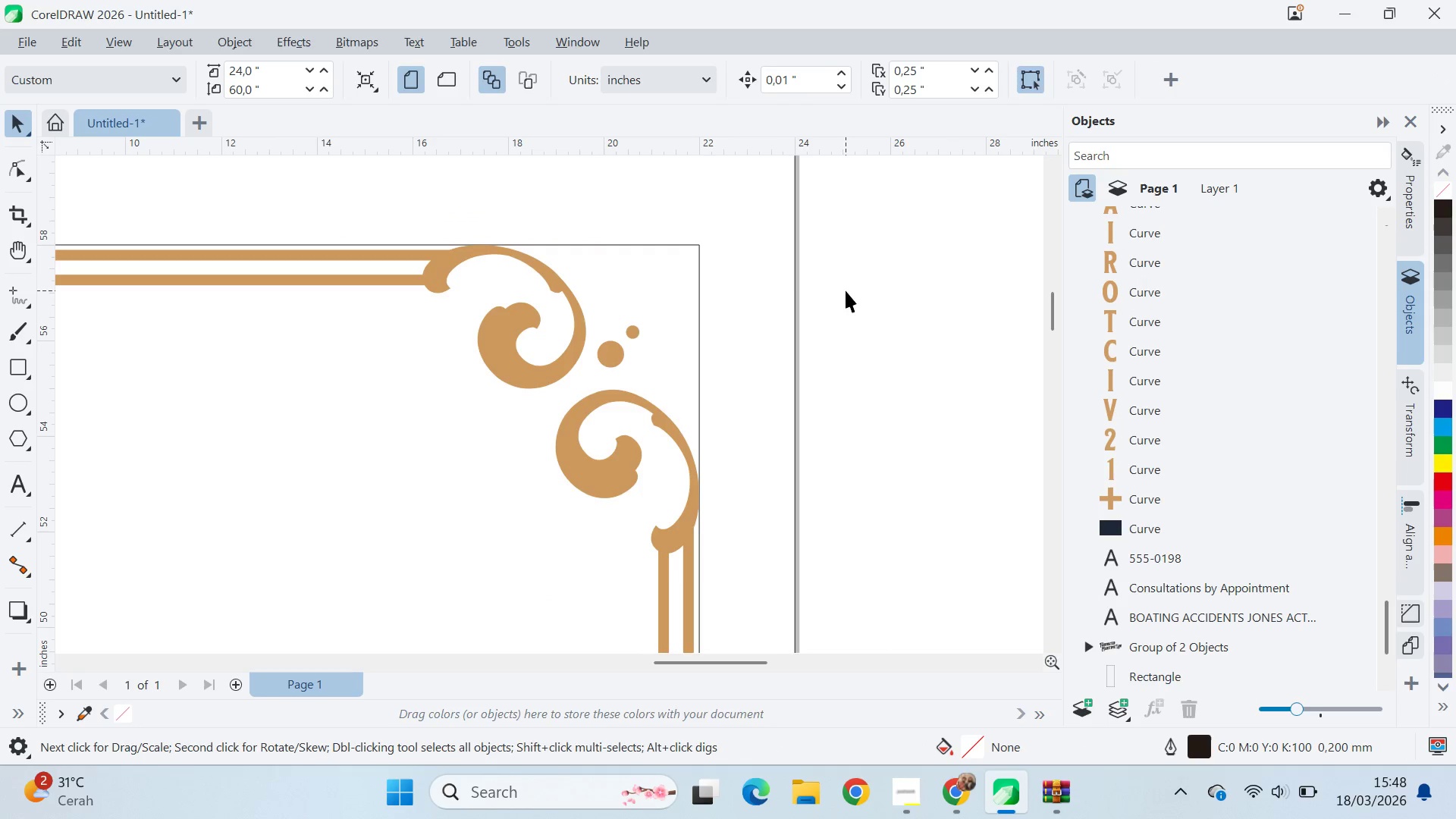 
left_click_drag(start_coordinate=[846, 290], to_coordinate=[577, 390])
 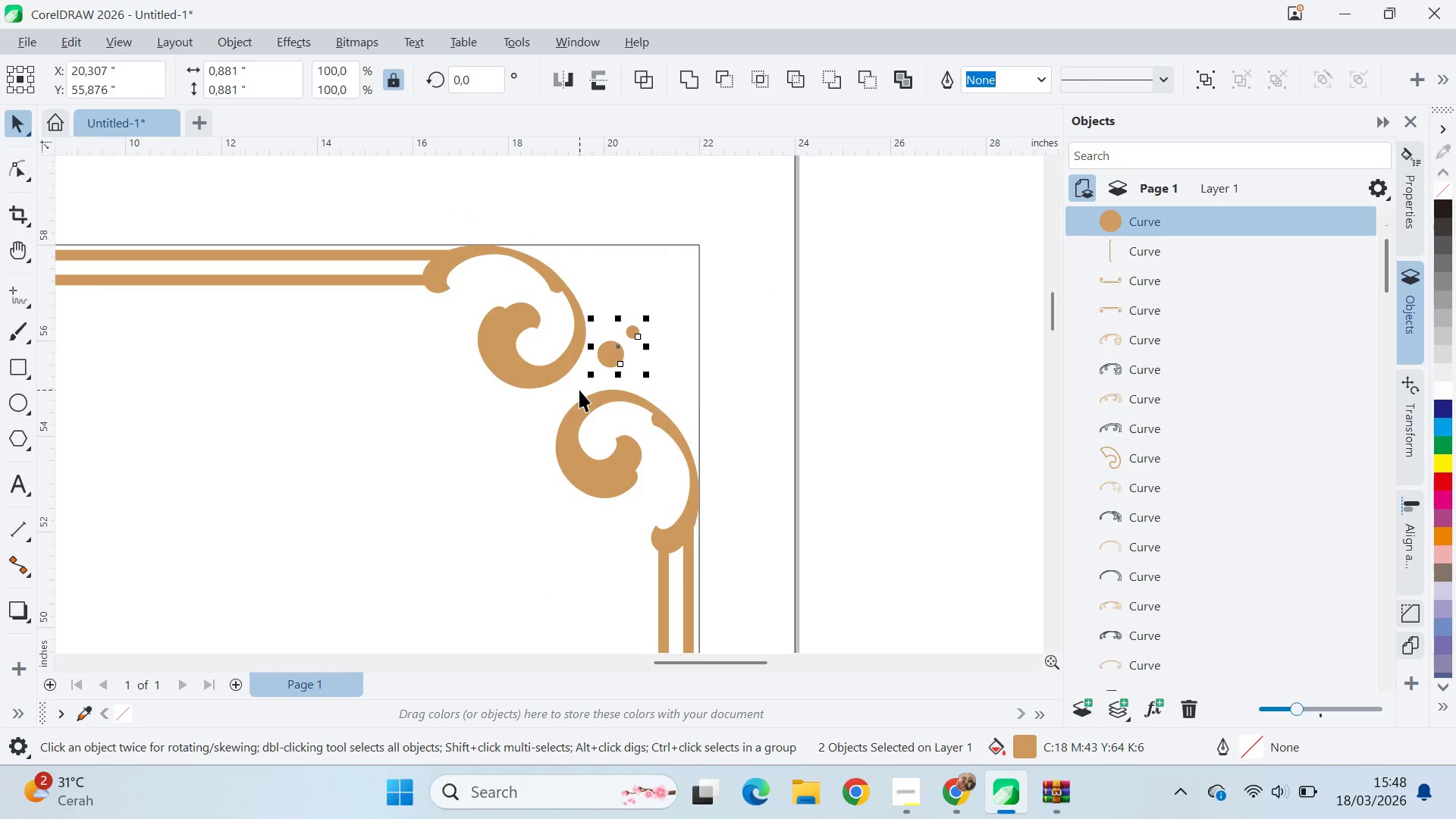 
key(ArrowRight)
 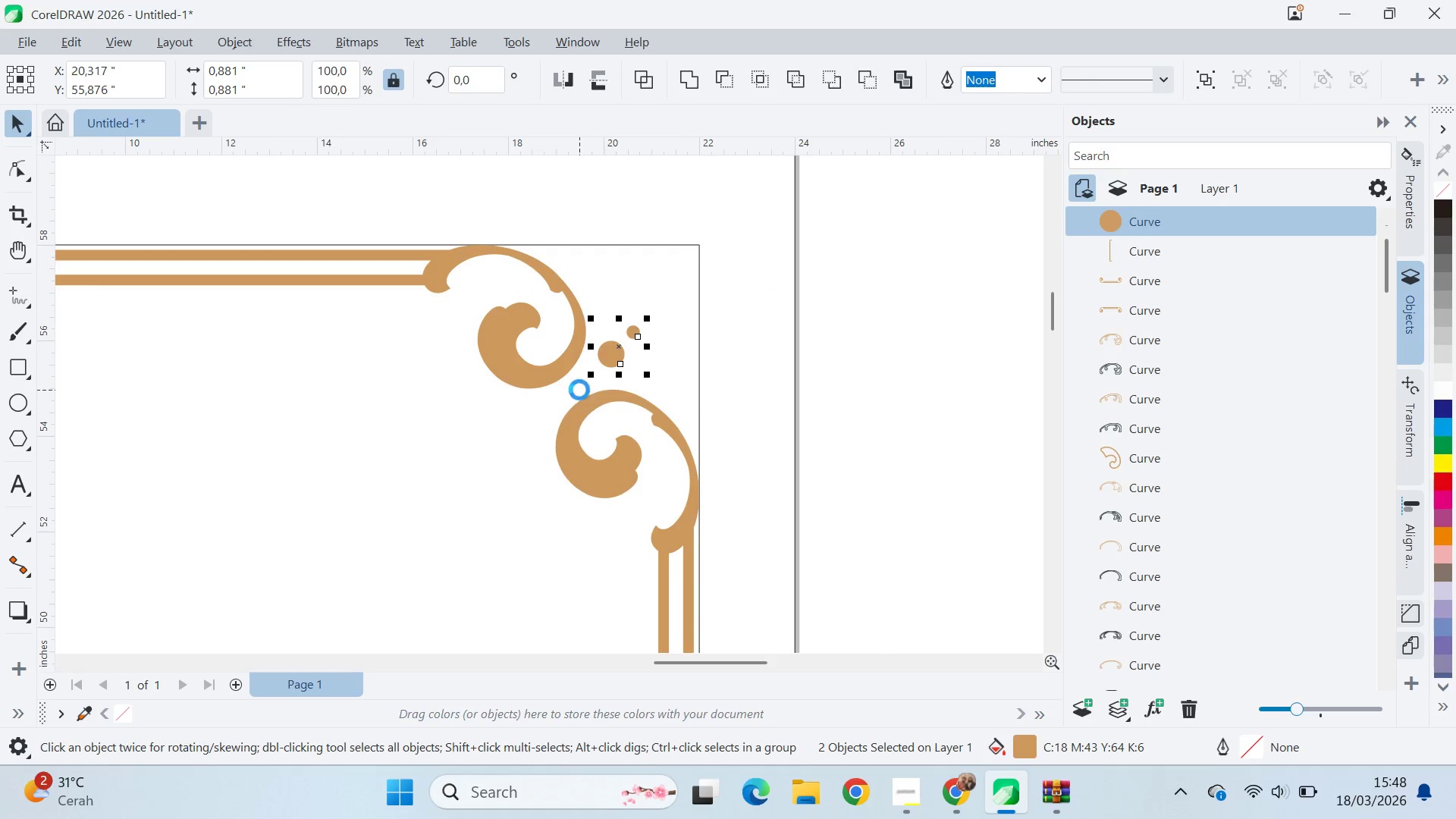 
key(ArrowDown)
 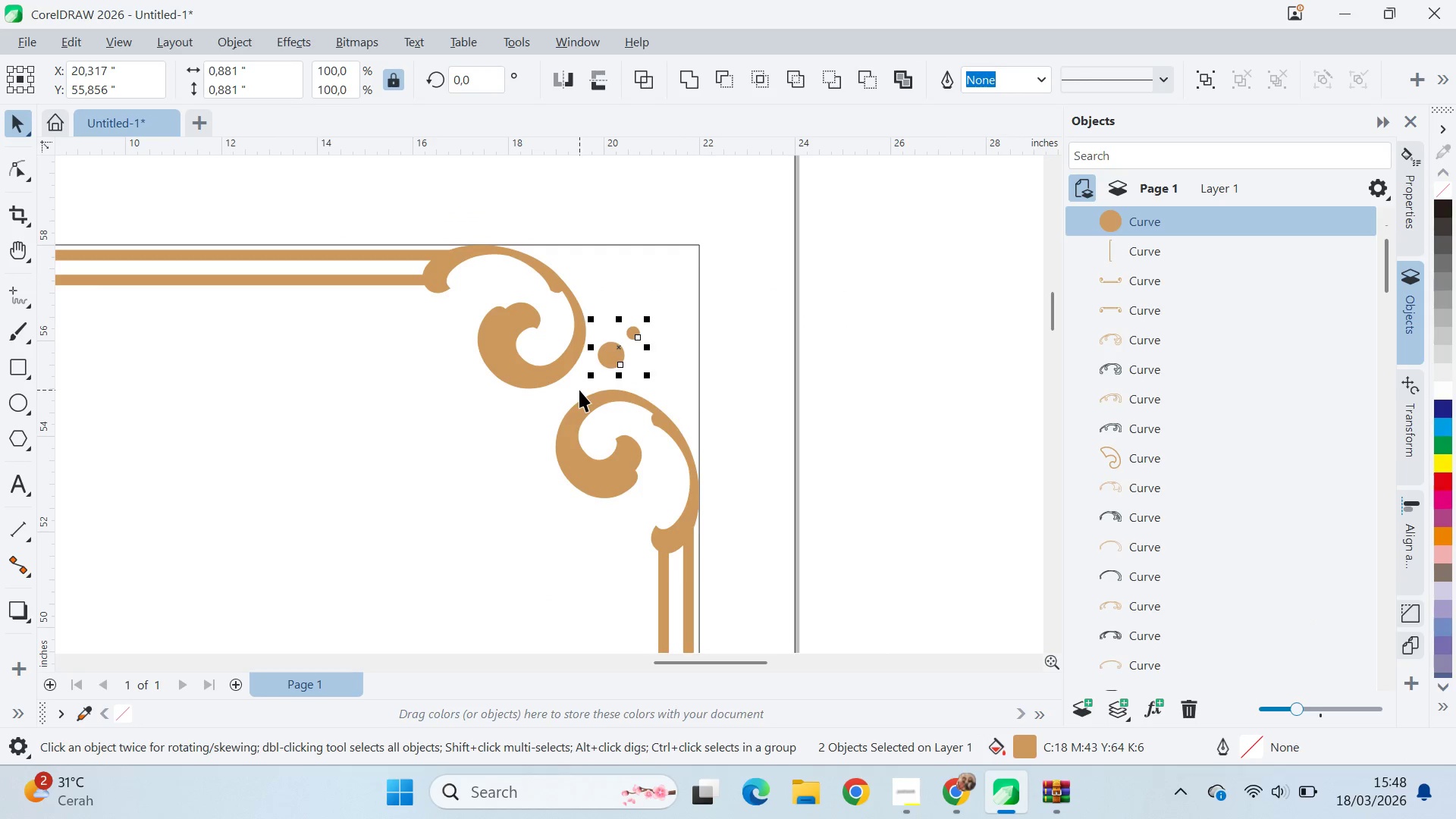 
hold_key(key=ArrowDown, duration=0.7)
 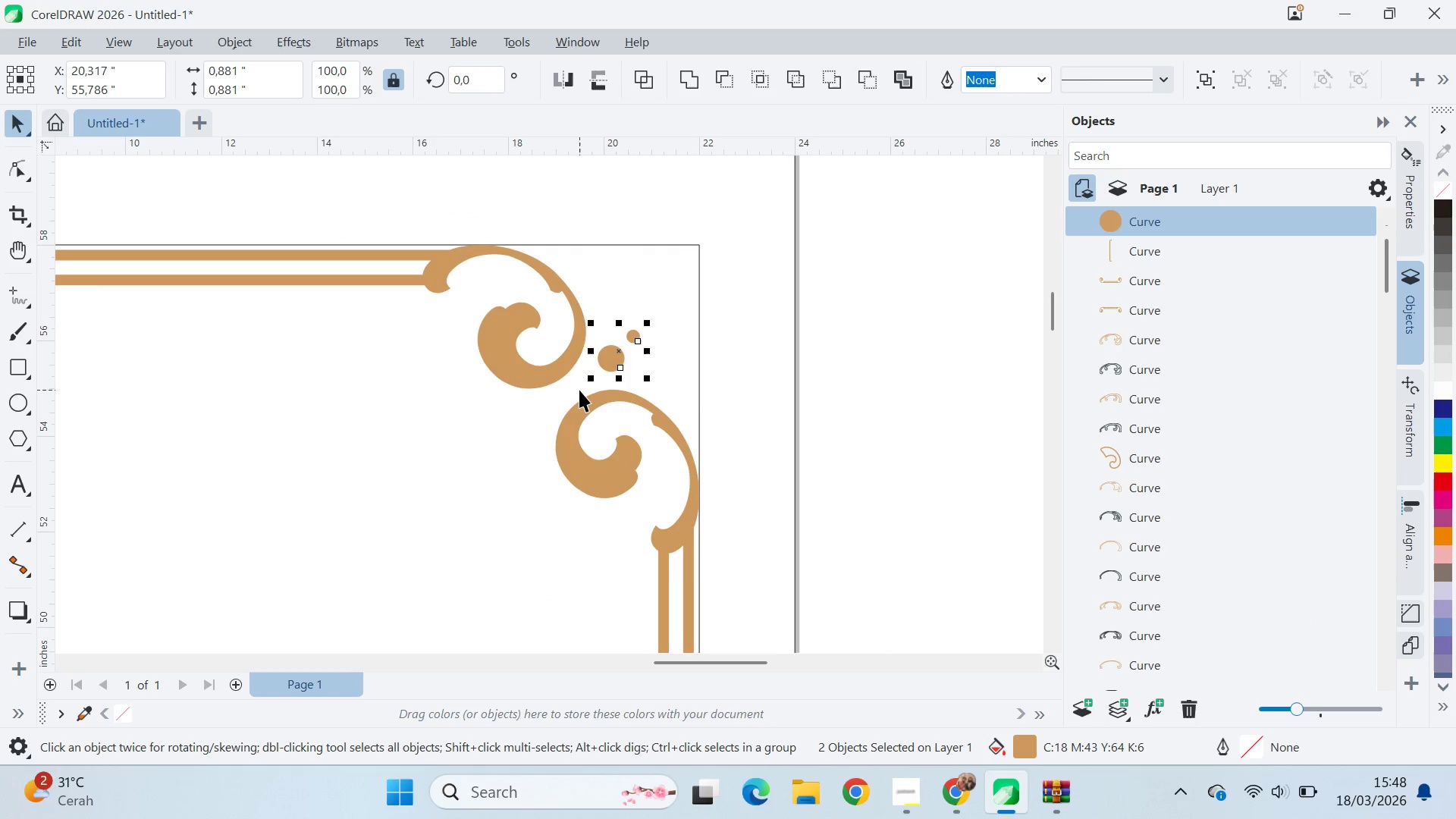 
key(ArrowDown)
 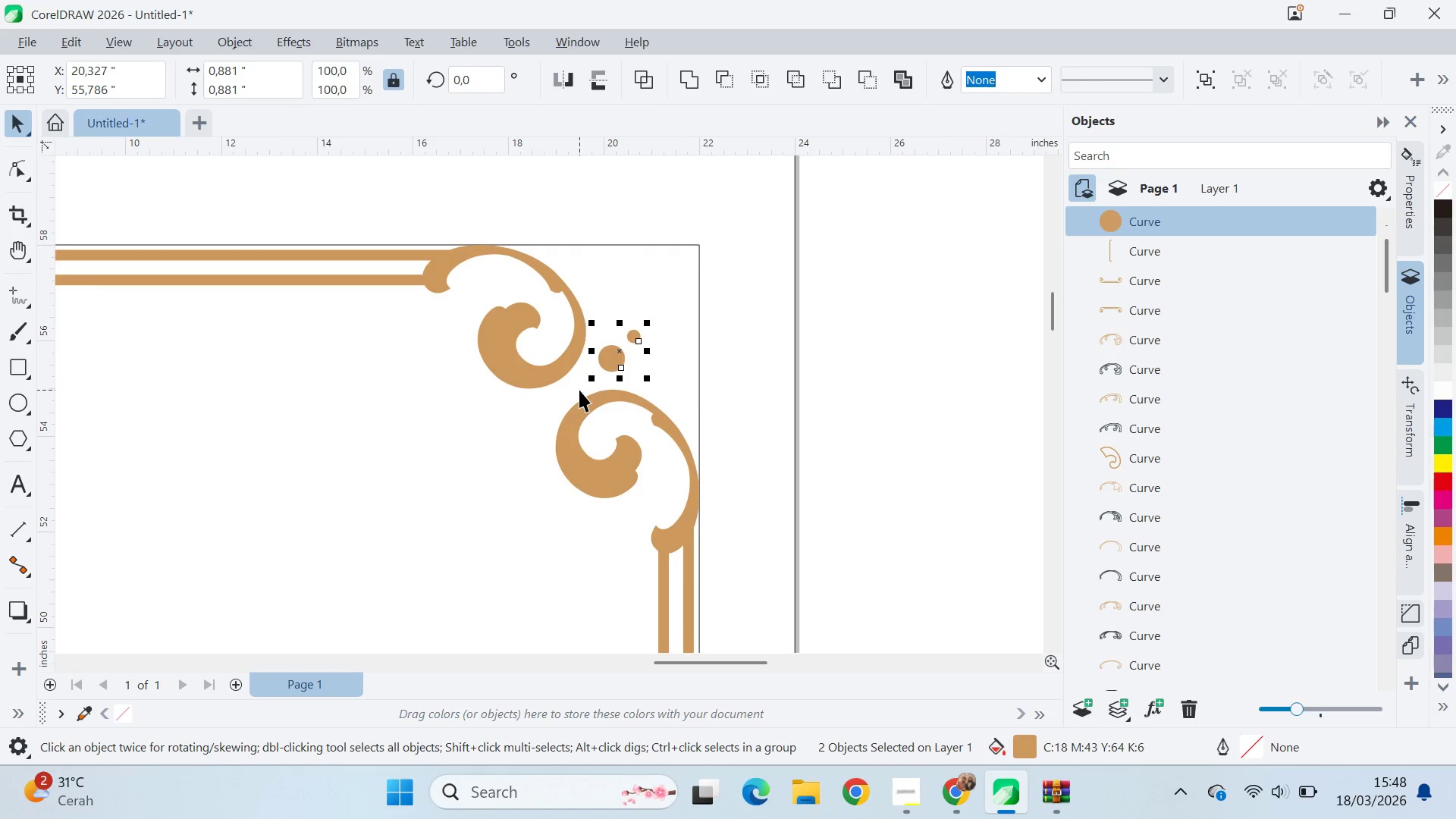 
hold_key(key=ArrowRight, duration=0.8)
 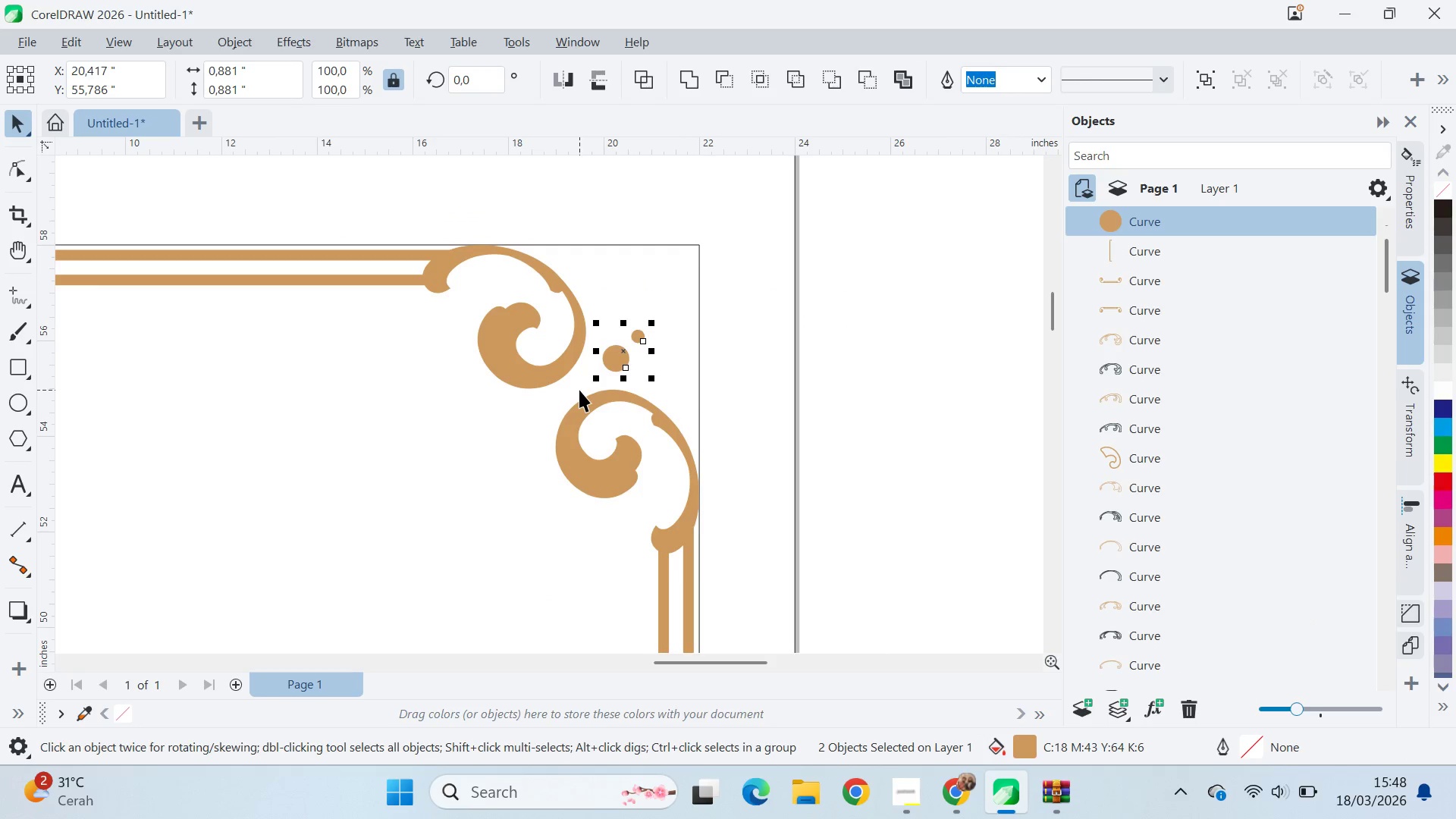 
key(ArrowDown)
 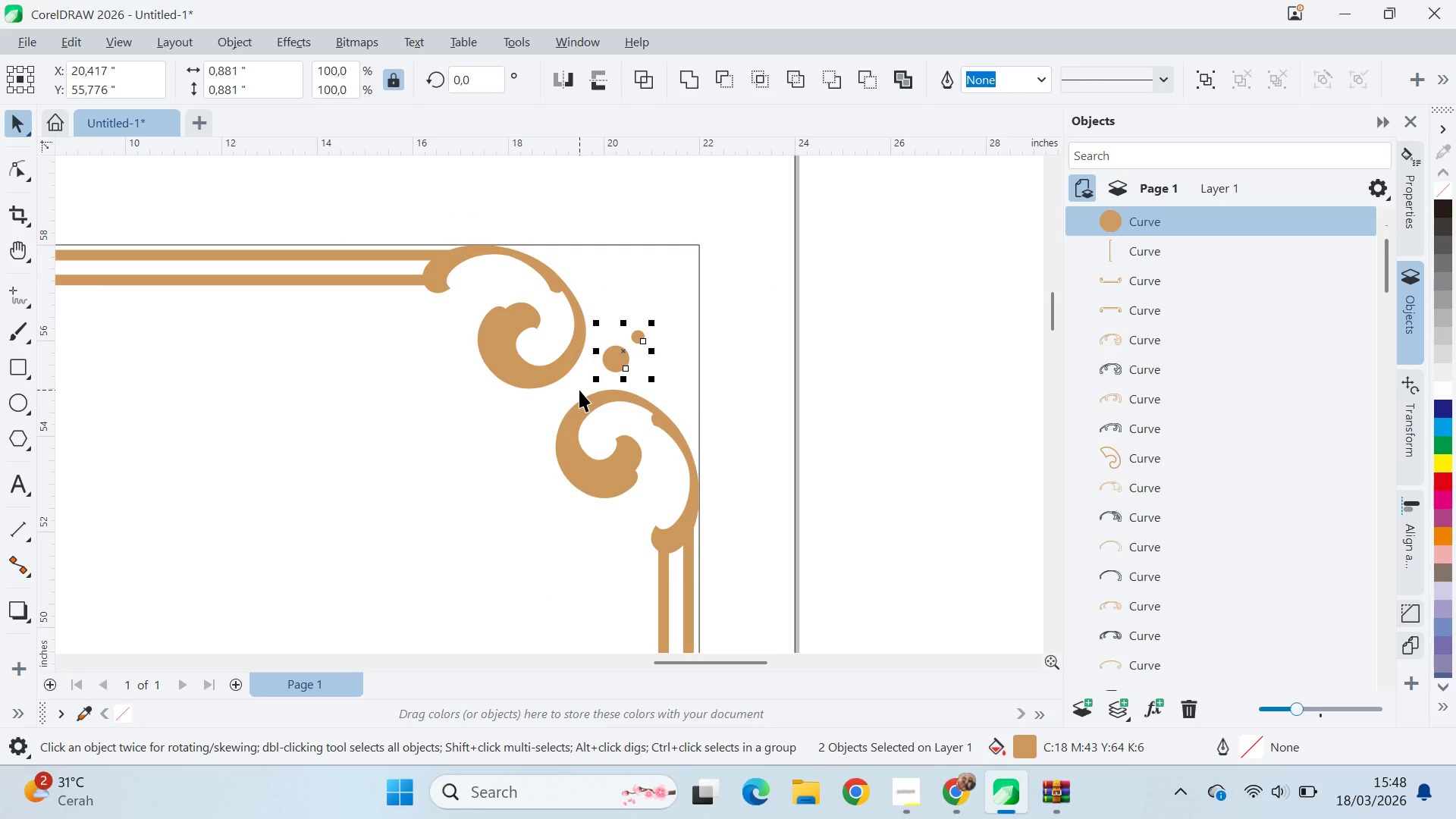 
key(ArrowLeft)
 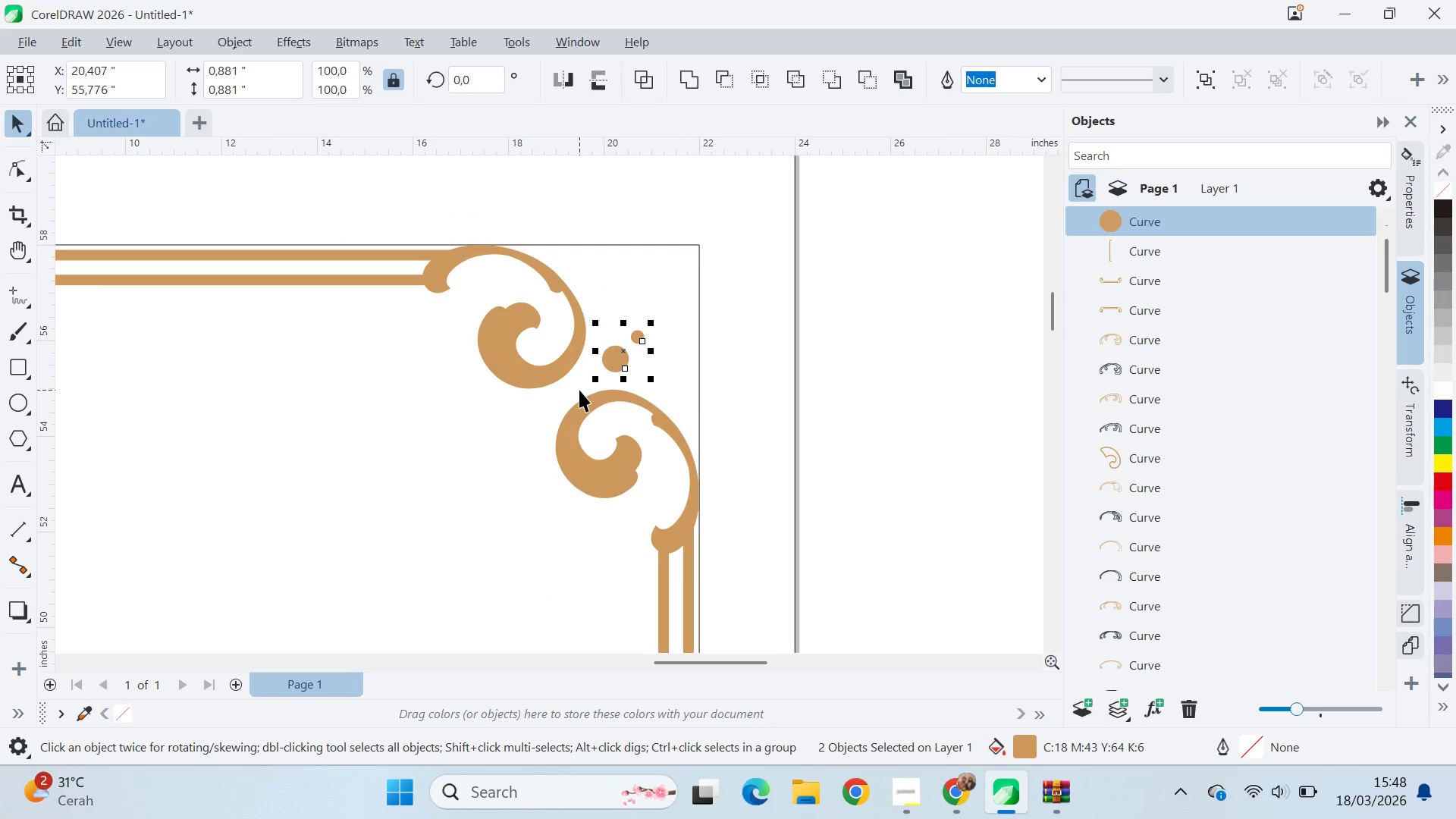 
key(Delete)
 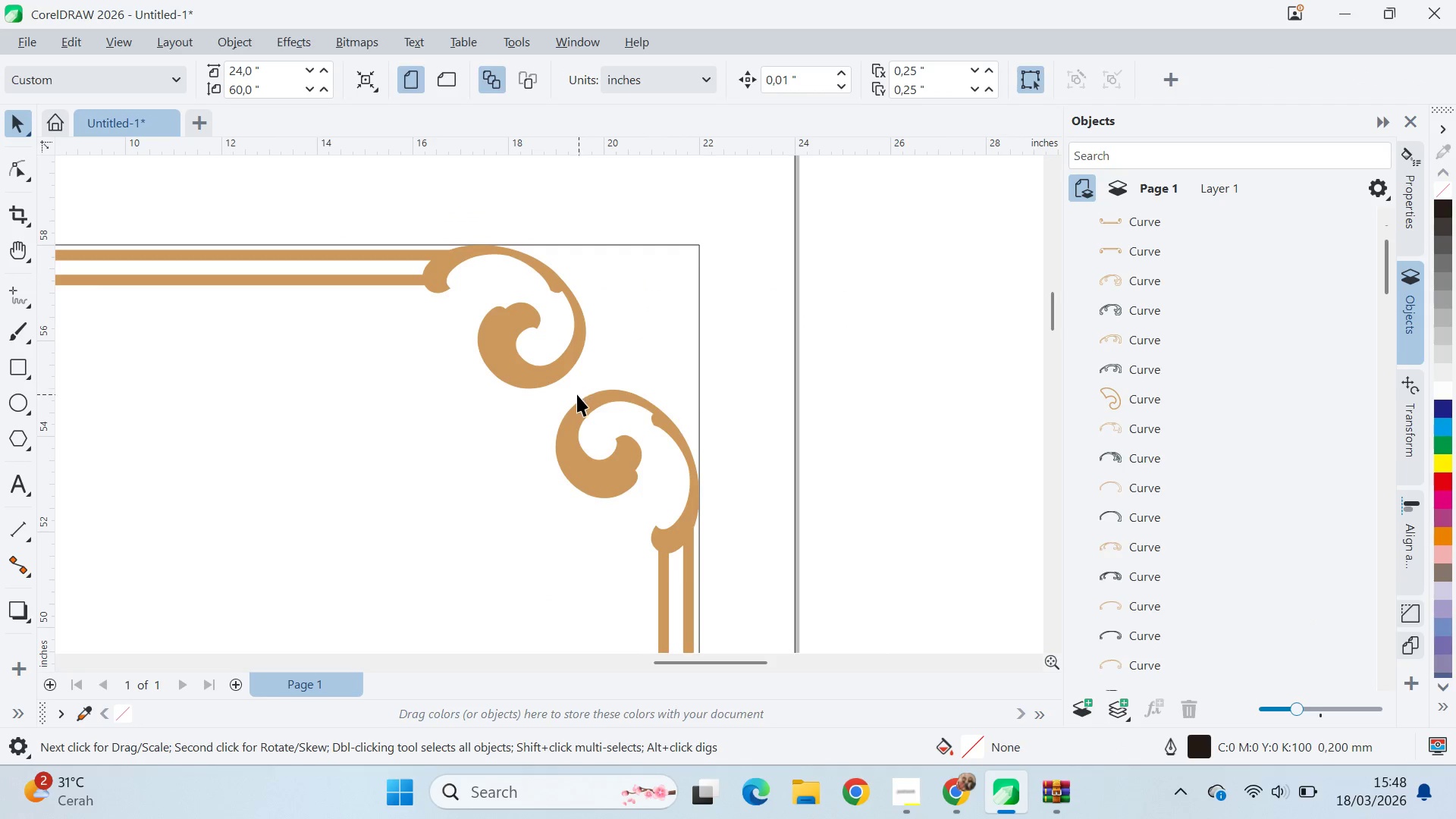 
key(Q)
 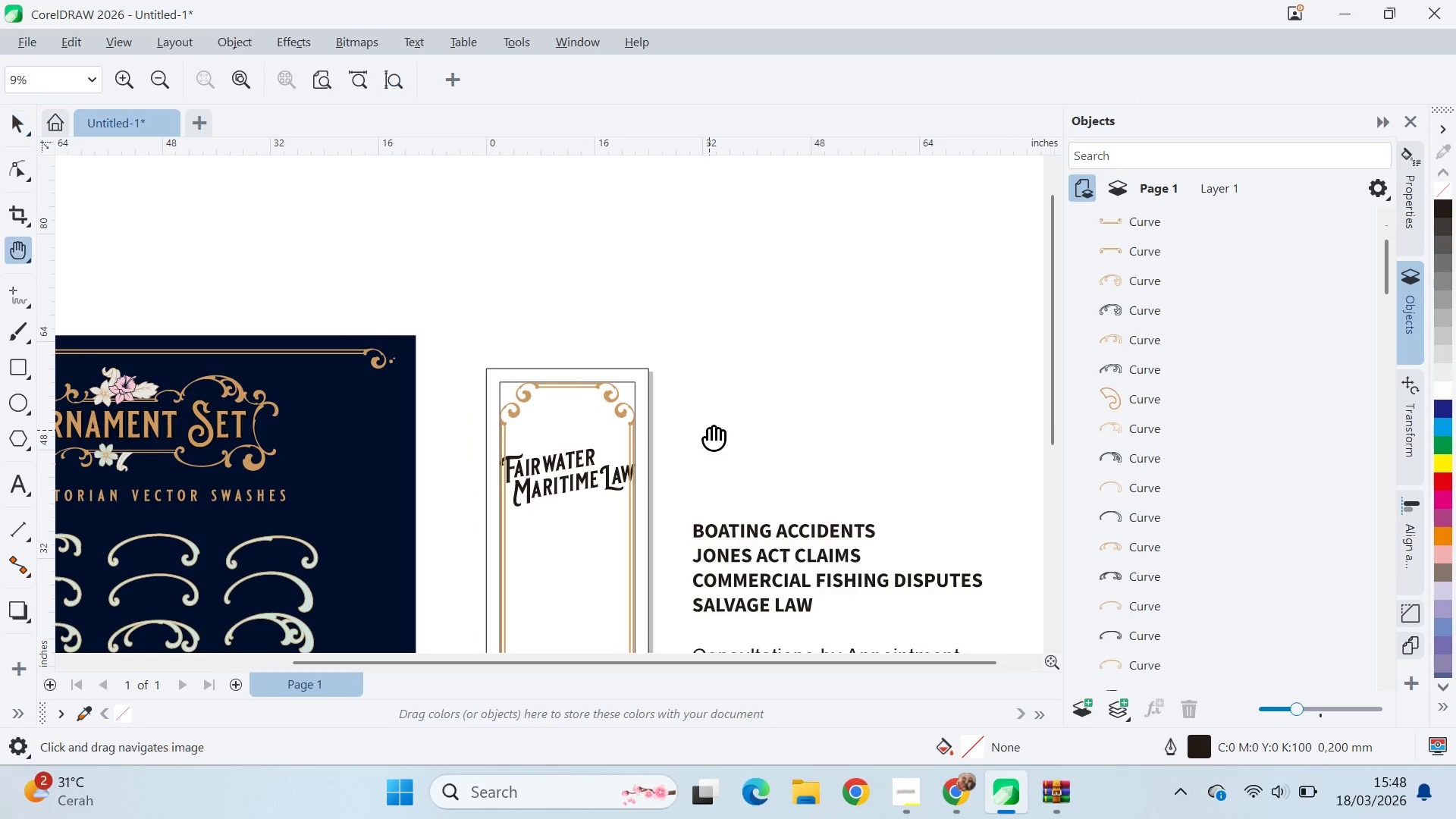 
left_click_drag(start_coordinate=[709, 428], to_coordinate=[748, 293])
 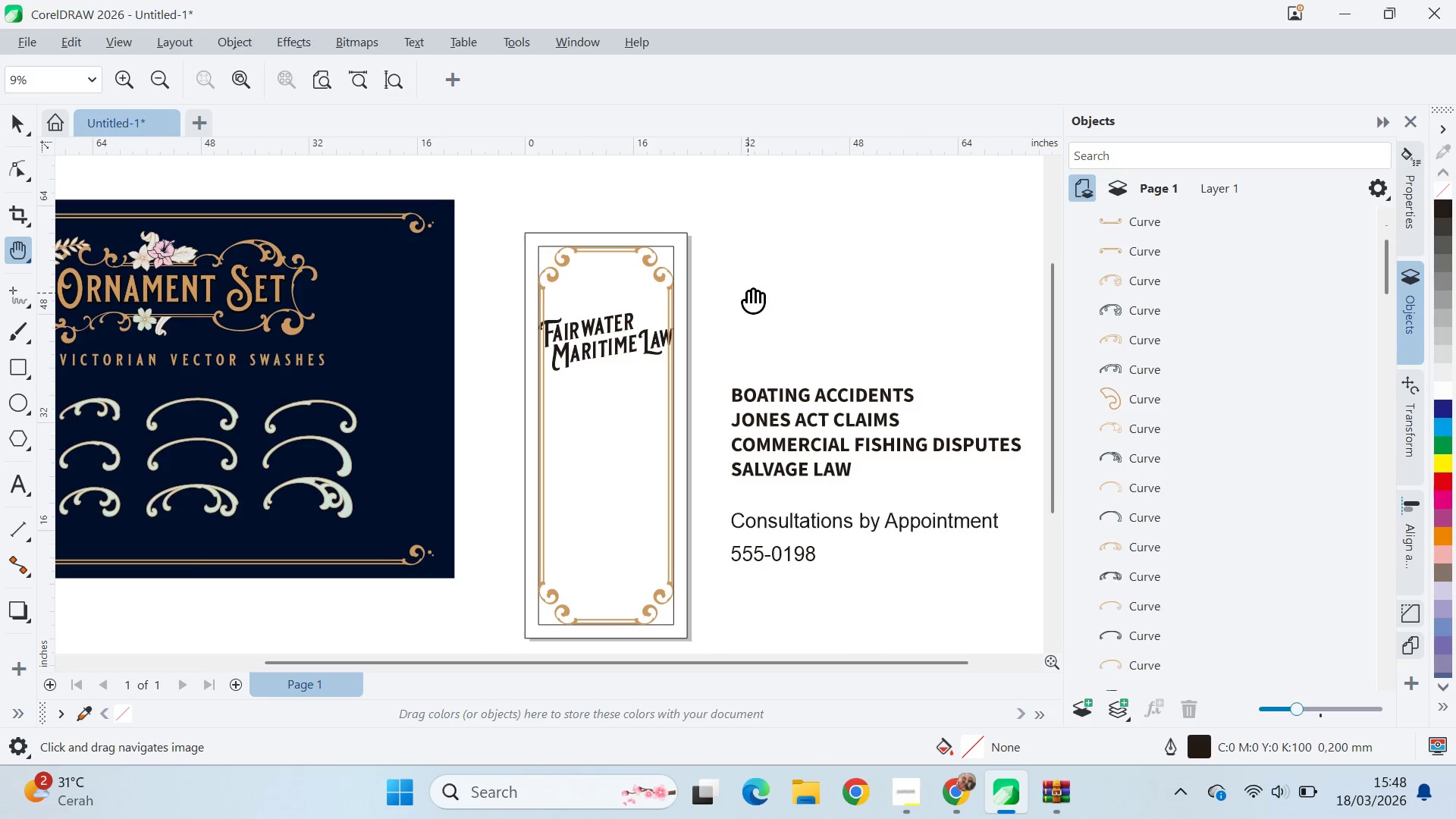 
scroll: coordinate [710, 430], scroll_direction: down, amount: 14.0
 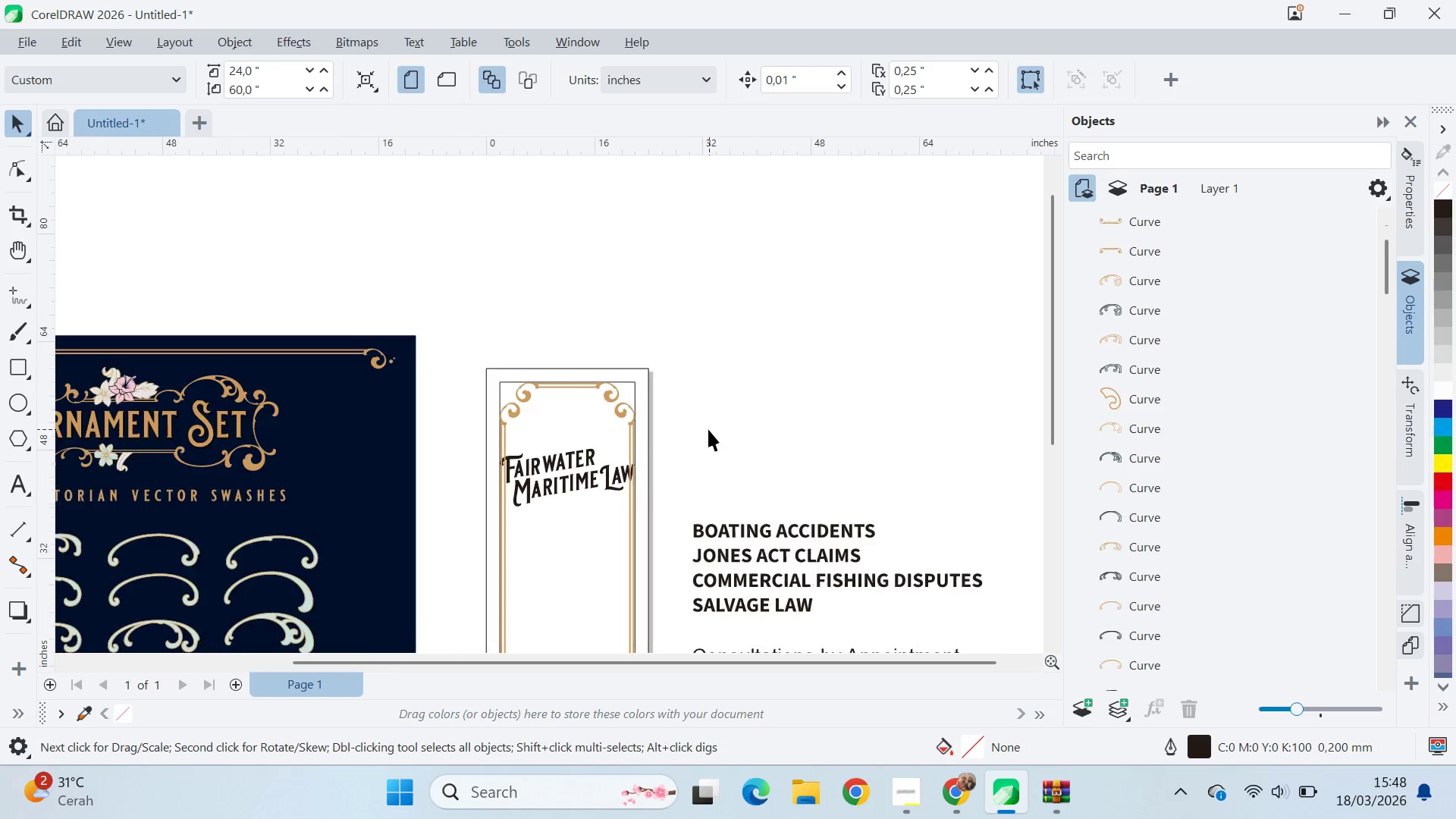 
key(V)
 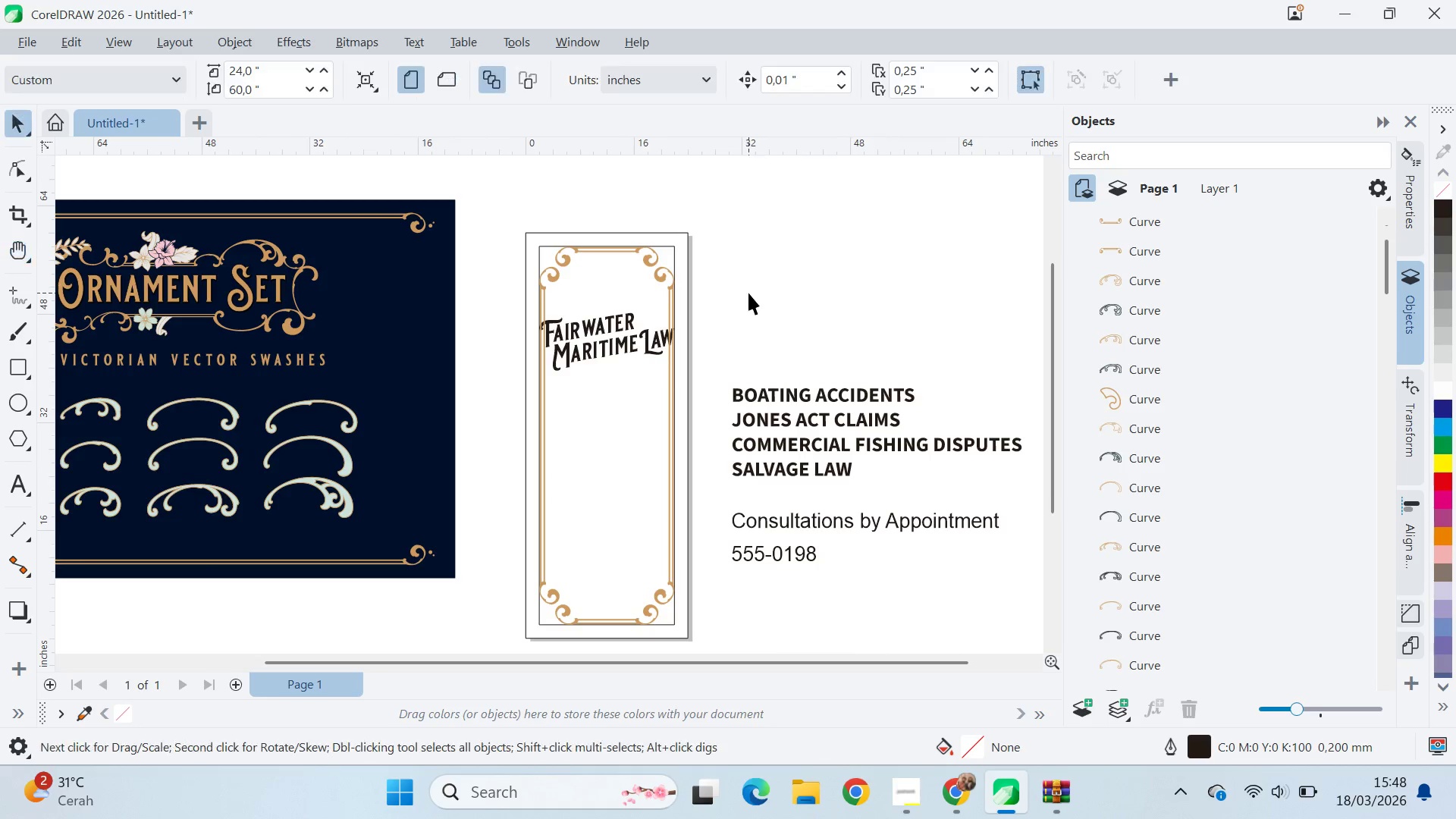 
key(Alt+AltLeft)
 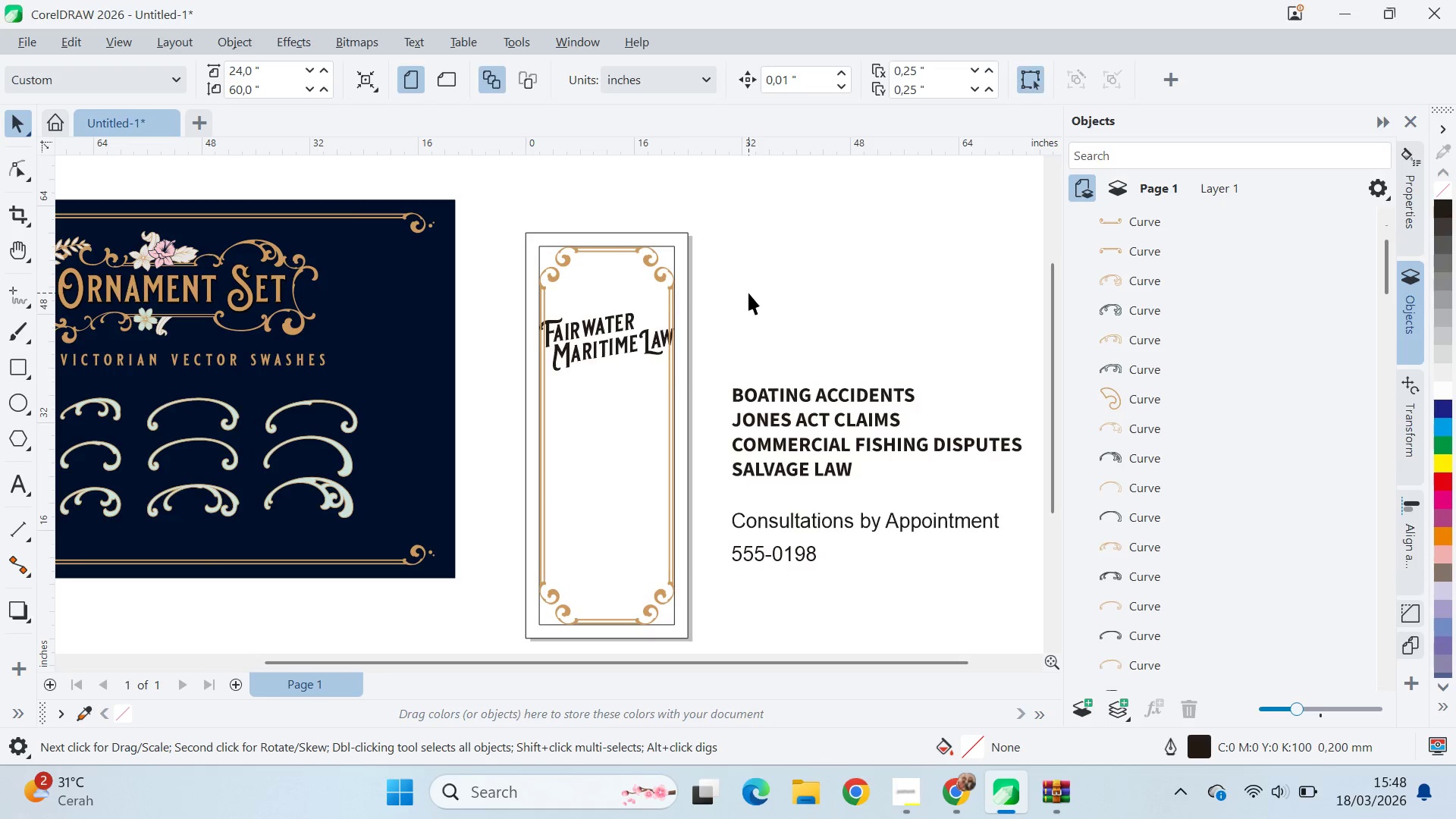 
key(Alt+Tab)
 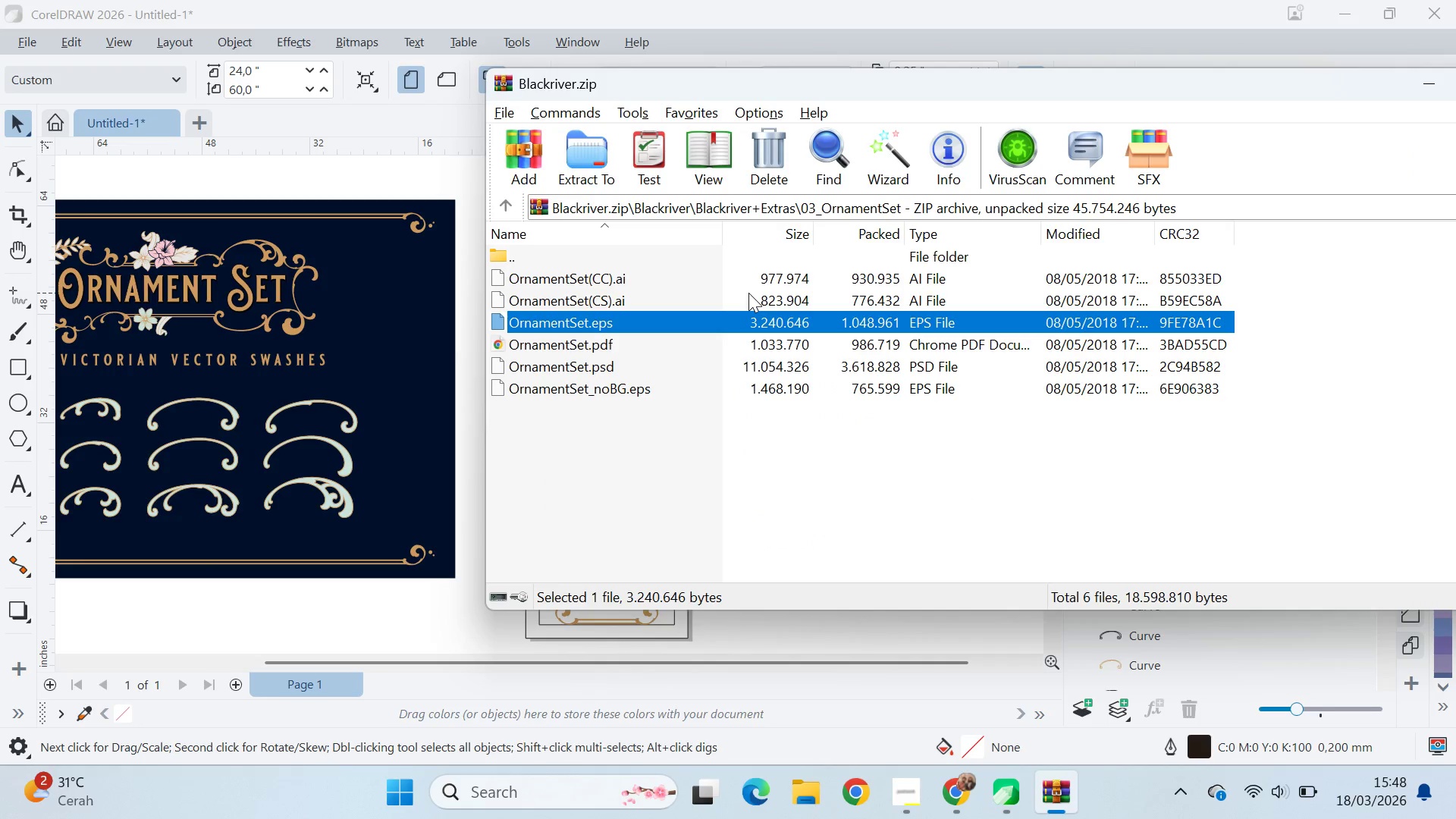 
key(Alt+AltLeft)
 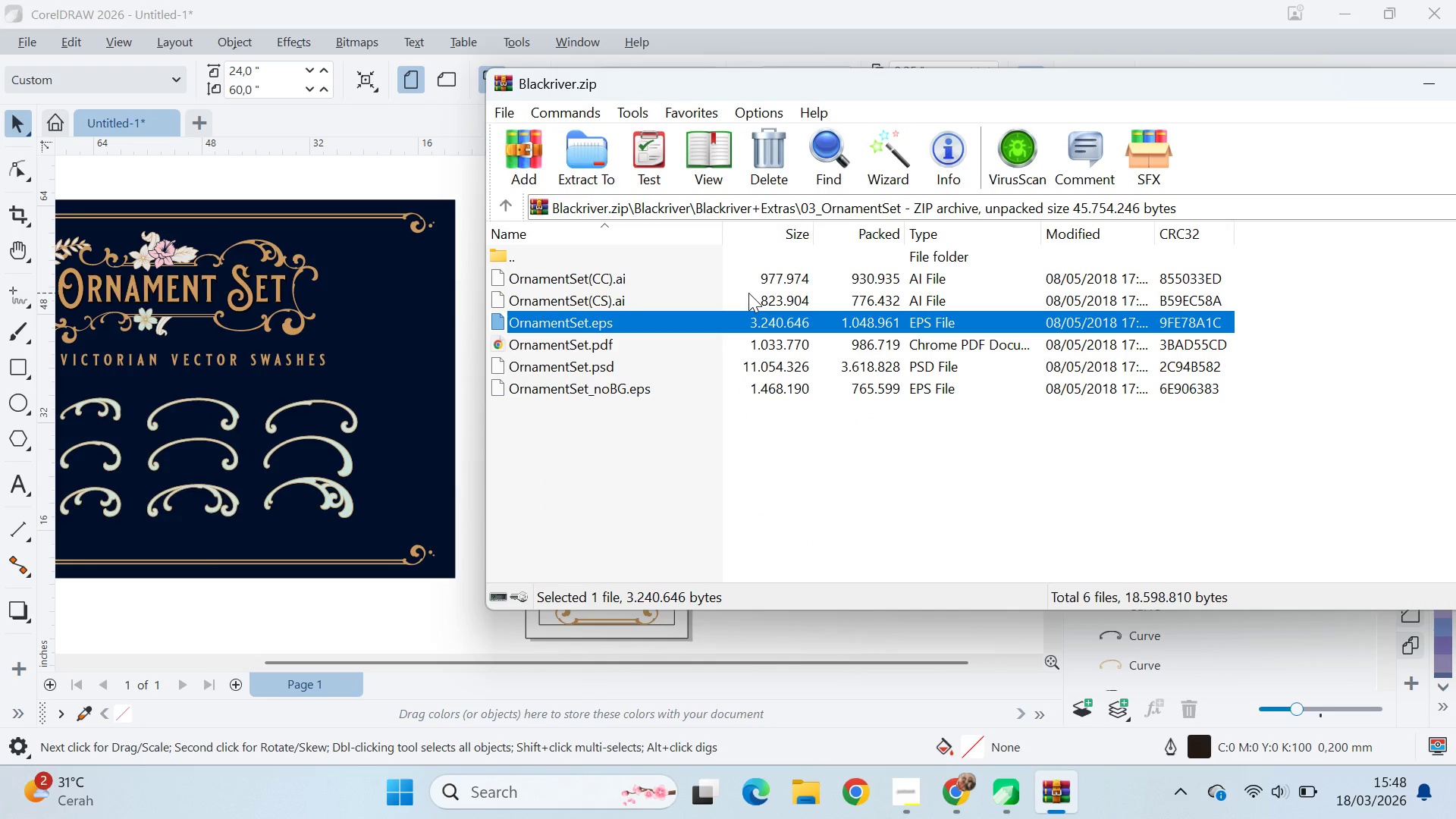 
key(Alt+Tab)
 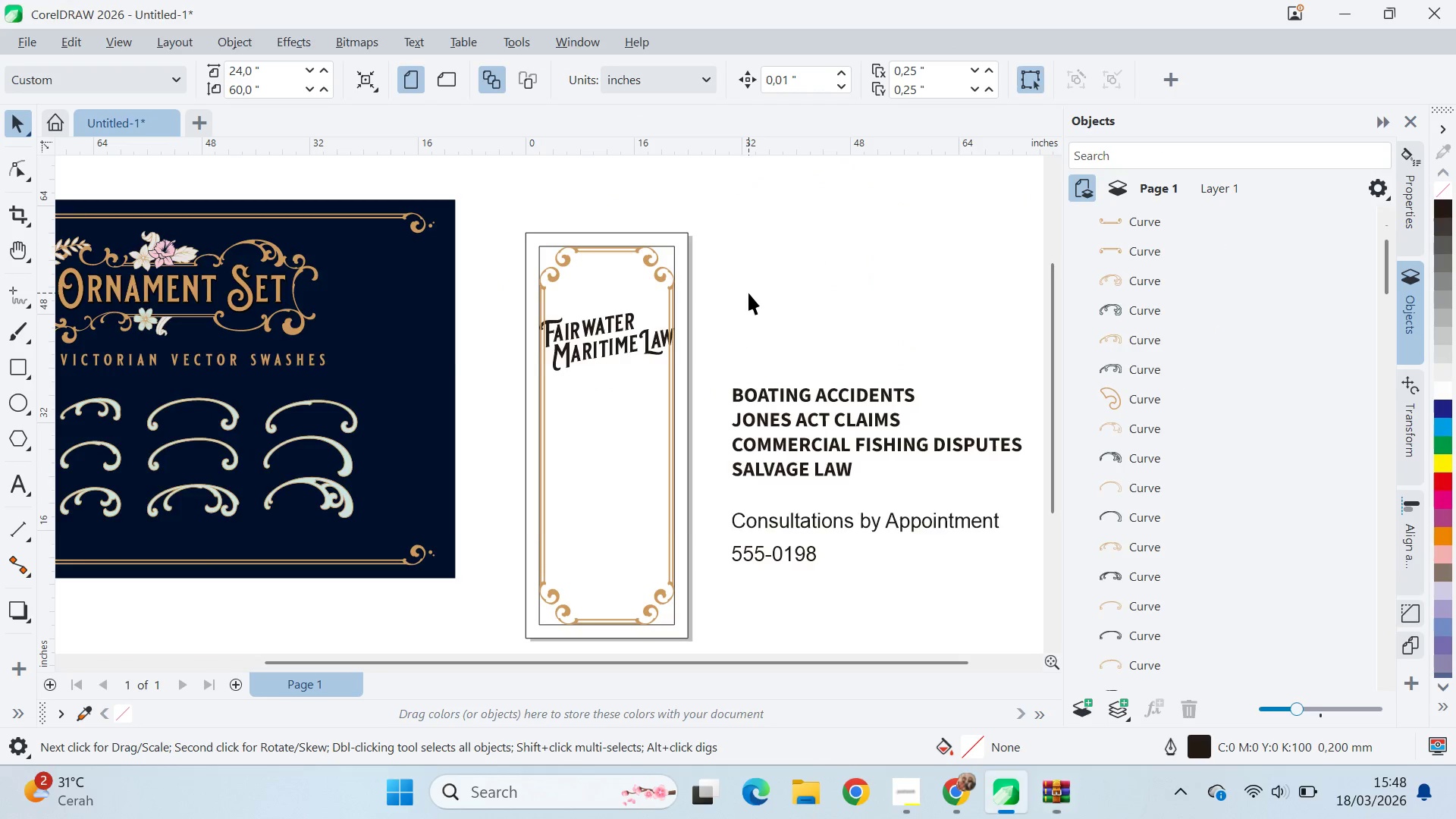 
key(Alt+Tab)
 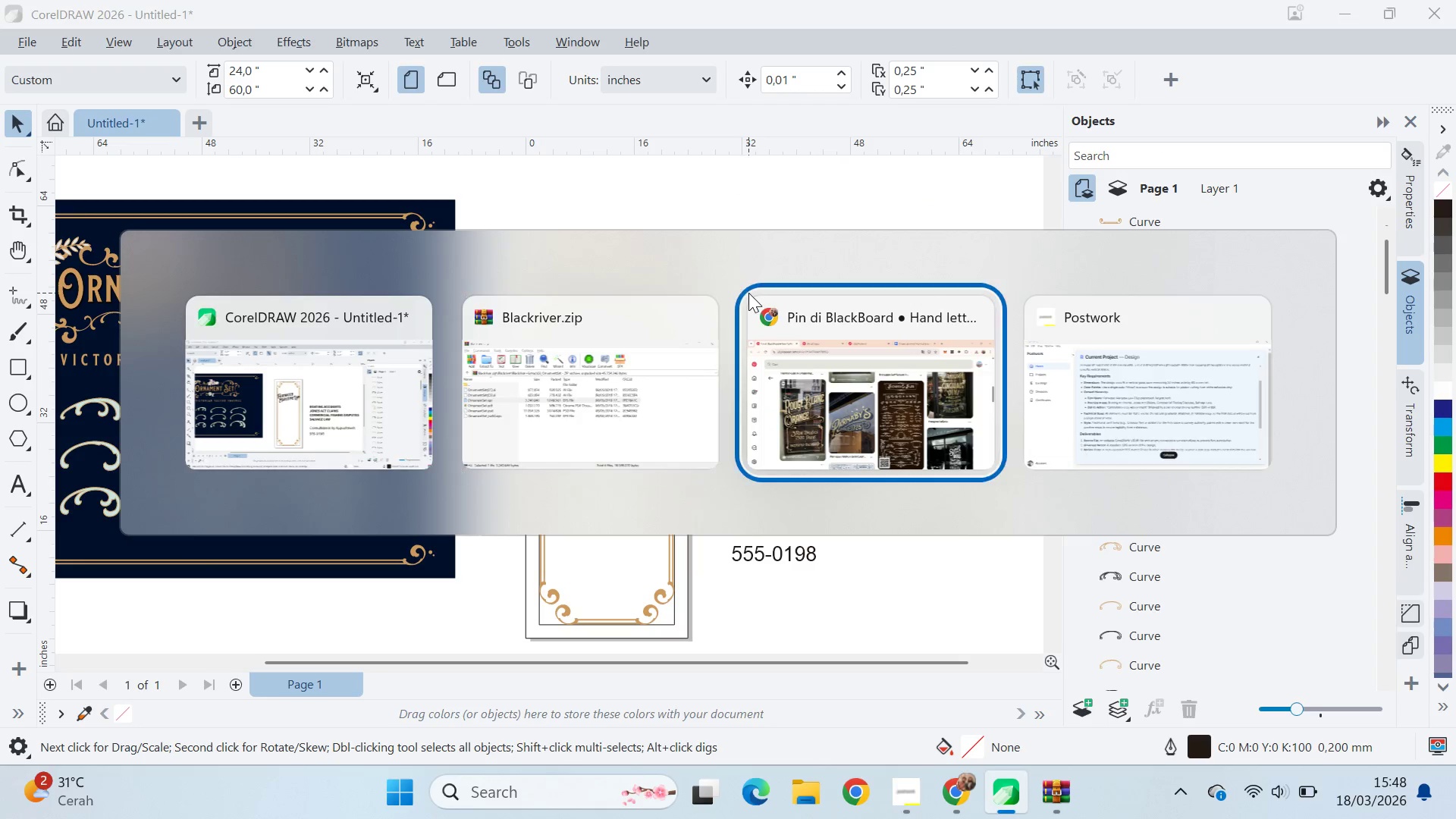 
key(Alt+Tab)
 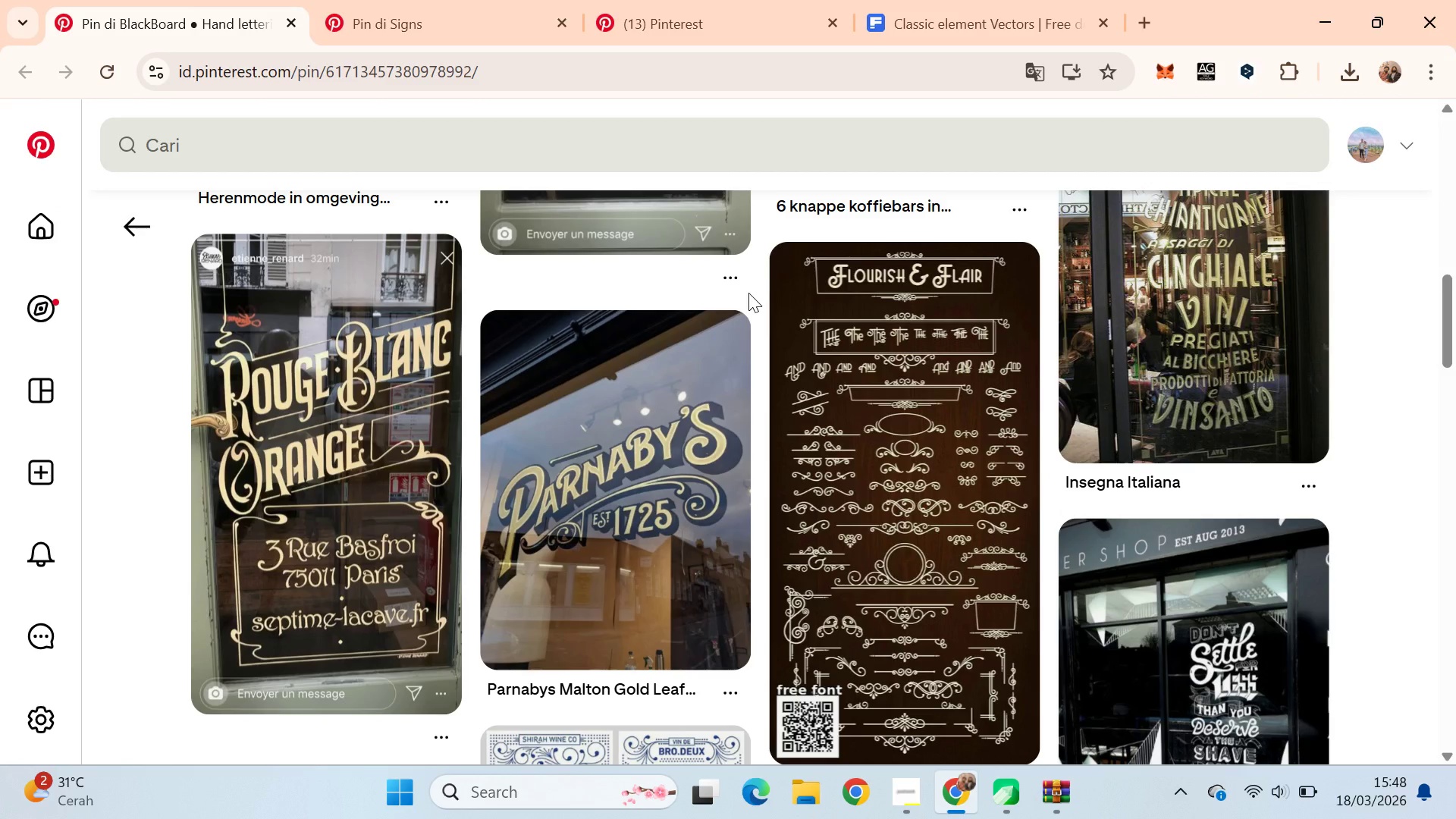 
wait(6.84)
 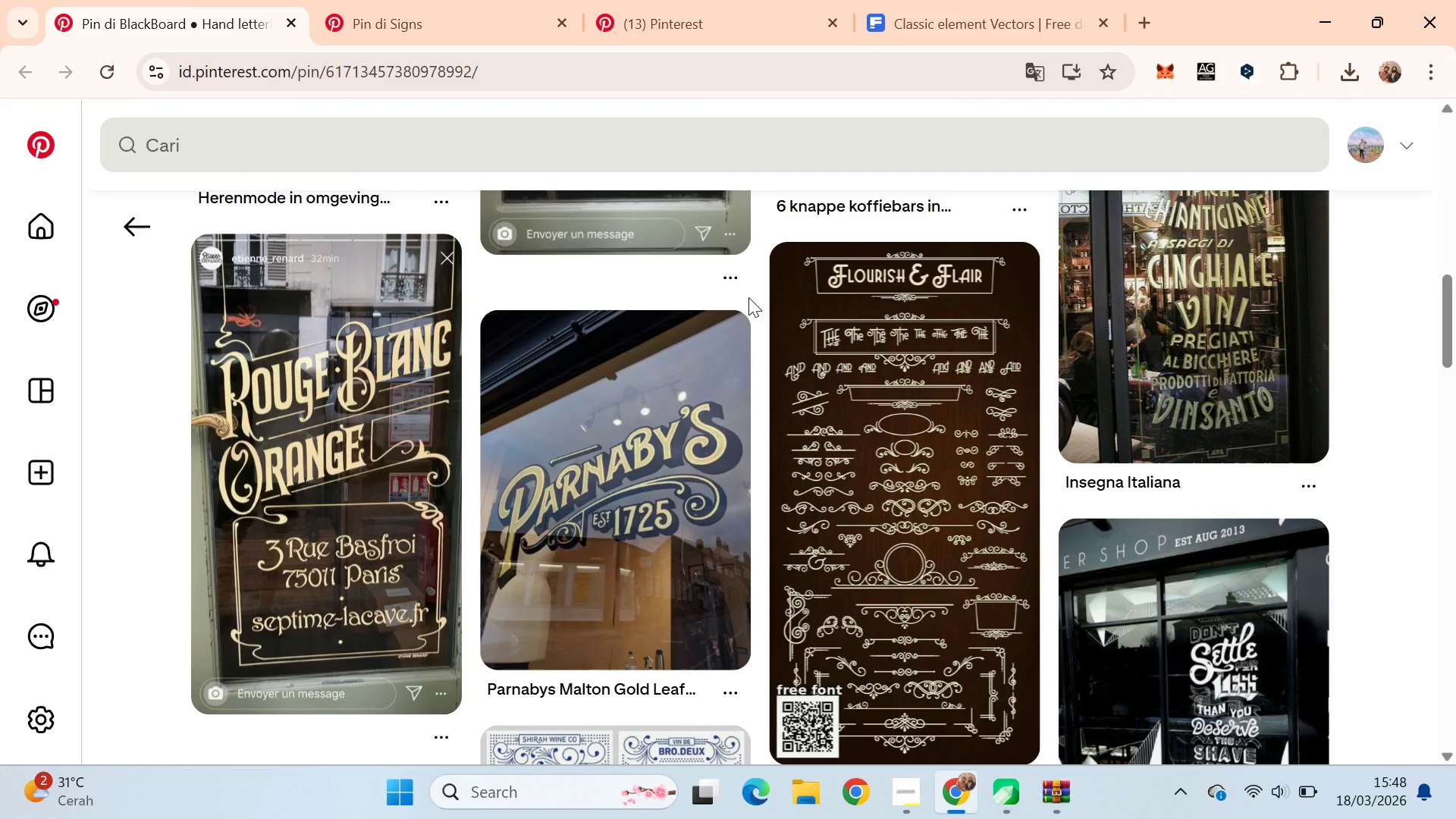 
key(Alt+AltLeft)
 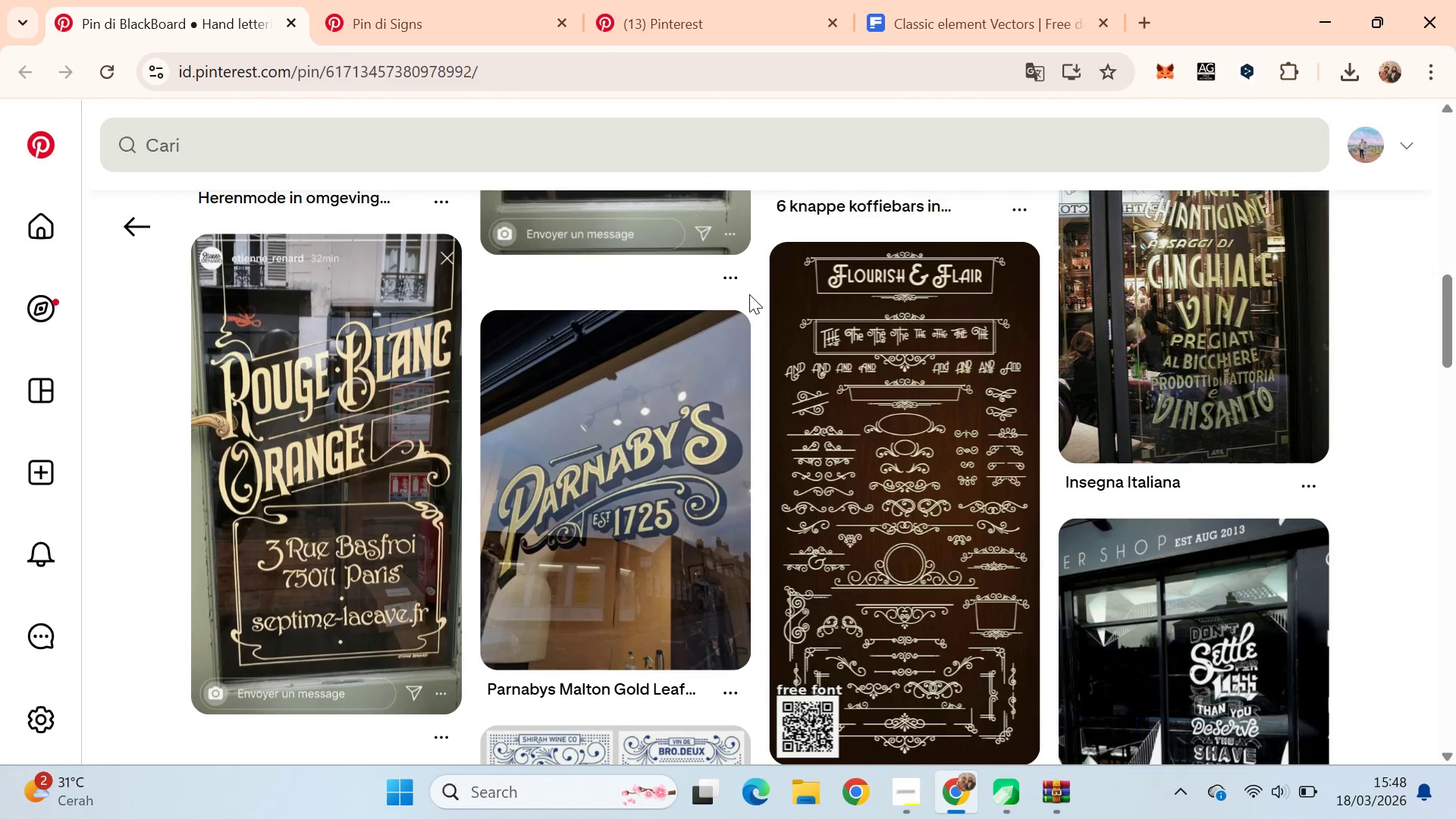 
key(Alt+Tab)
 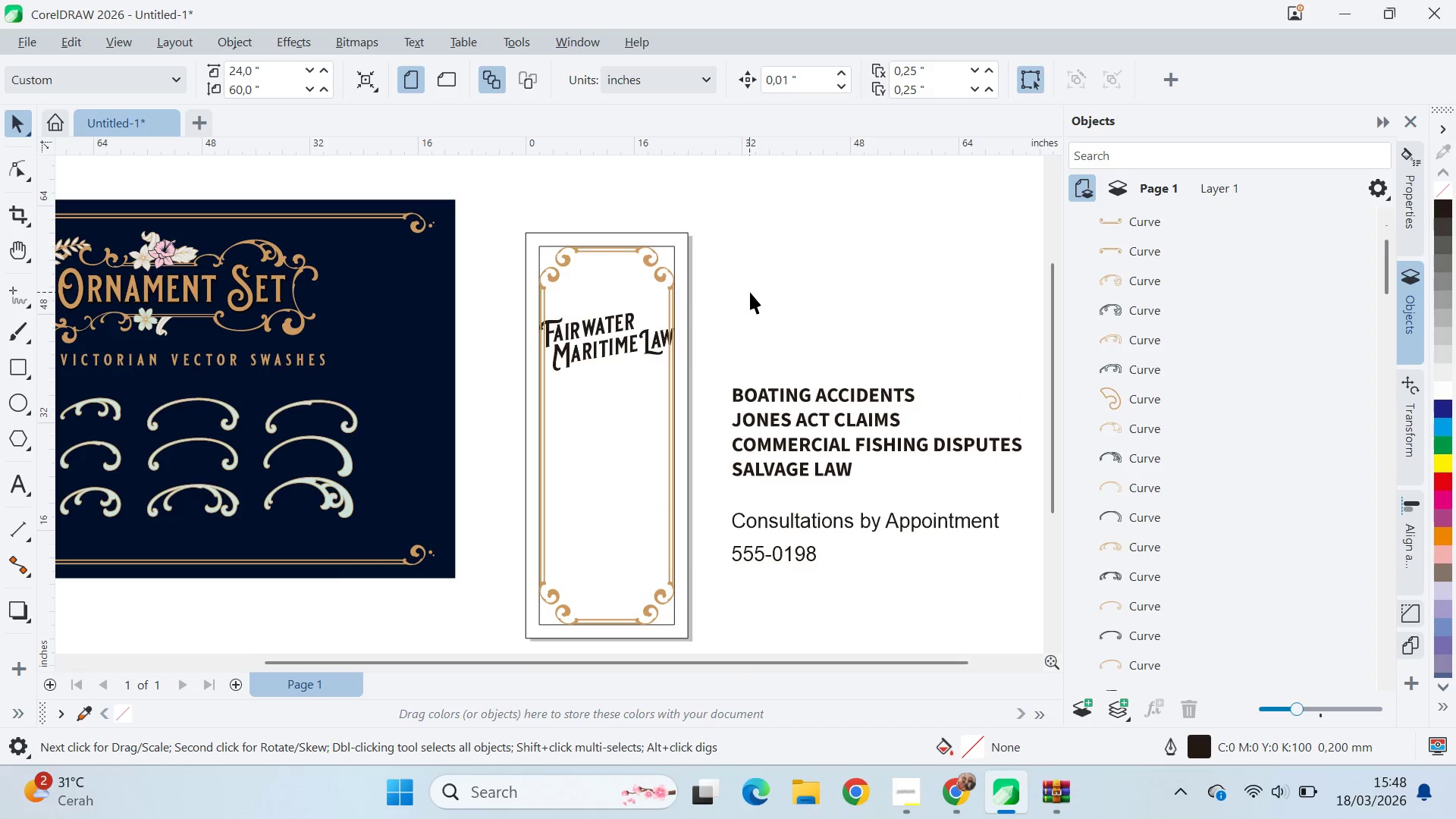 
left_click([748, 292])
 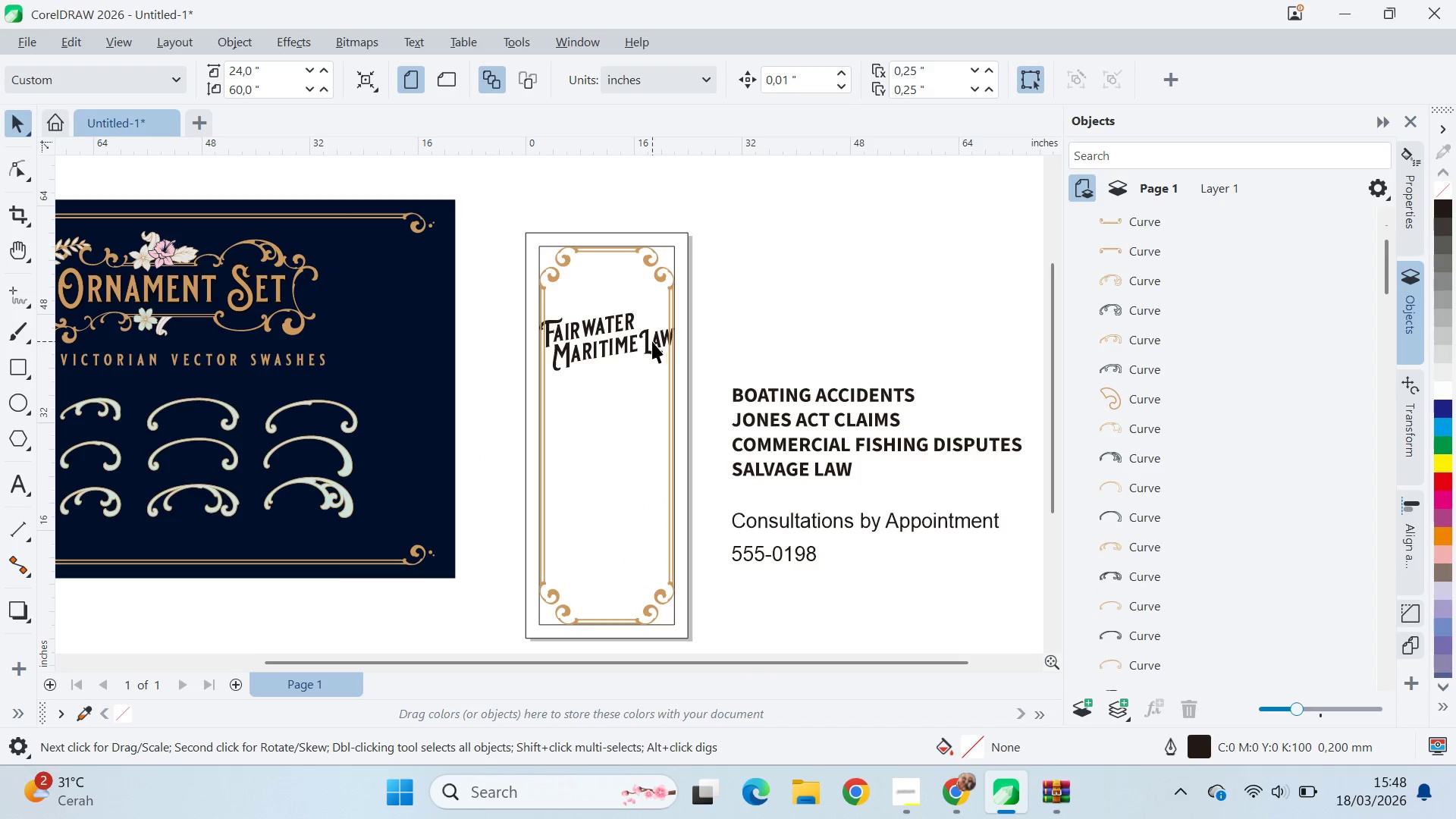 
left_click_drag(start_coordinate=[648, 340], to_coordinate=[648, 353])
 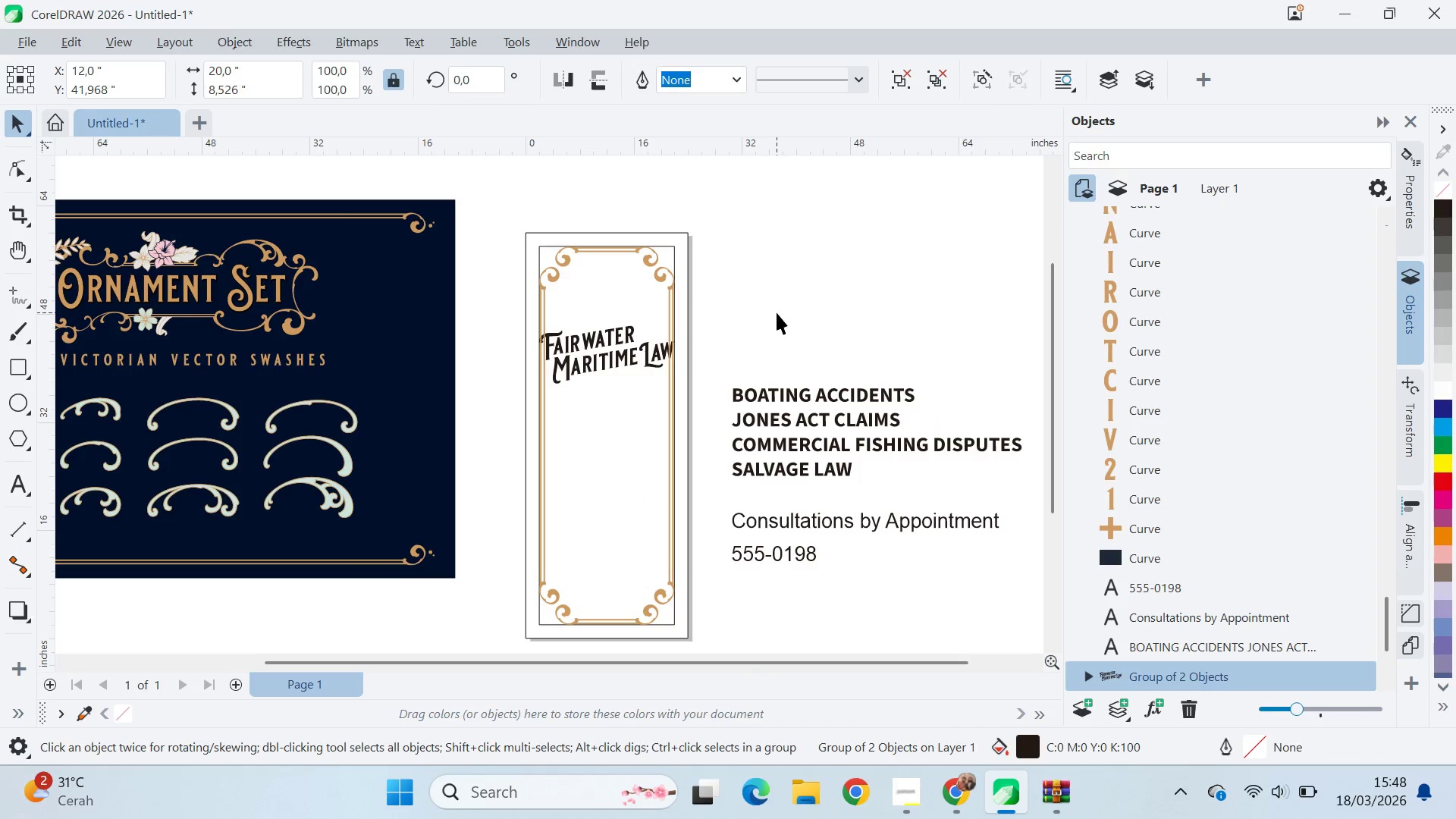 
hold_key(key=ShiftLeft, duration=1.53)
 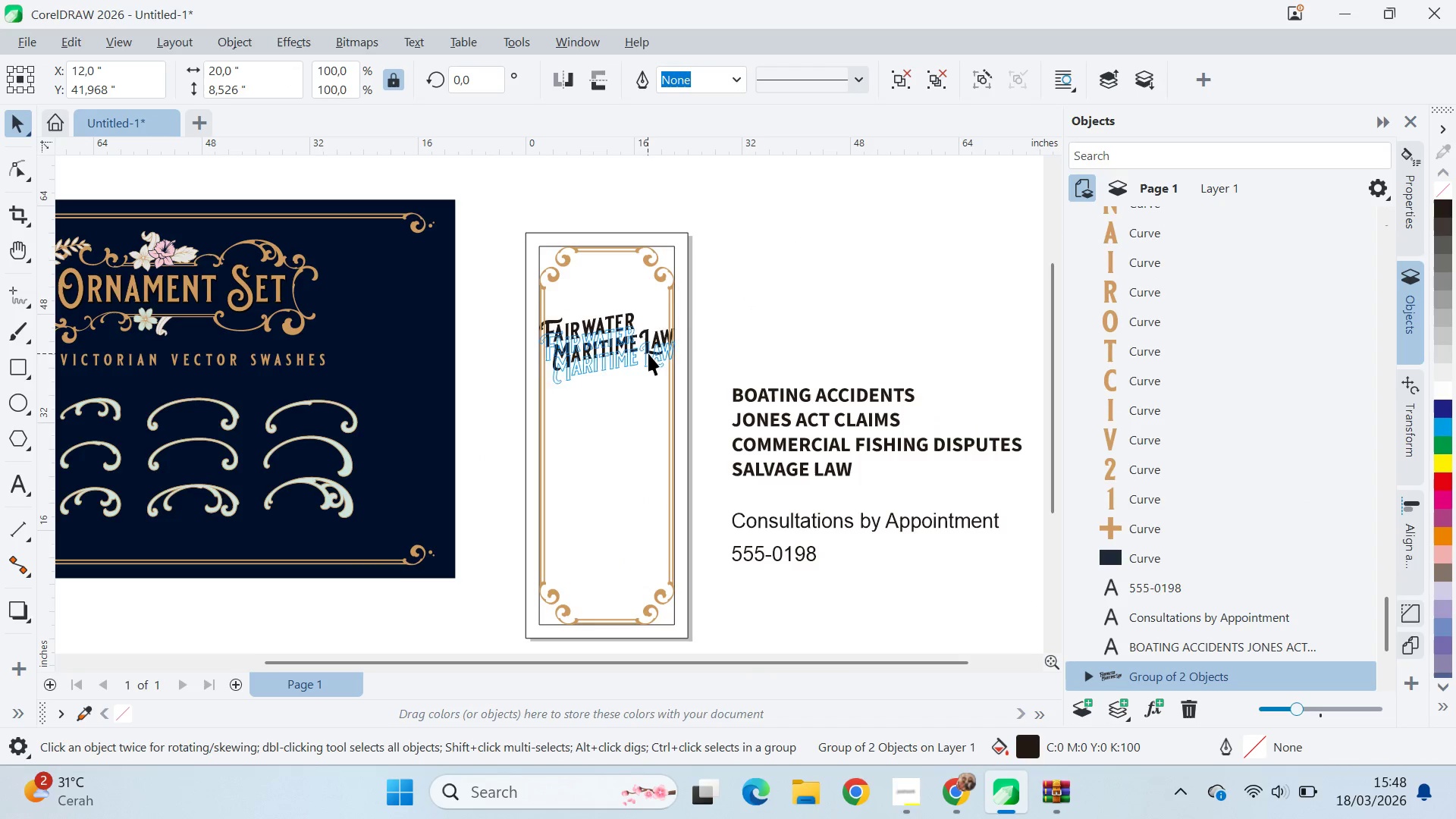 
key(Shift+ShiftLeft)
 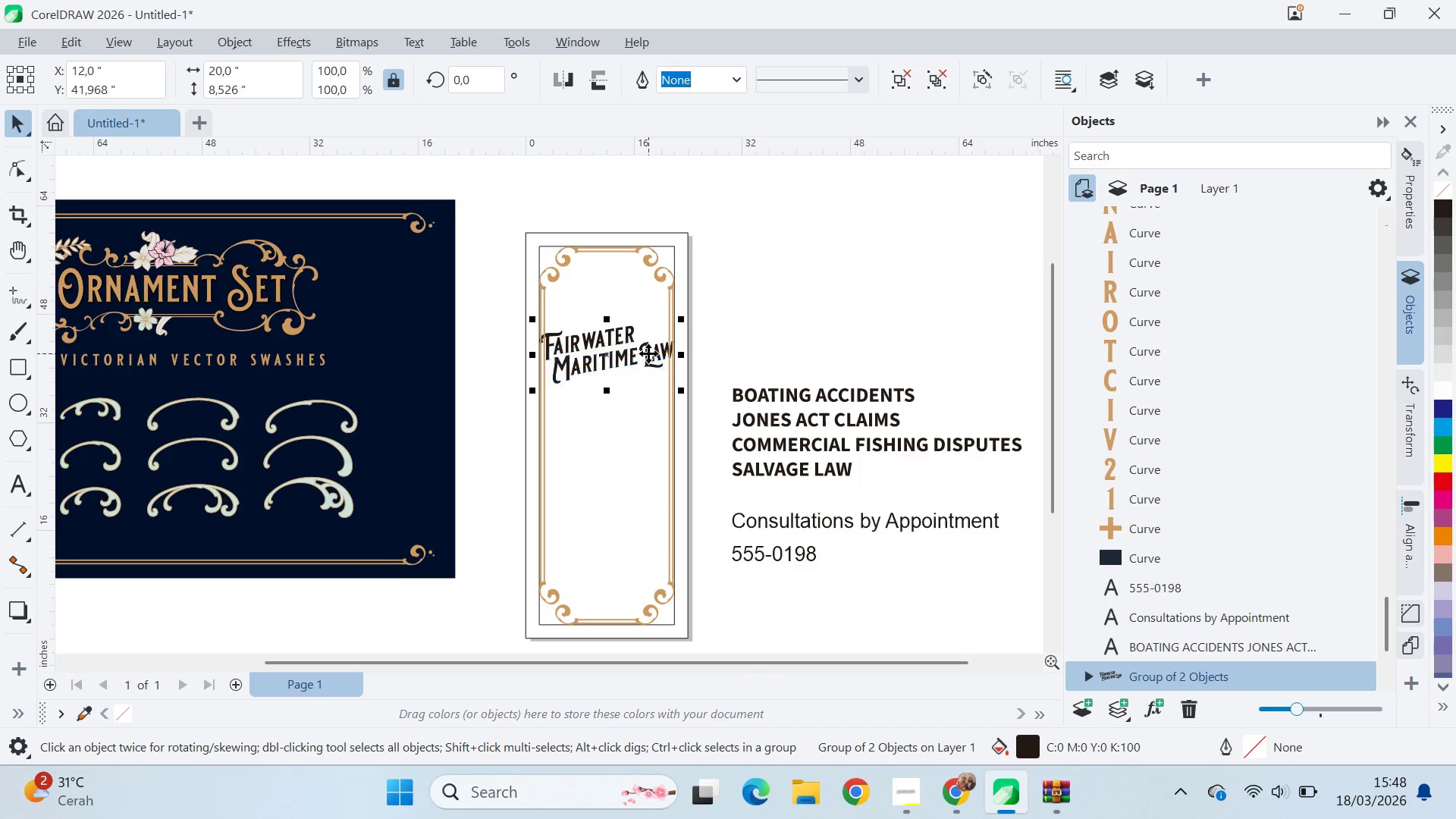 
key(Shift+ShiftLeft)
 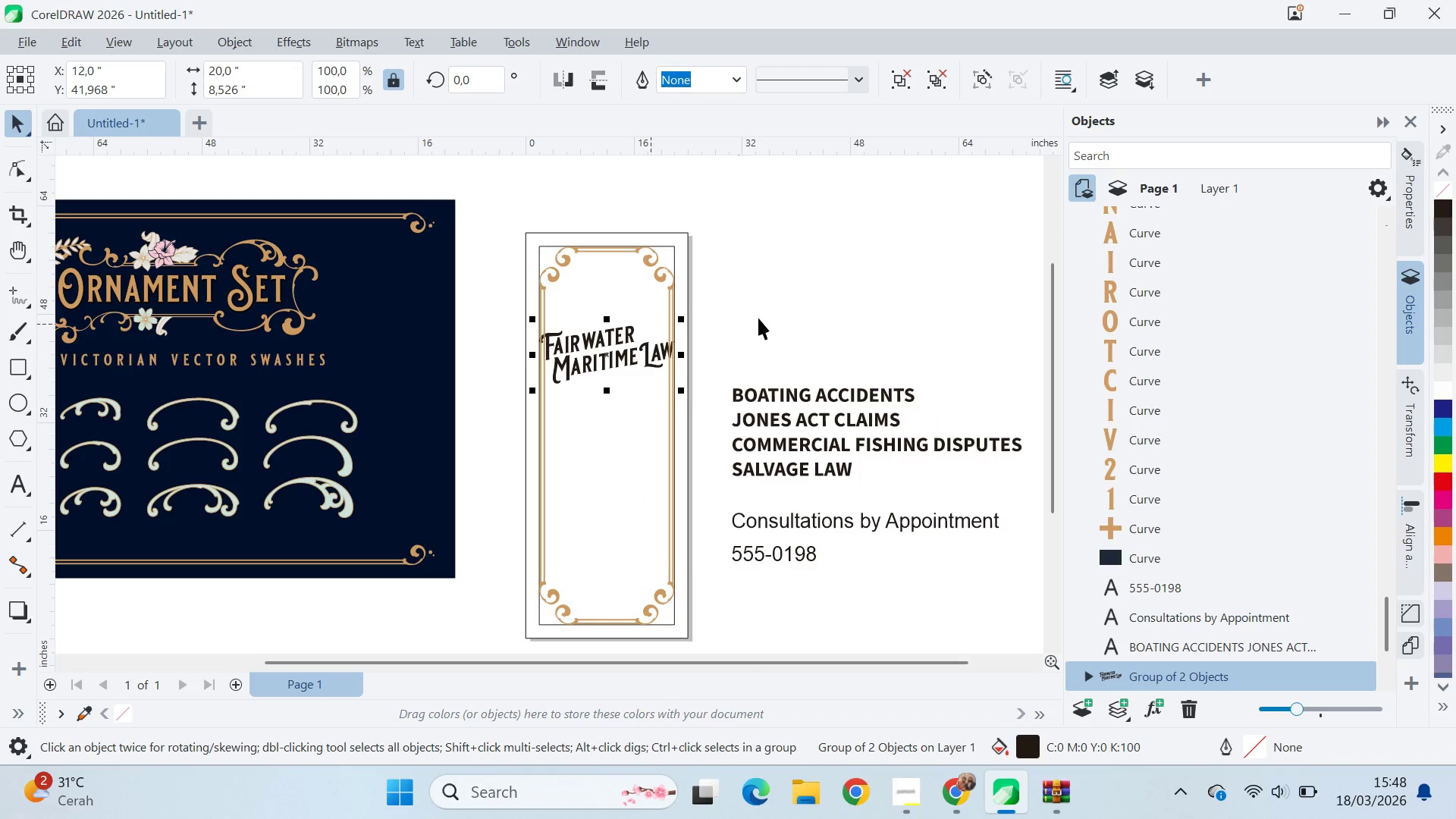 
left_click([777, 312])
 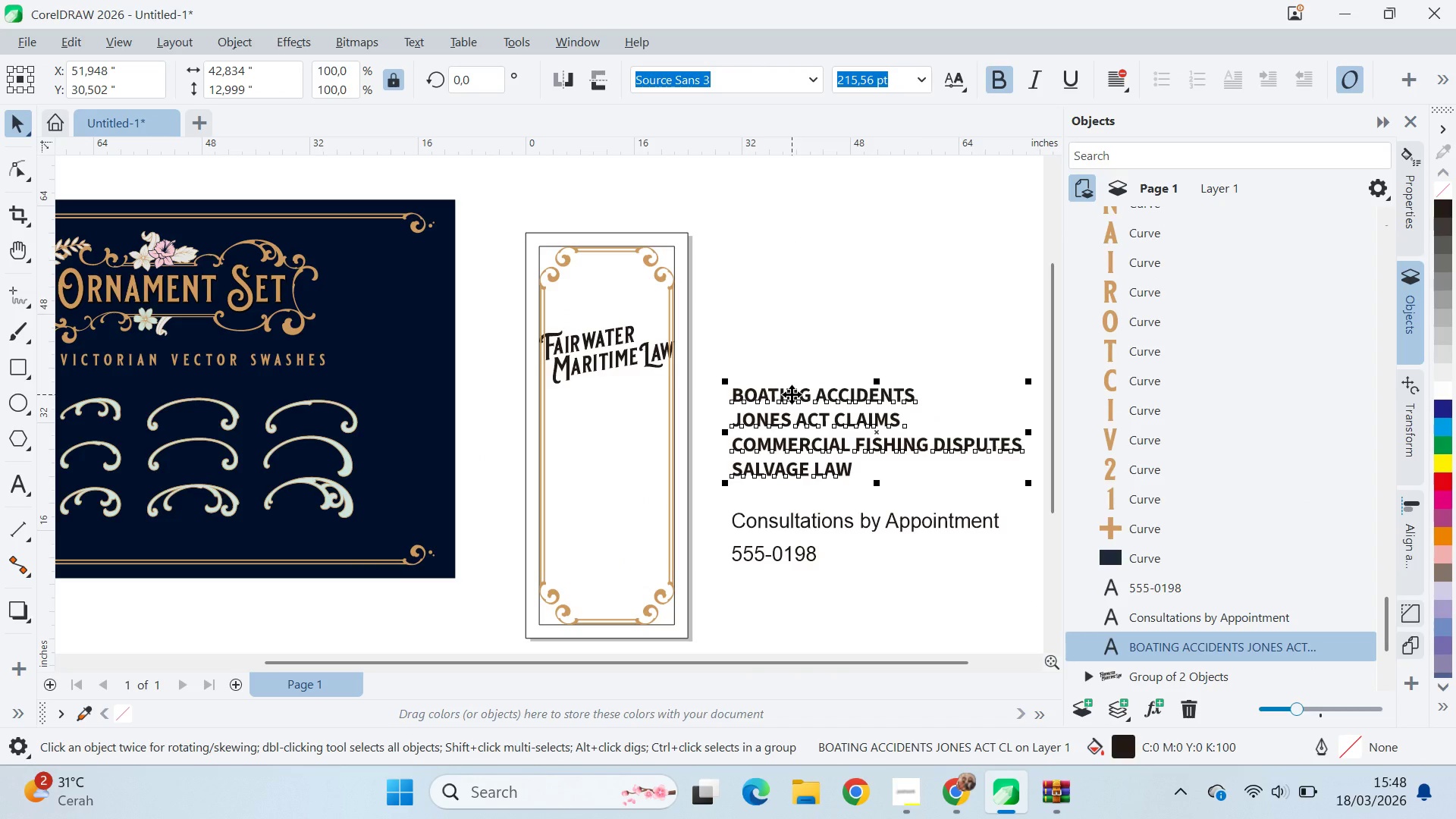 
key(Q)
 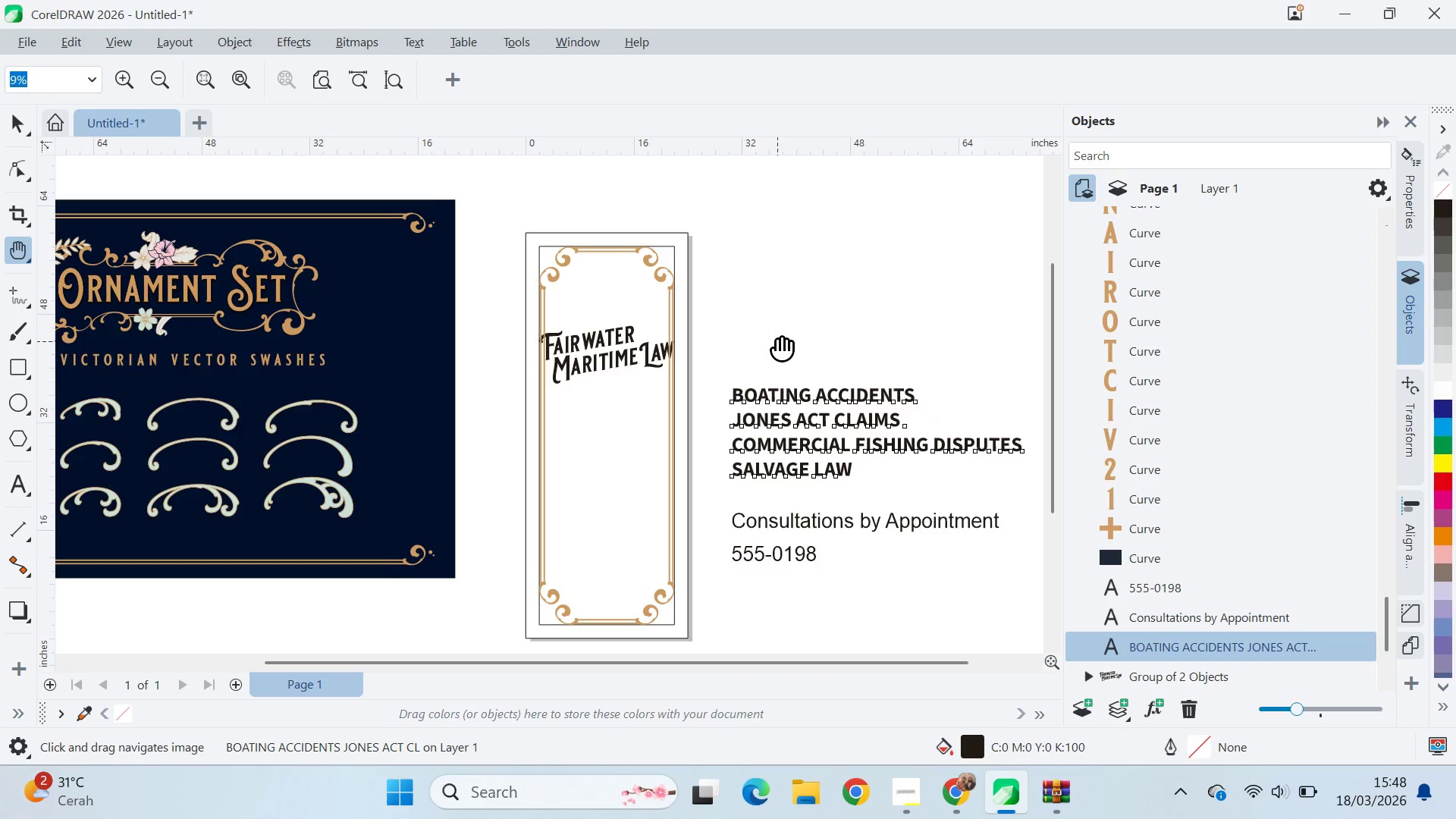 
left_click_drag(start_coordinate=[777, 340], to_coordinate=[921, 305])
 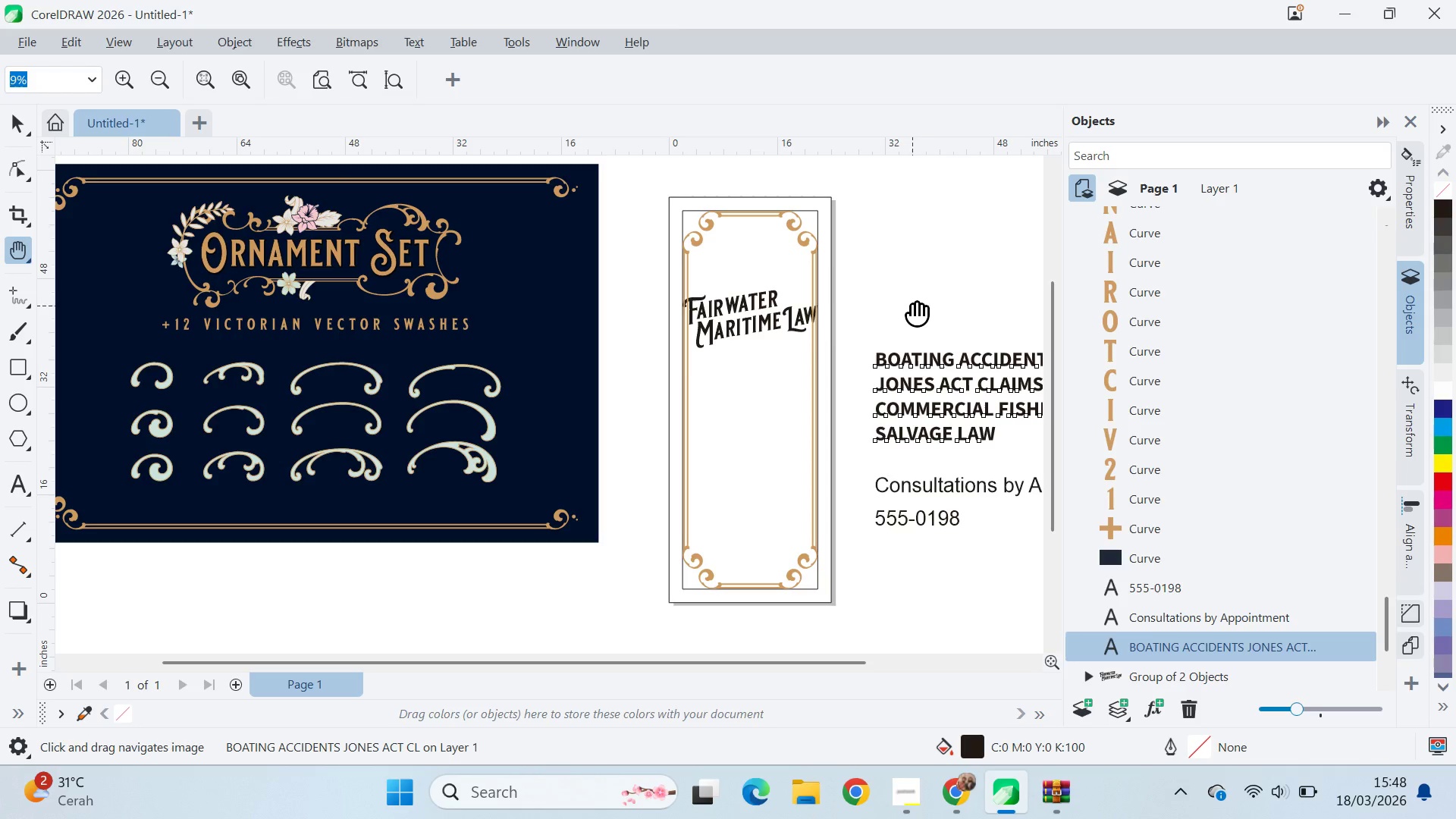 
key(Alt+Tab)
 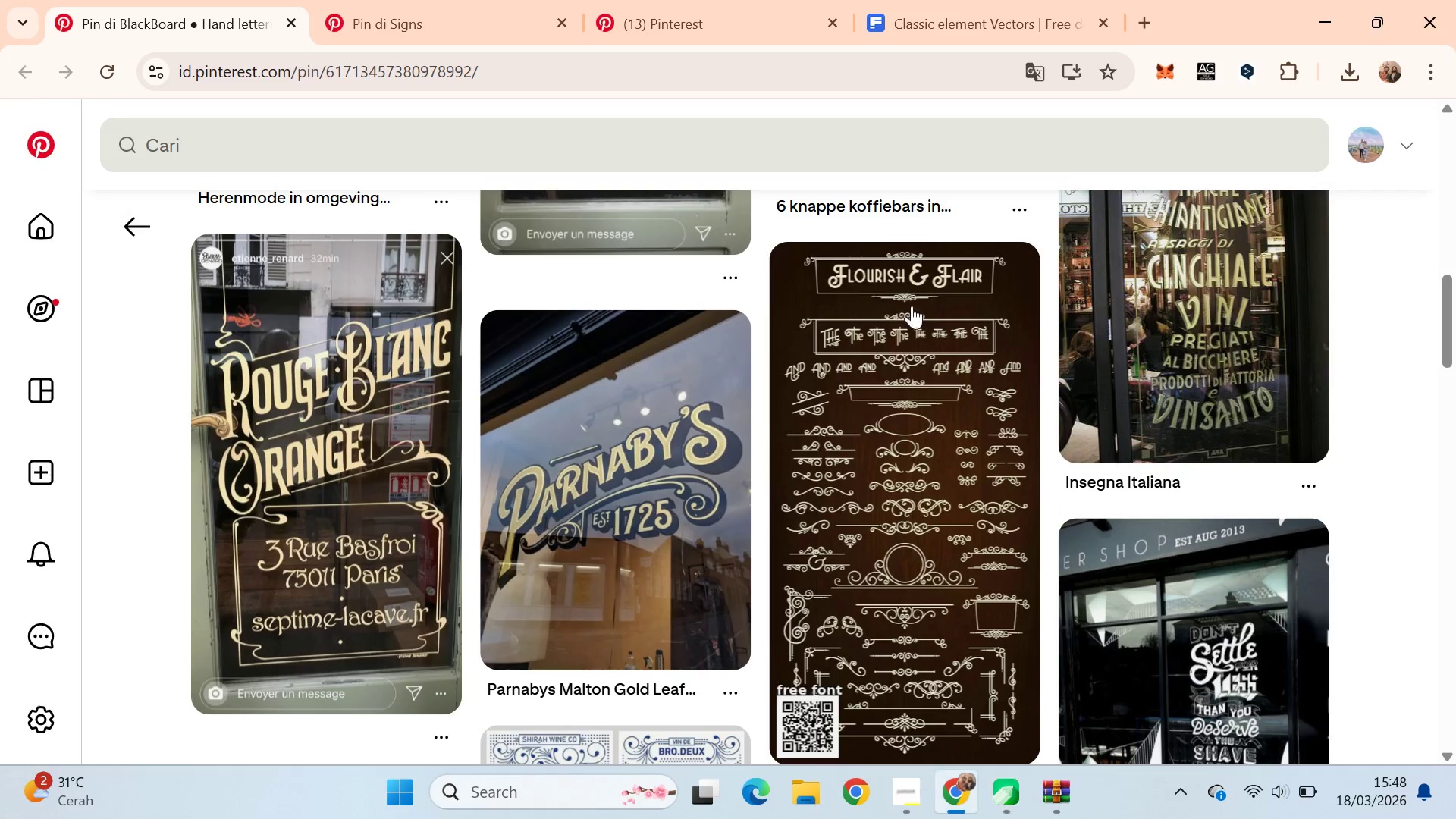 
key(Alt+Tab)
 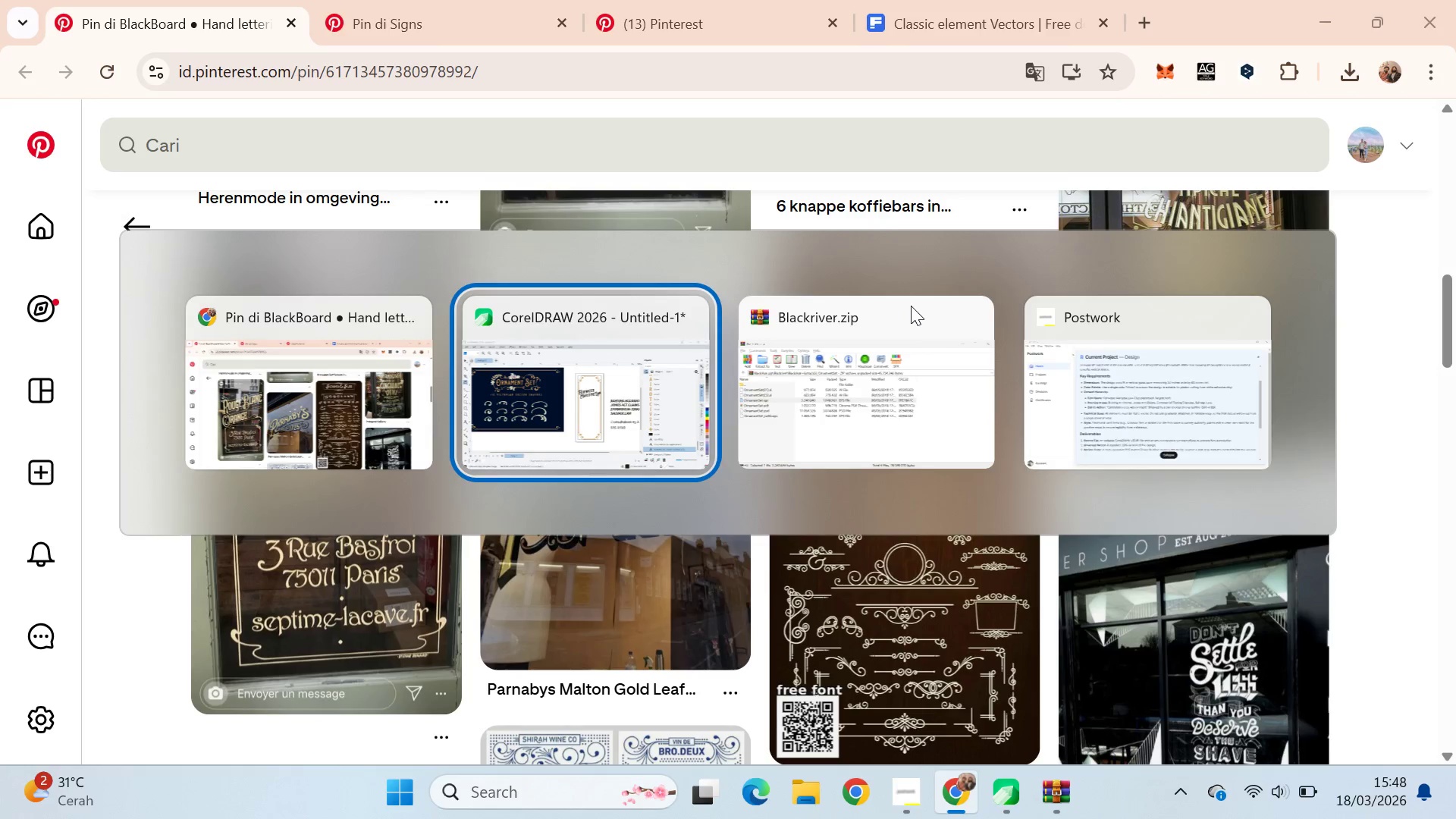 
key(Alt+Tab)
 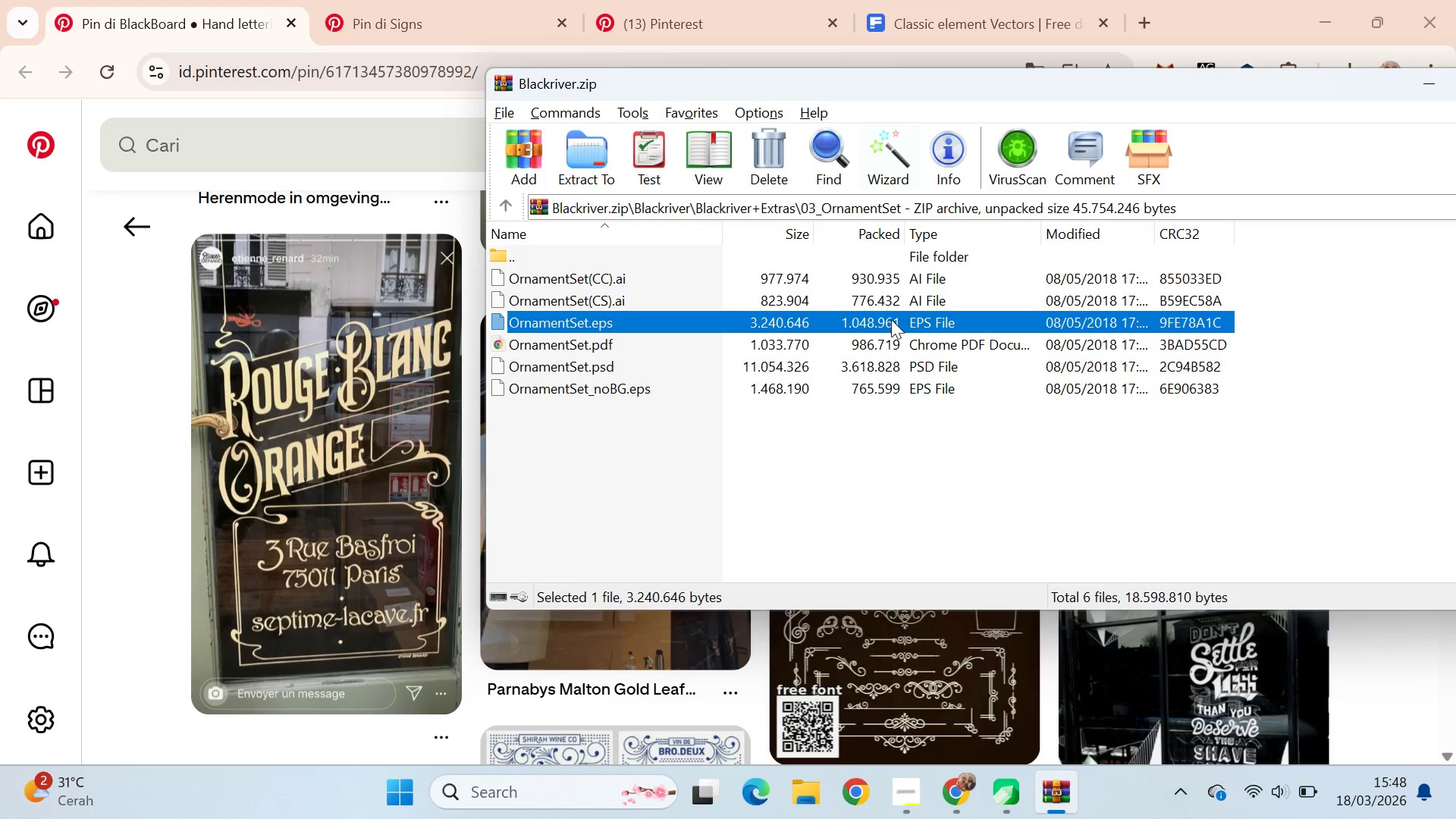 
left_click([811, 466])
 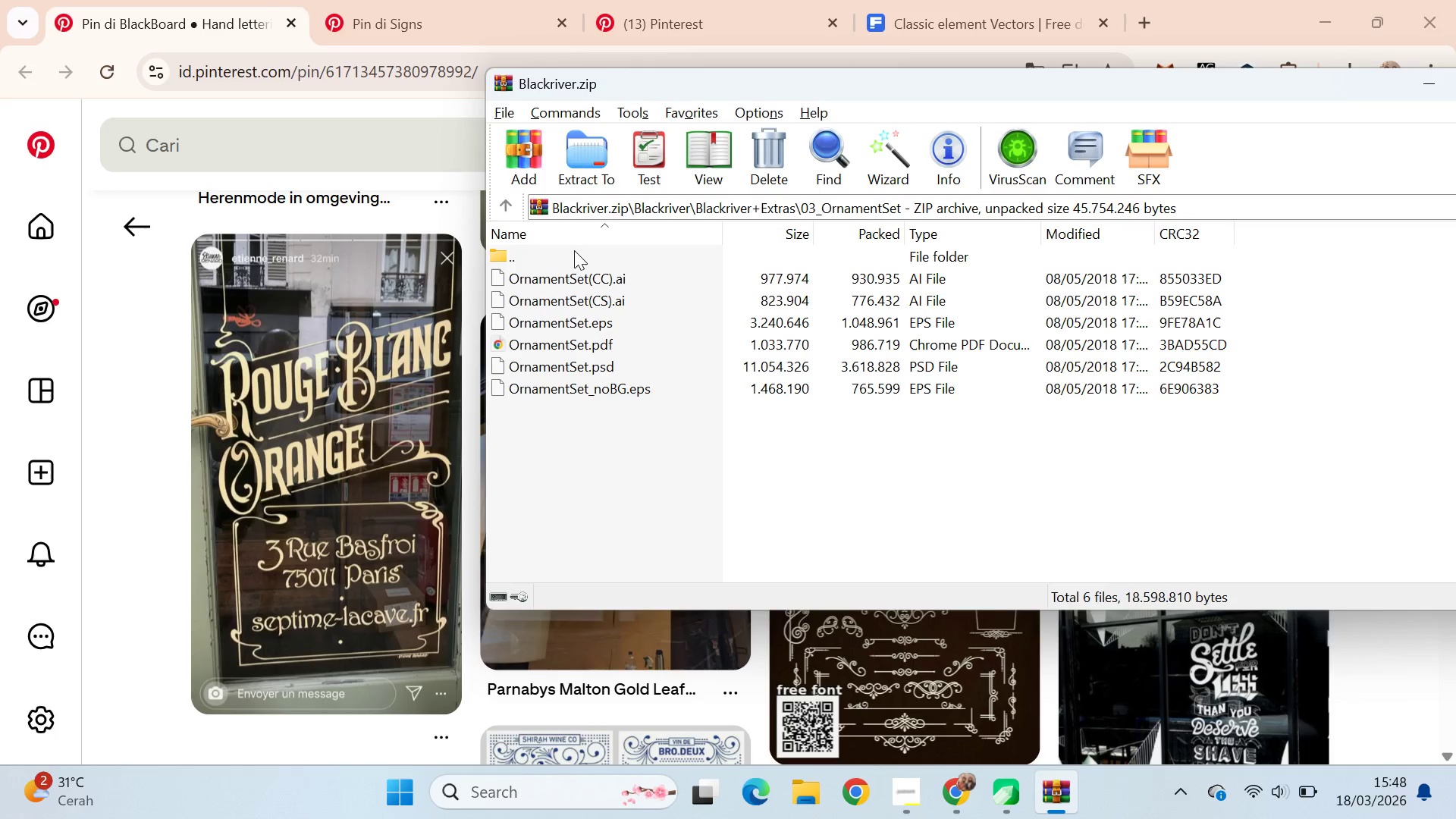 
double_click([574, 257])
 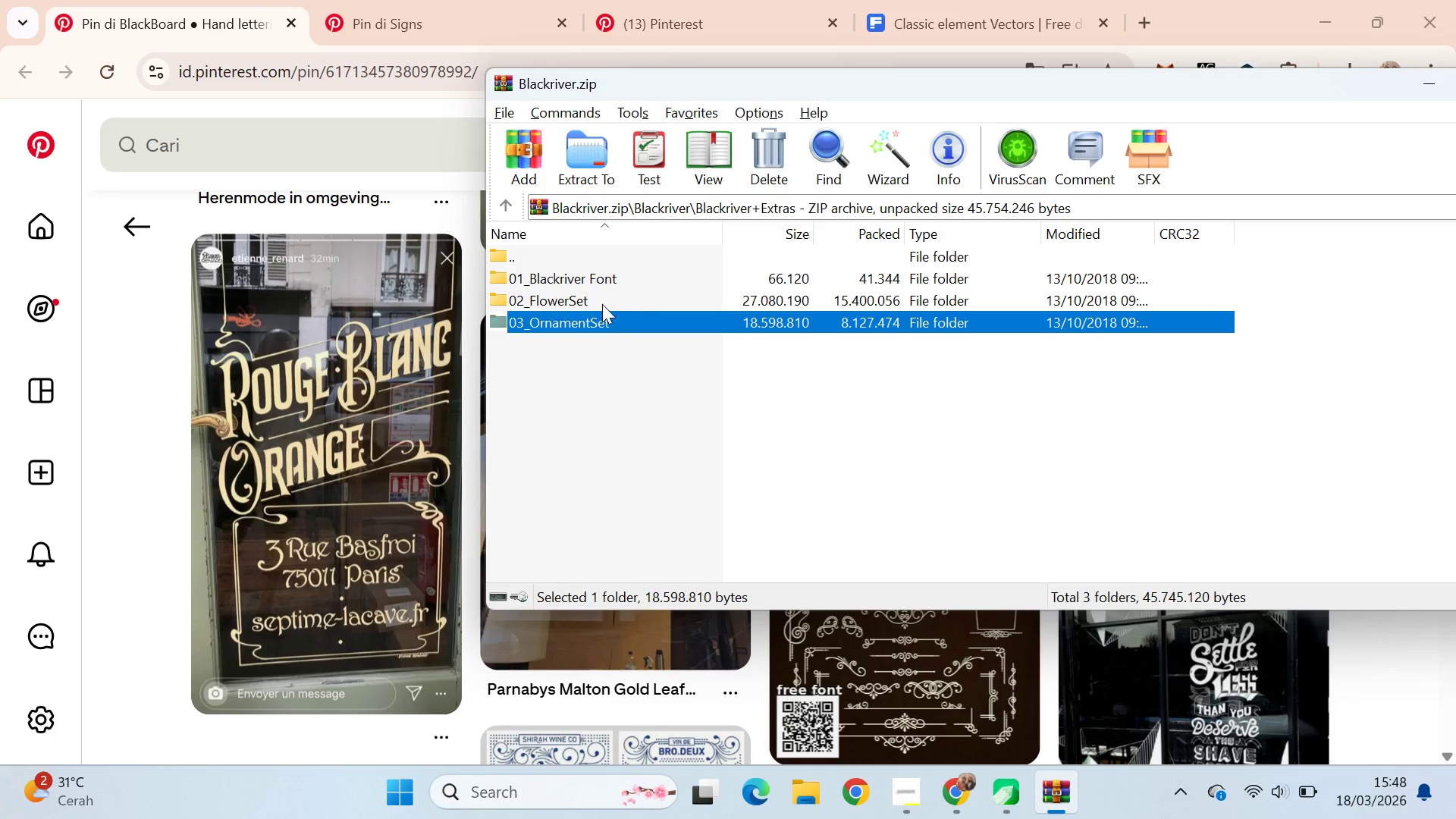 
double_click([602, 304])
 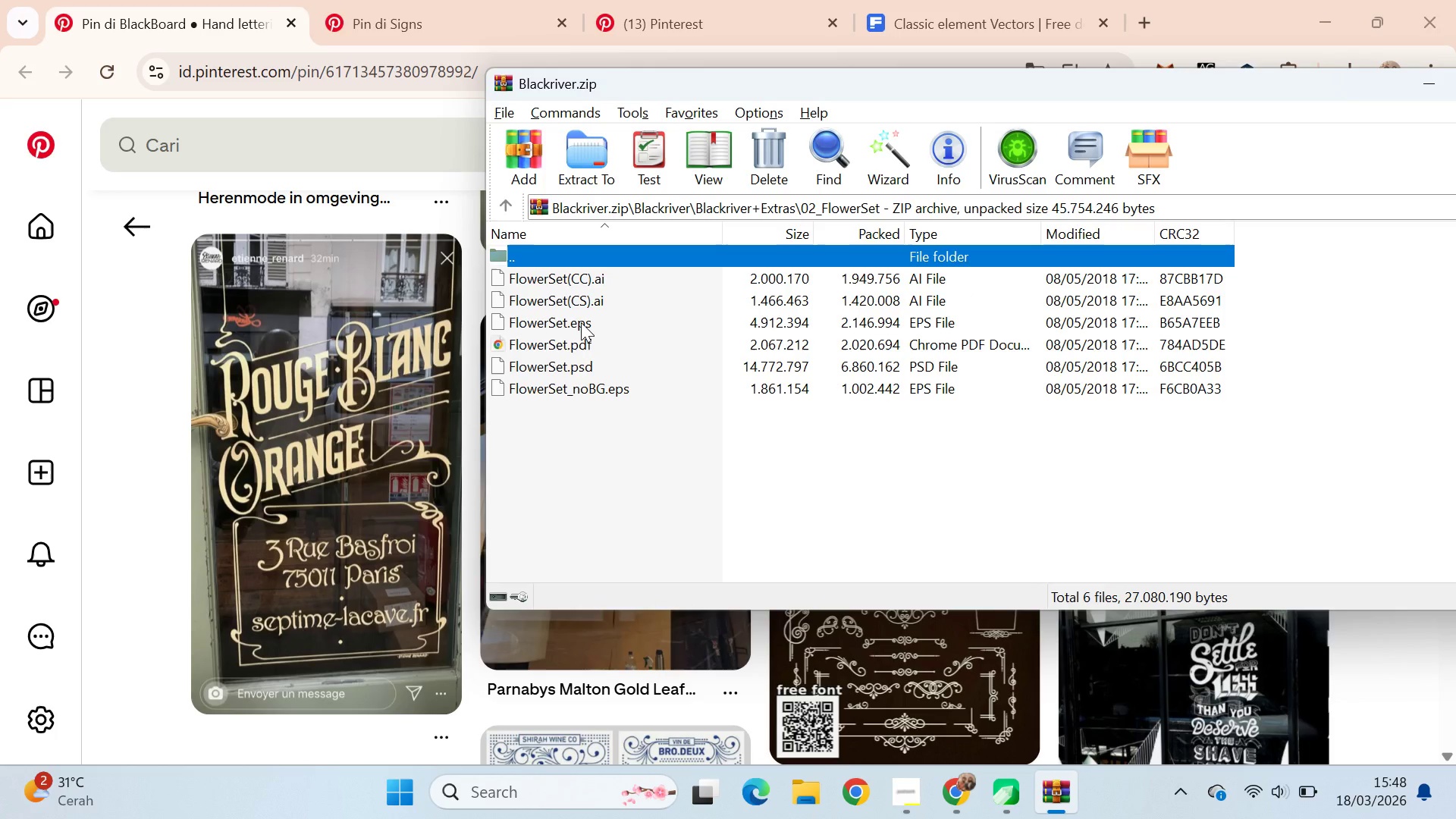 
left_click_drag(start_coordinate=[581, 322], to_coordinate=[293, 611])
 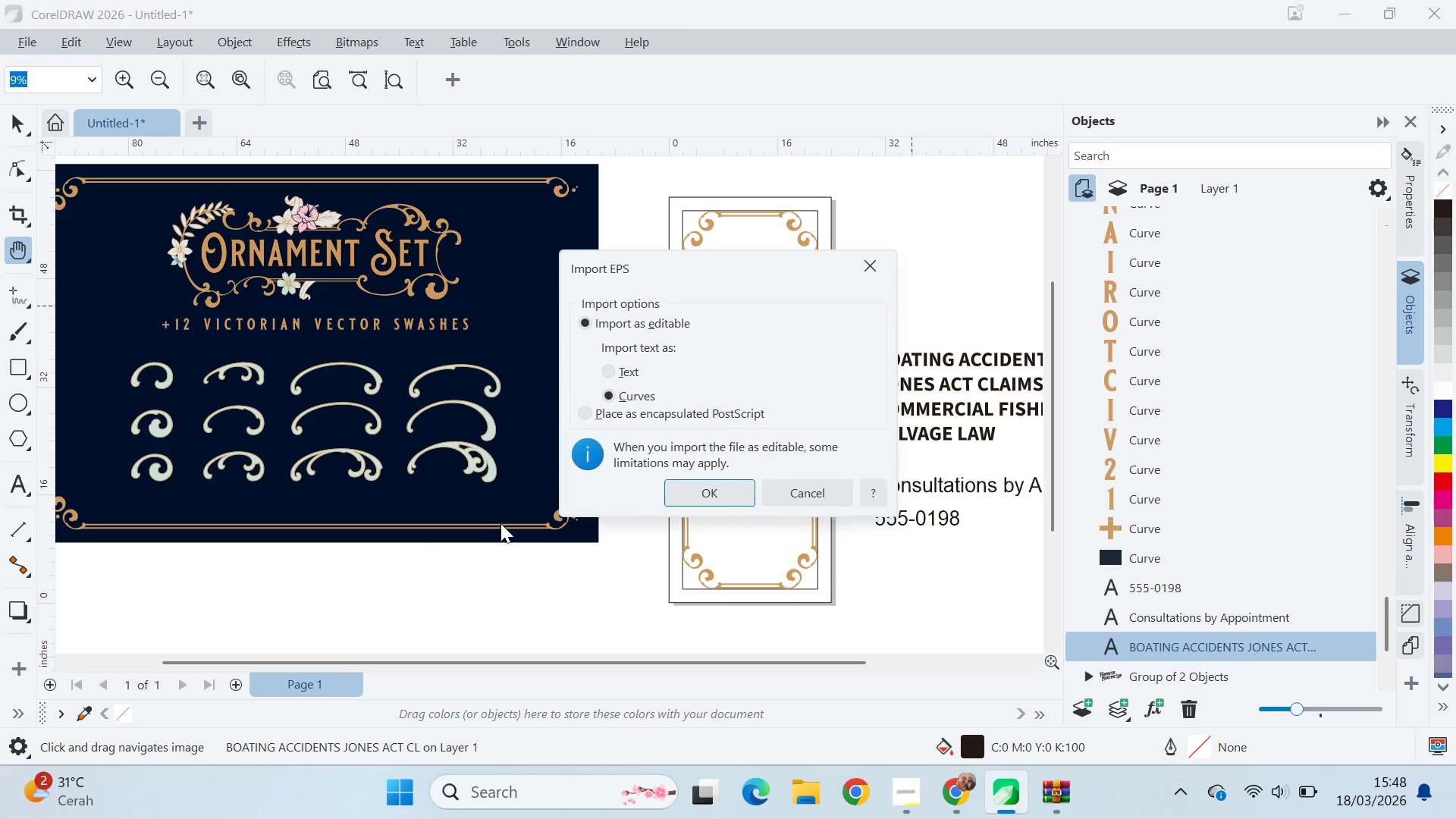 
key(Alt+Tab)
 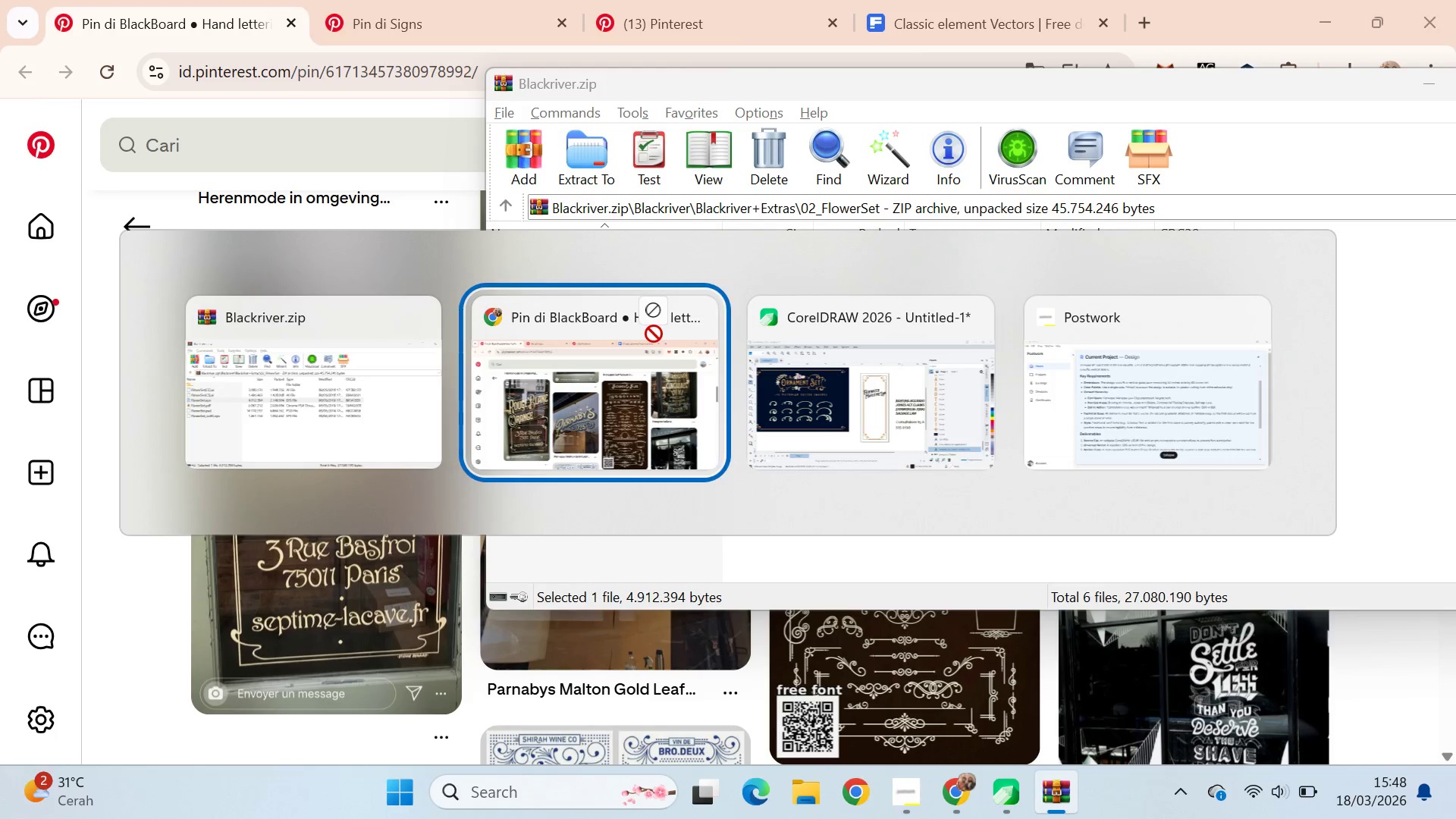 
key(Alt+Tab)
 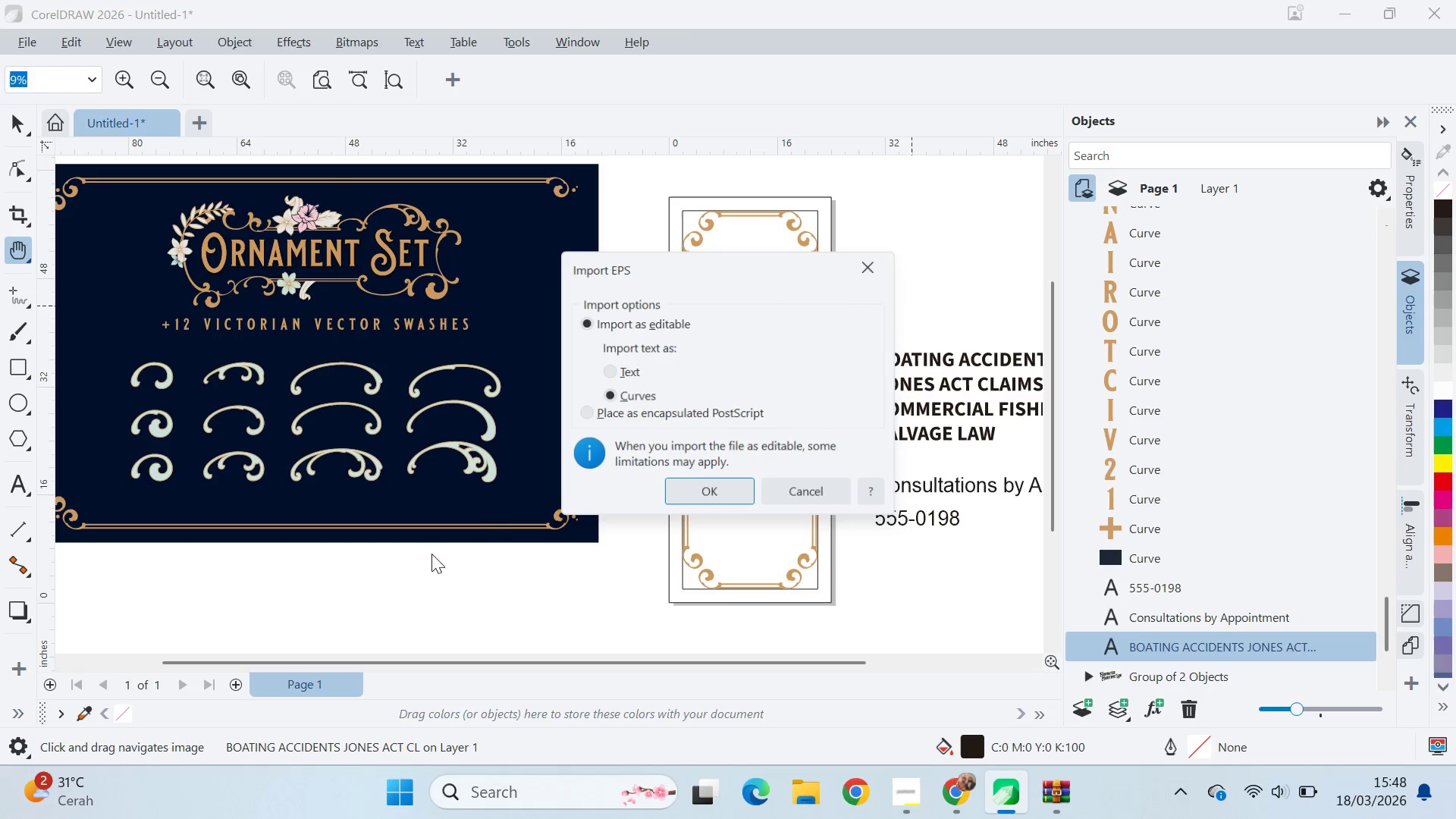 
left_click([689, 491])
 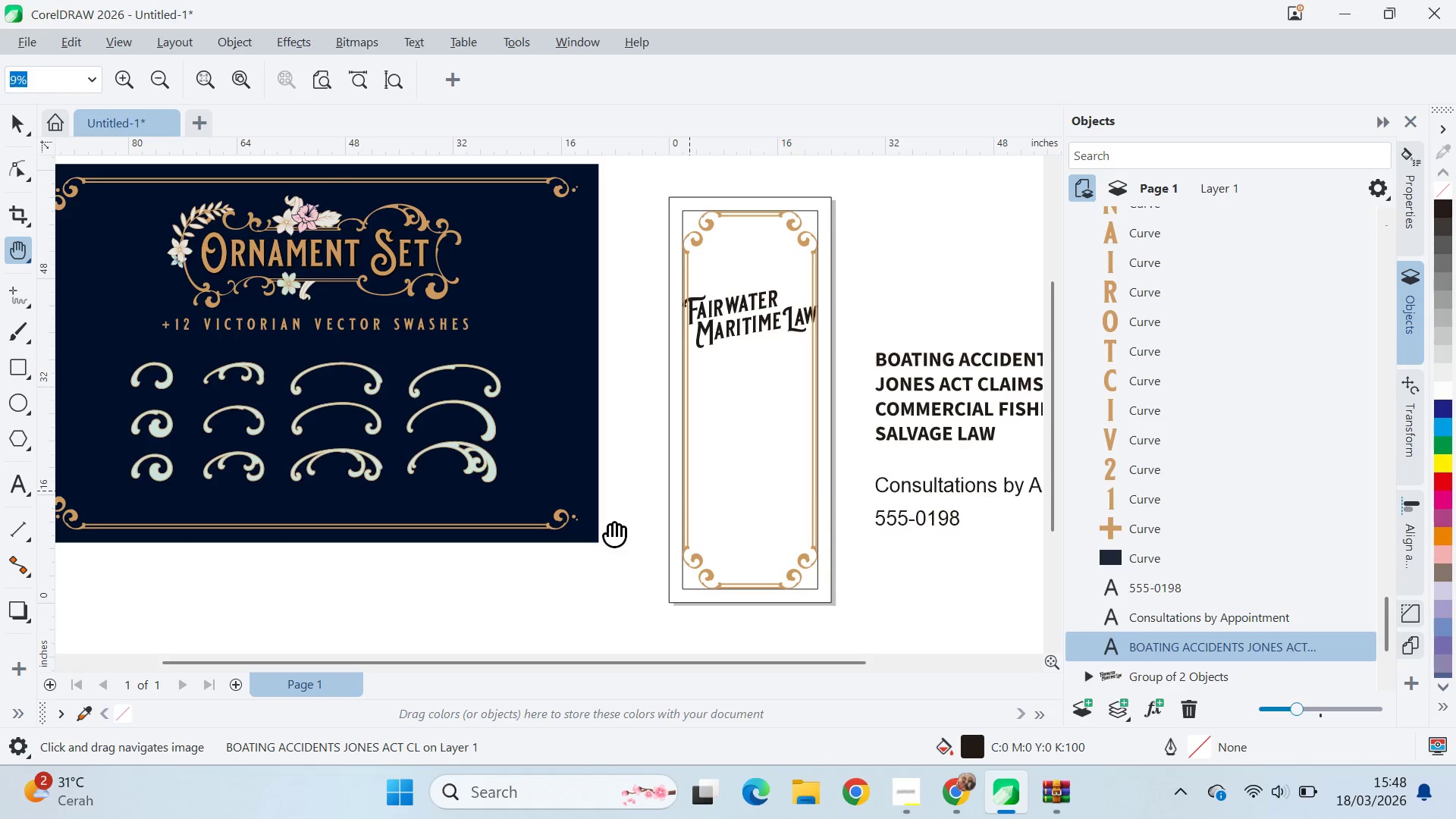 
type(qv)
 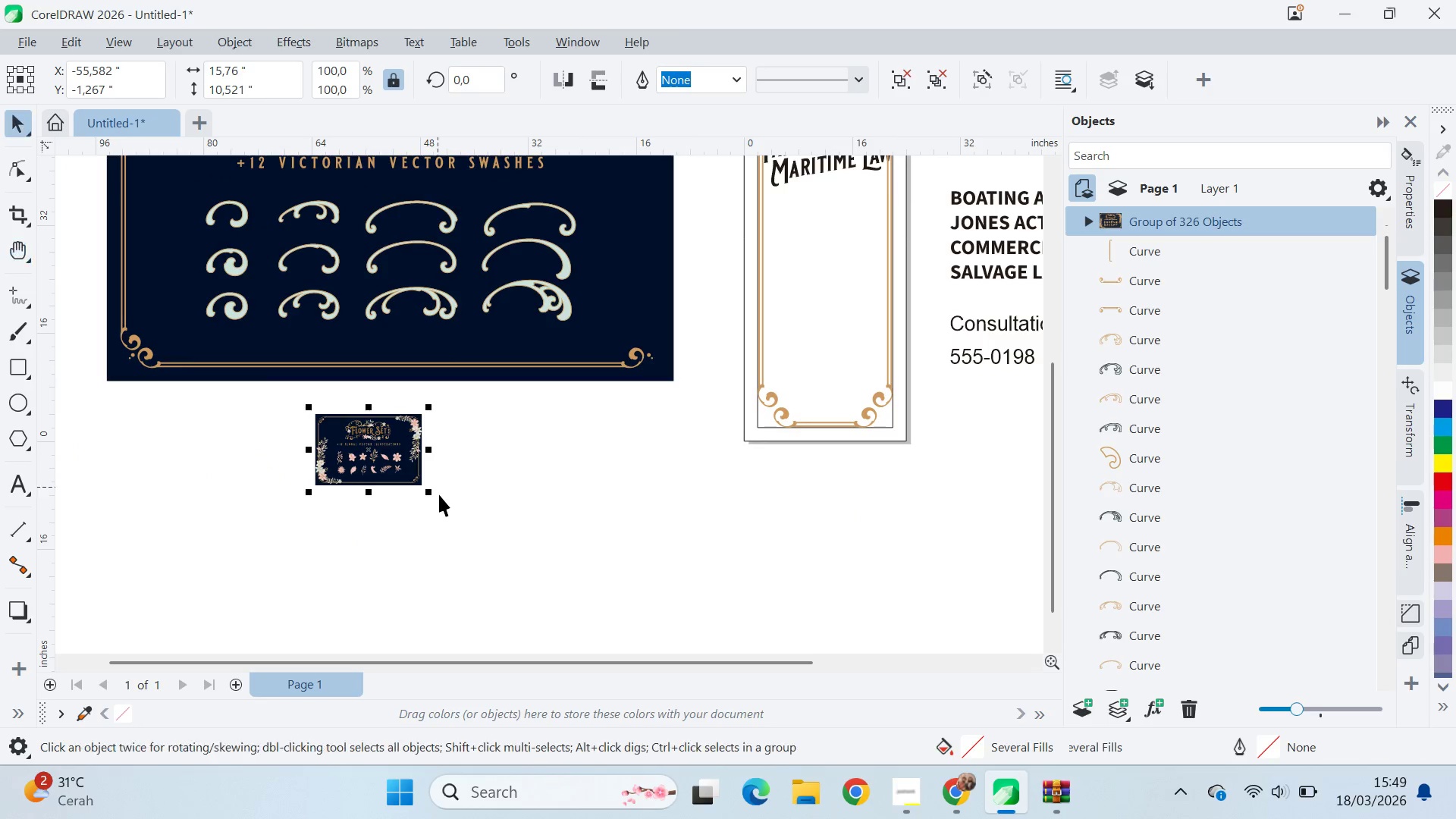 
left_click_drag(start_coordinate=[604, 526], to_coordinate=[679, 364])
 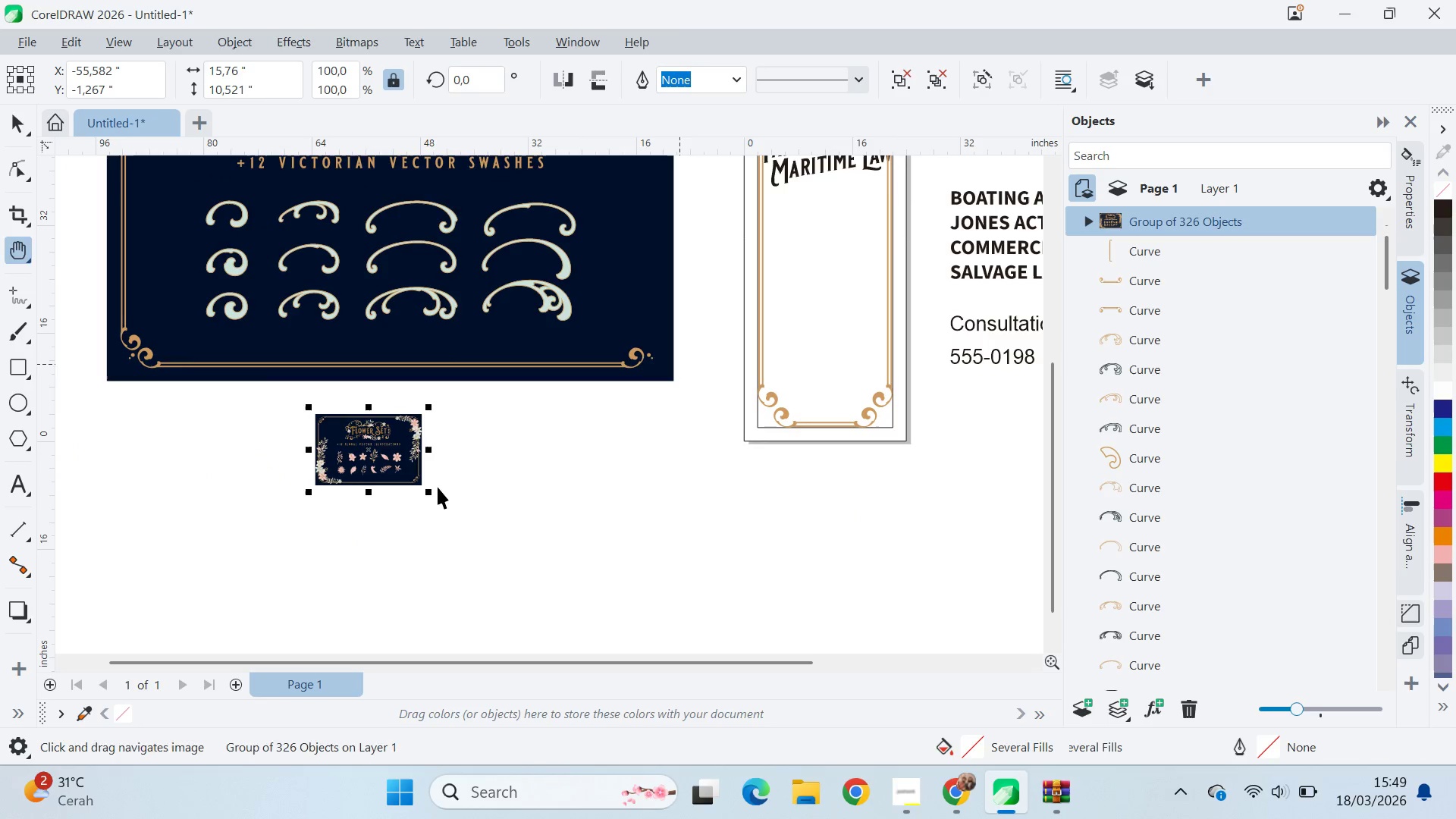 
hold_key(key=ShiftLeft, duration=0.31)
 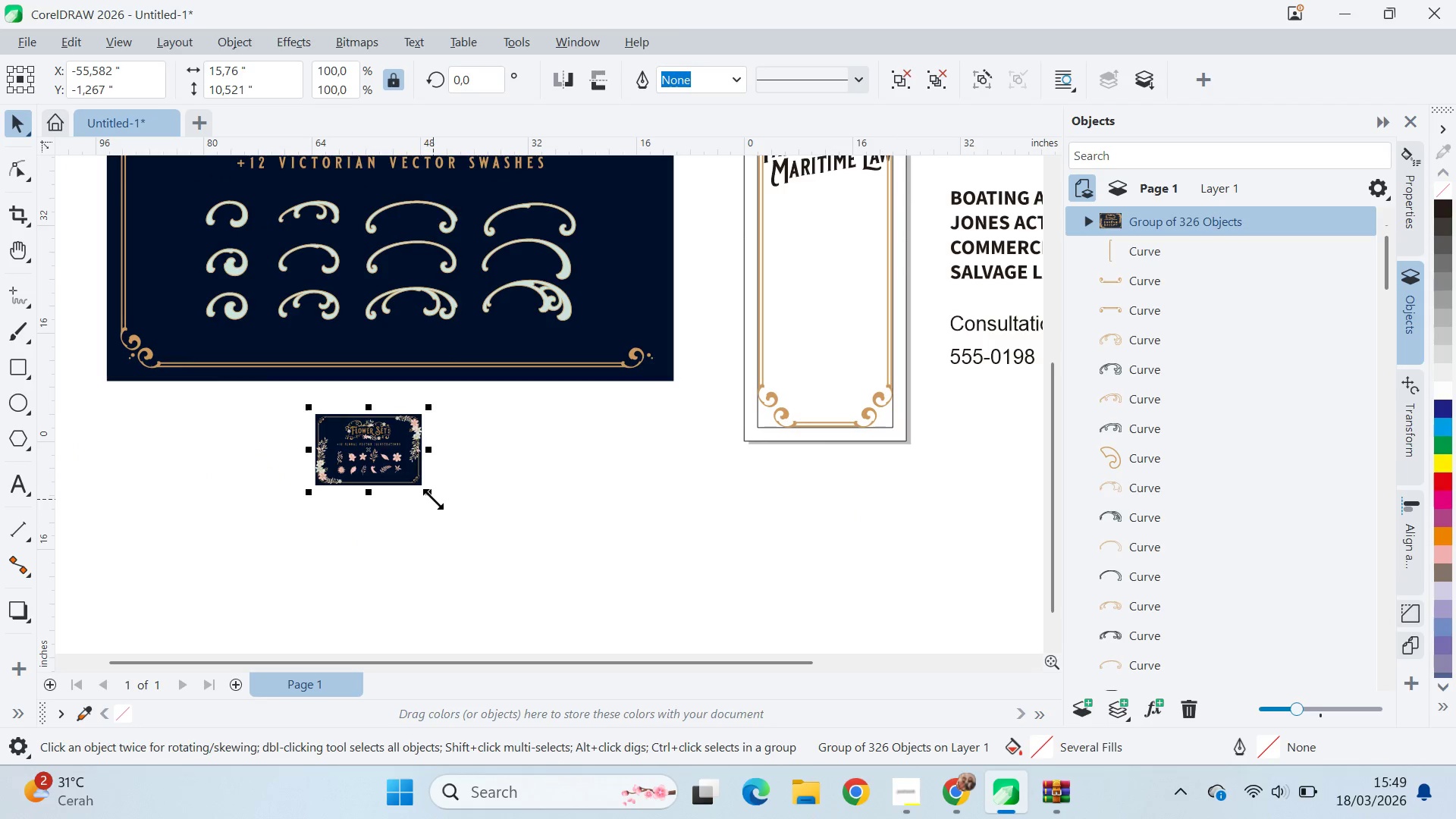 
left_click_drag(start_coordinate=[433, 499], to_coordinate=[670, 657])
 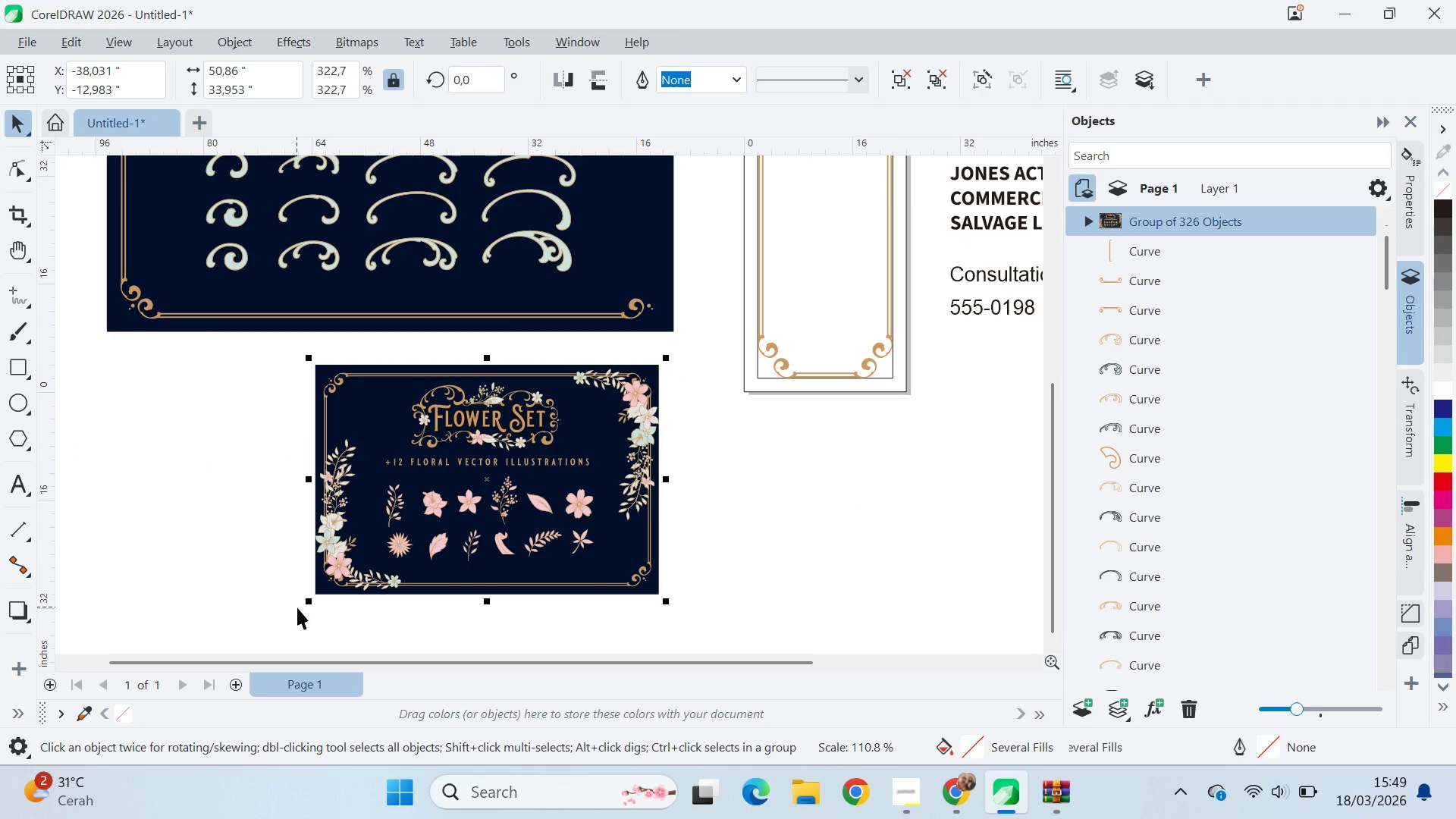 
left_click_drag(start_coordinate=[308, 605], to_coordinate=[141, 581])
 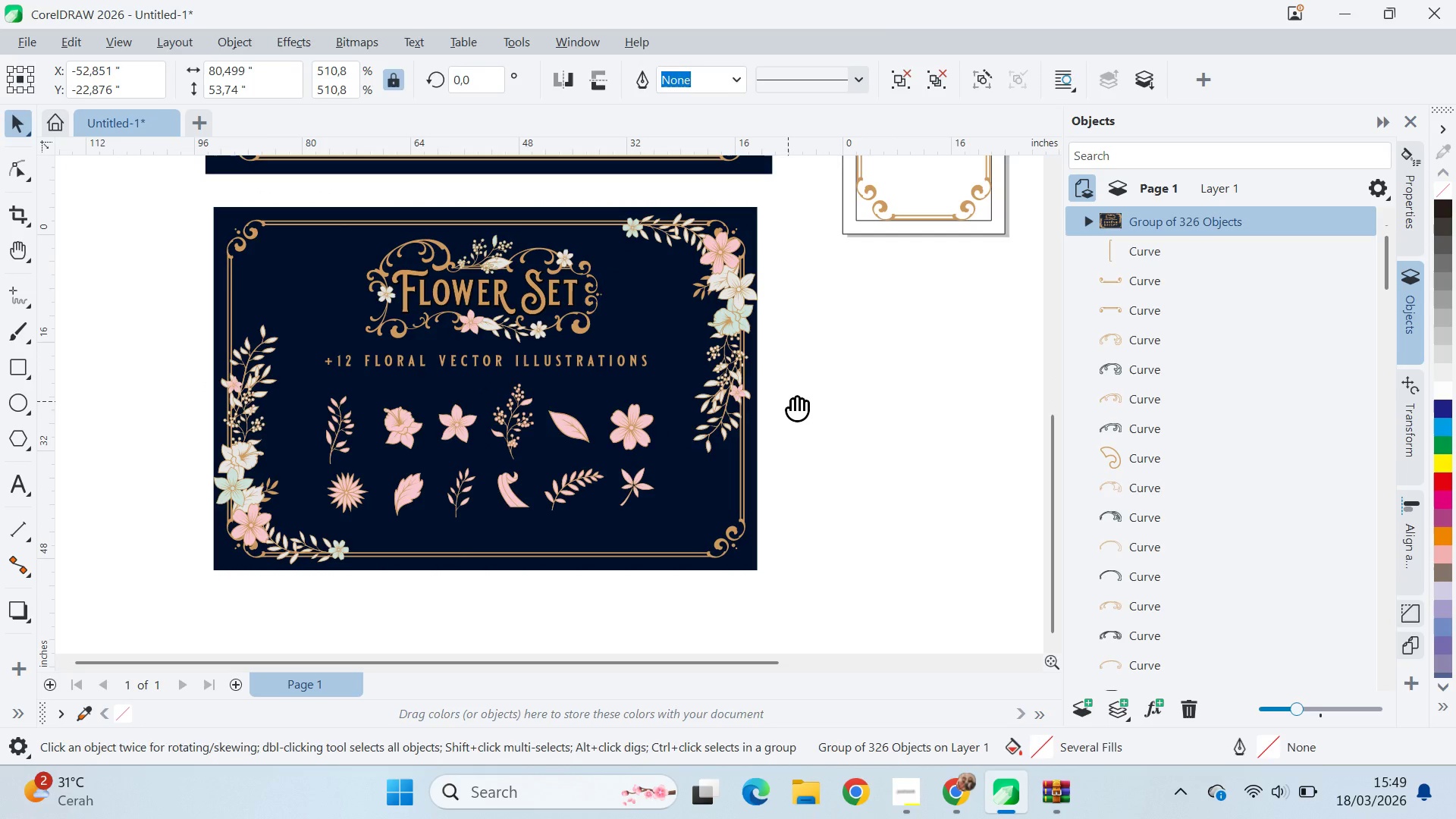 
type(qv)
 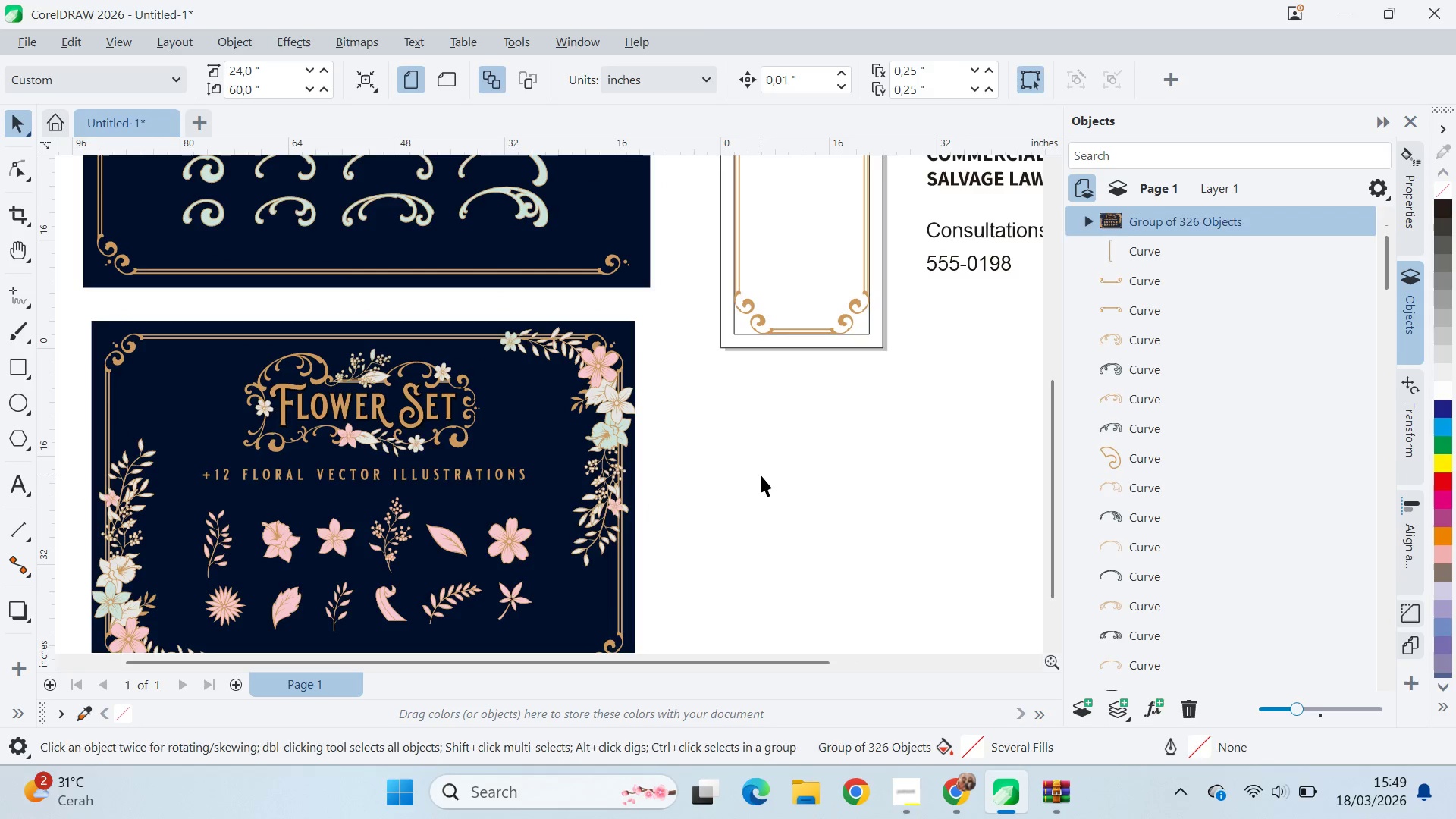 
left_click_drag(start_coordinate=[801, 383], to_coordinate=[679, 497])
 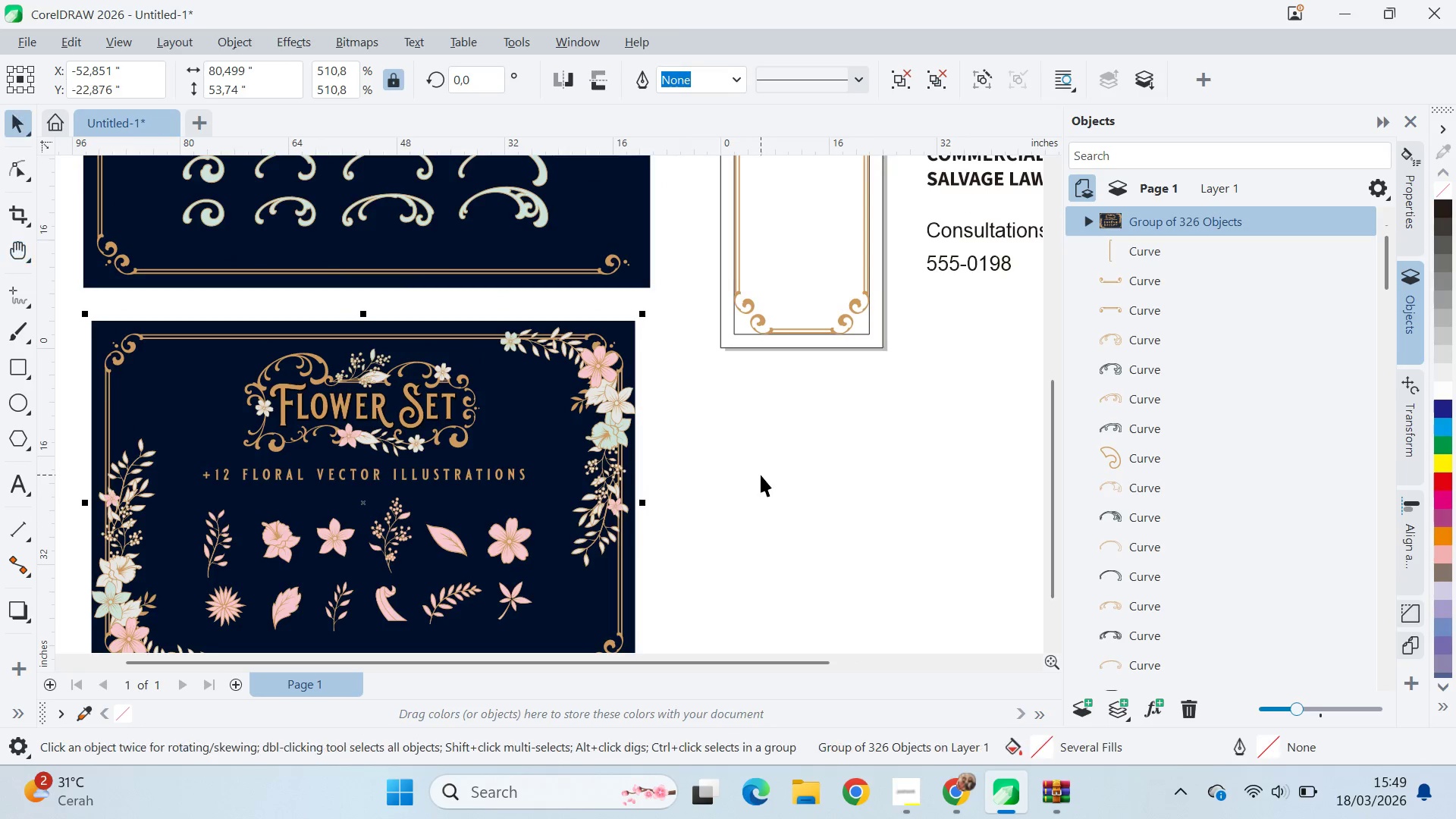 
left_click([761, 475])
 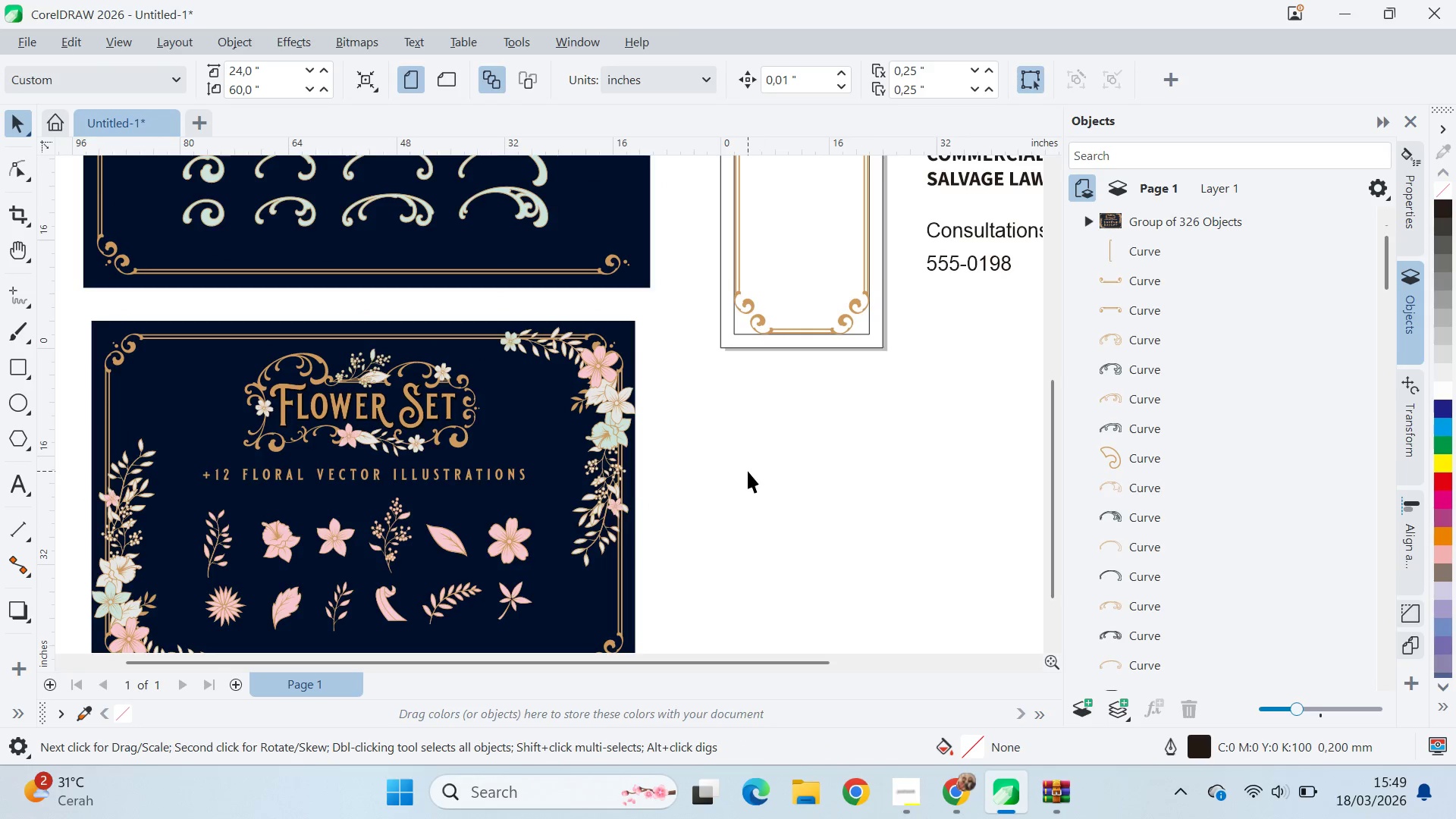 
key(Q)
 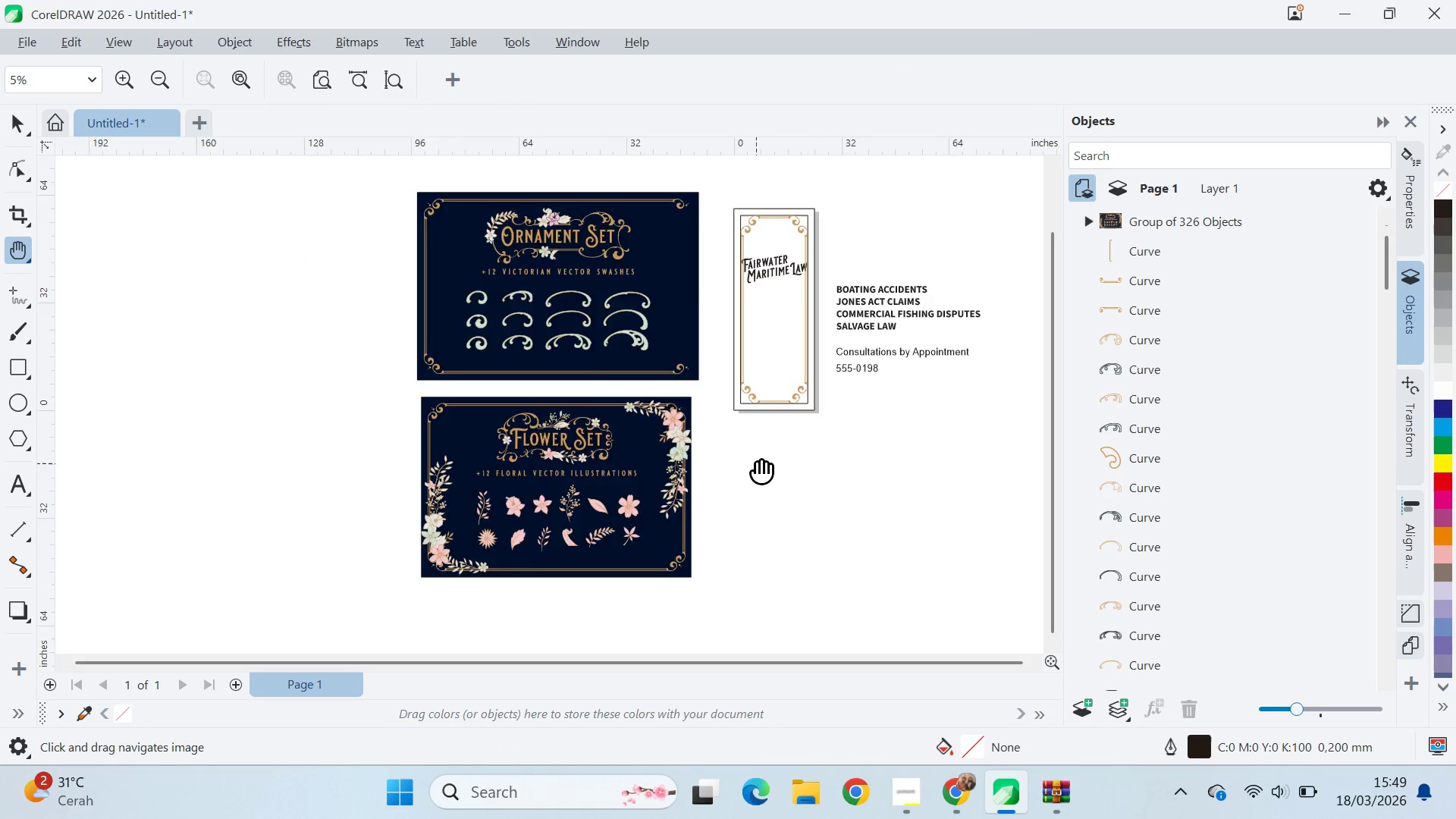 
left_click_drag(start_coordinate=[757, 463], to_coordinate=[649, 558])
 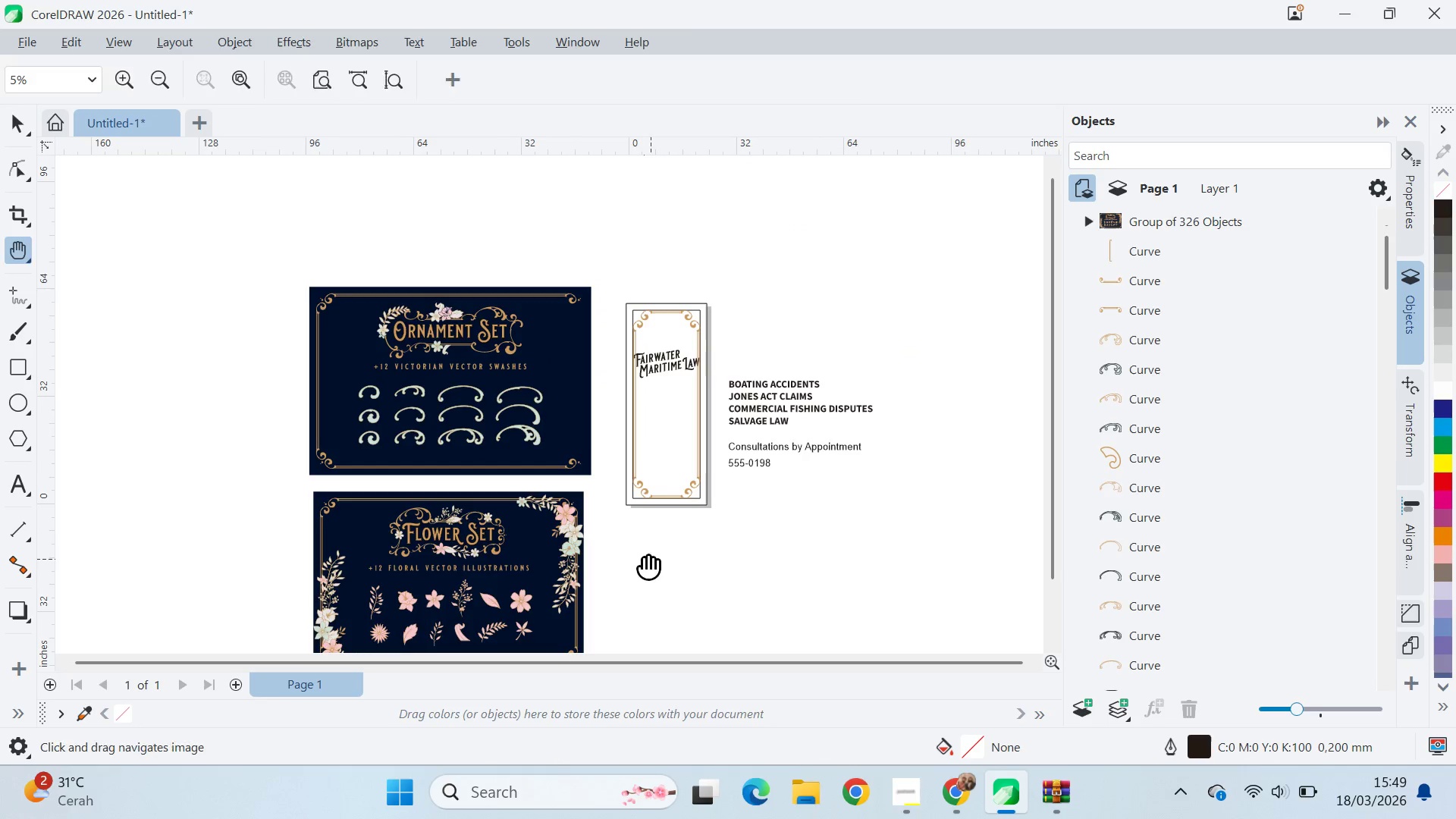 
scroll: coordinate [747, 473], scroll_direction: down, amount: 5.0
 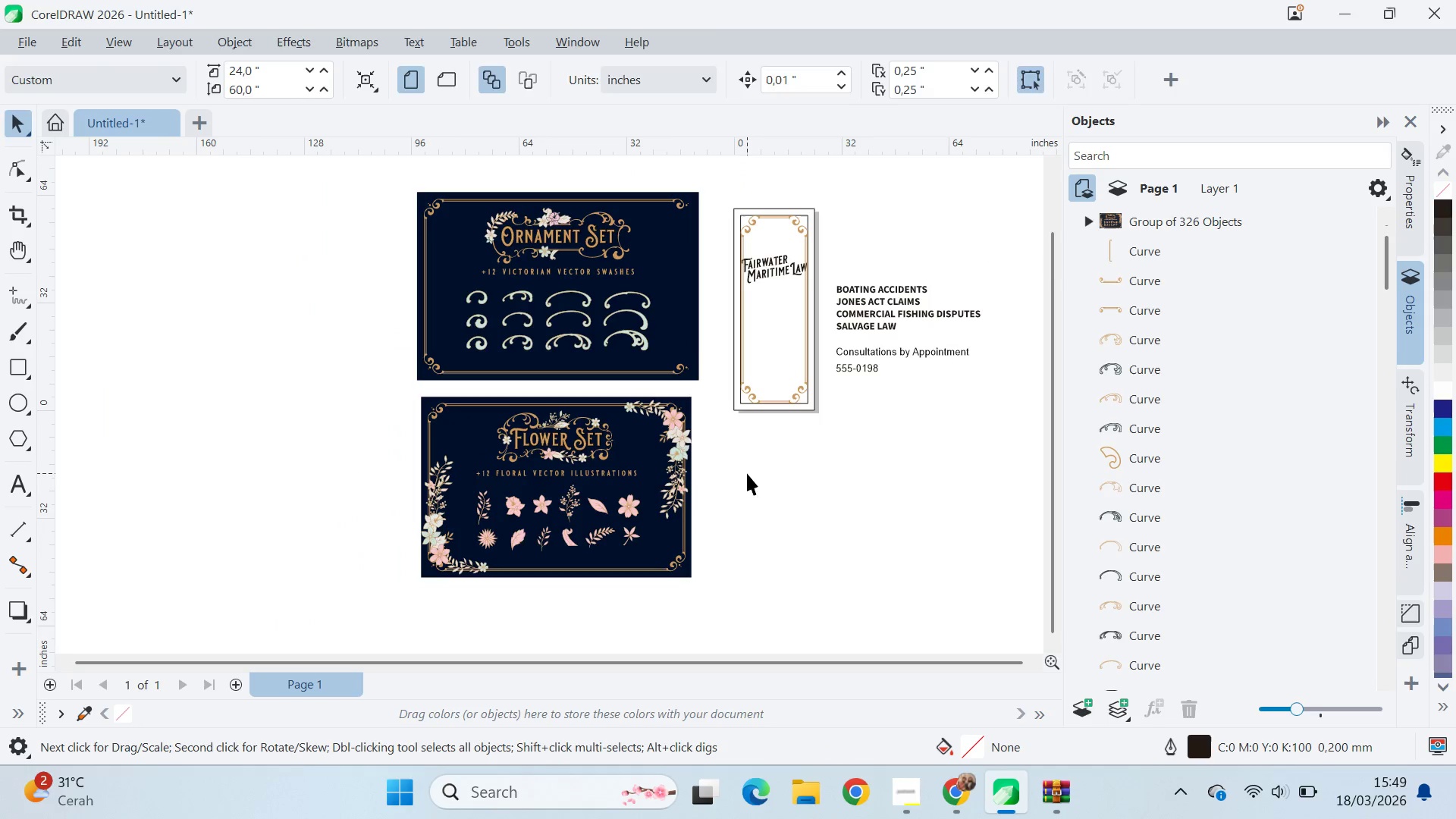 
key(V)
 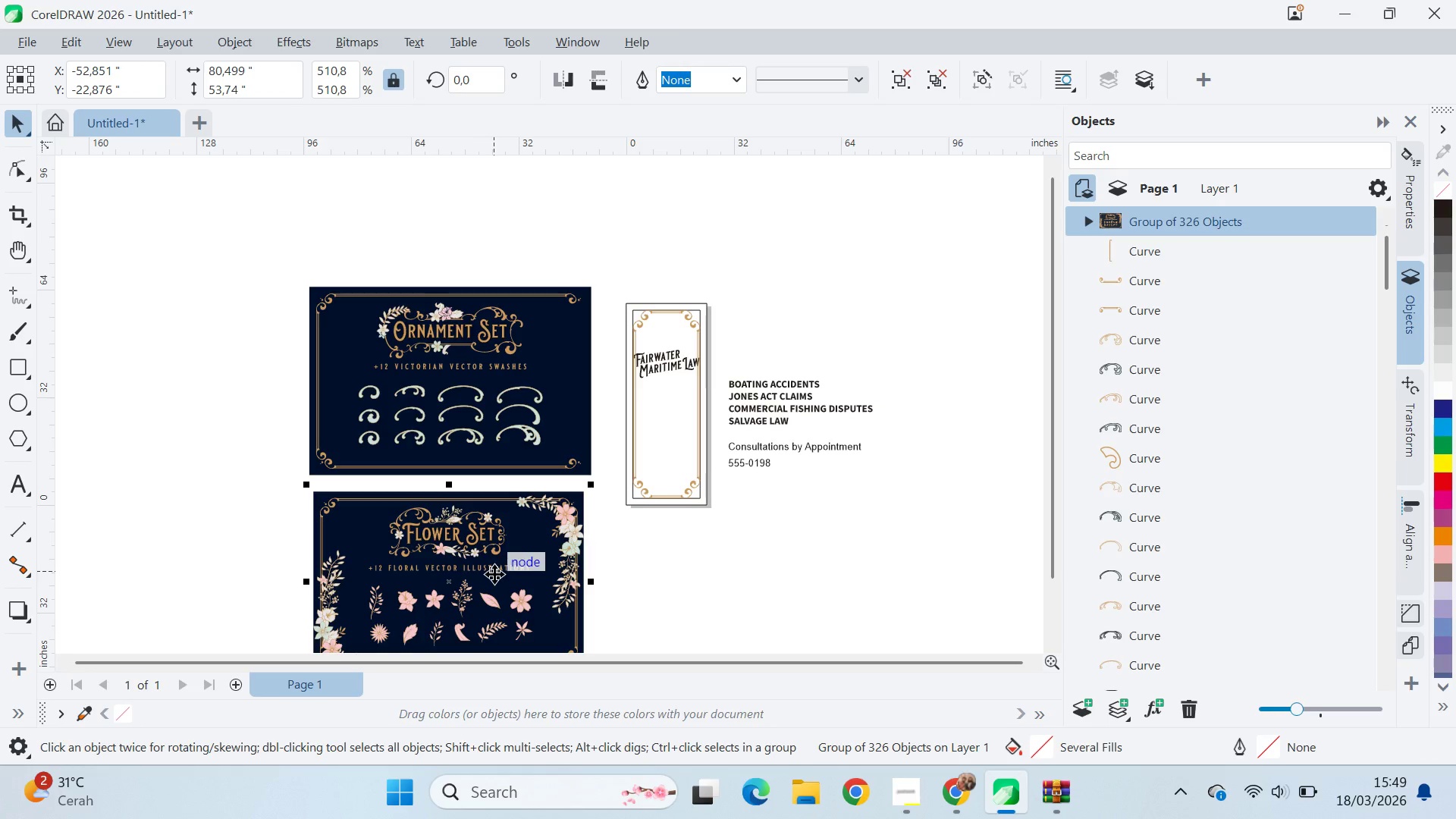 
key(Delete)
 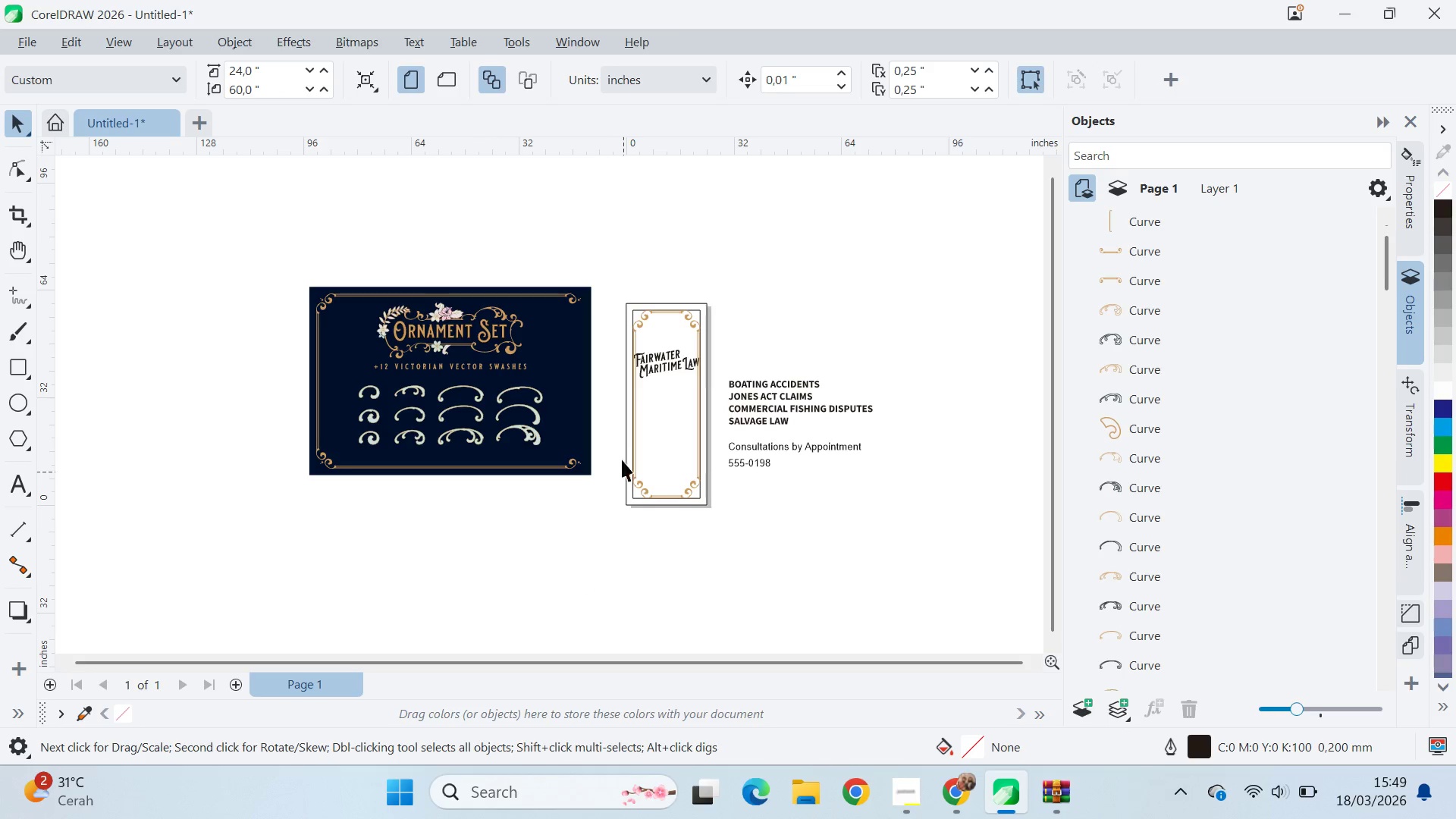 
scroll: coordinate [634, 387], scroll_direction: up, amount: 6.0
 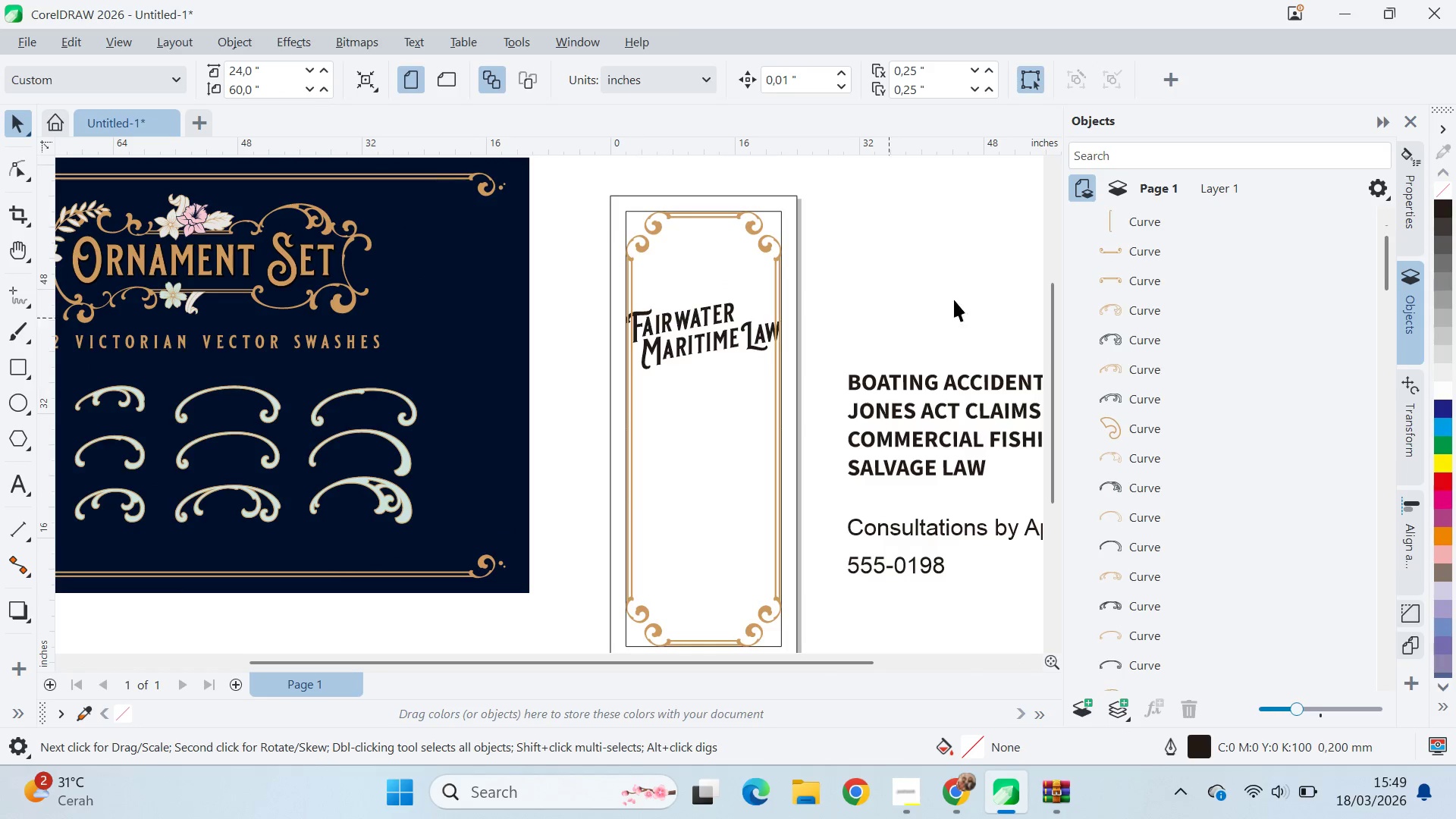 
type(qvqv)
key(Tab)
key(Tab)
 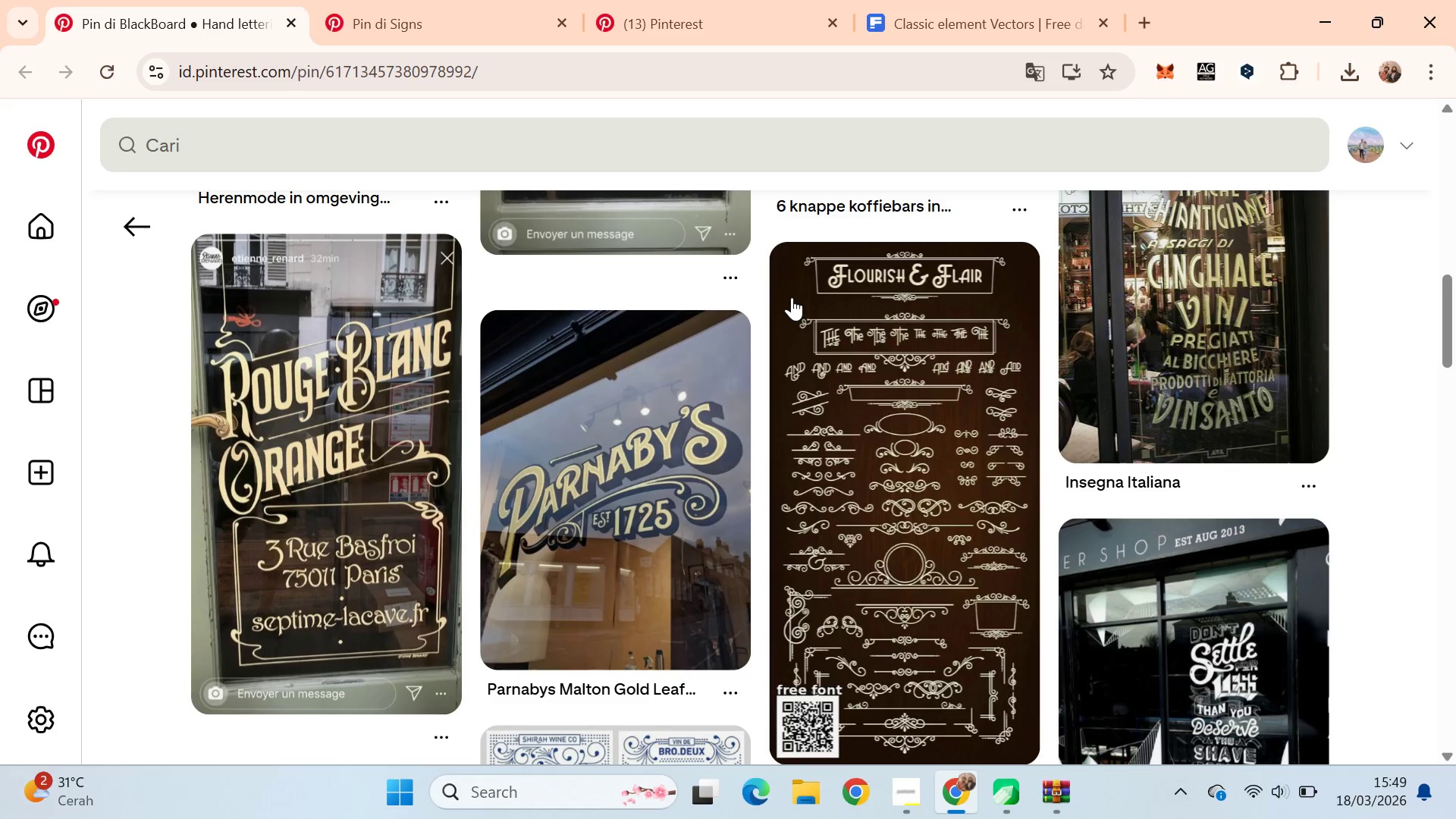 
left_click_drag(start_coordinate=[944, 274], to_coordinate=[853, 344])
 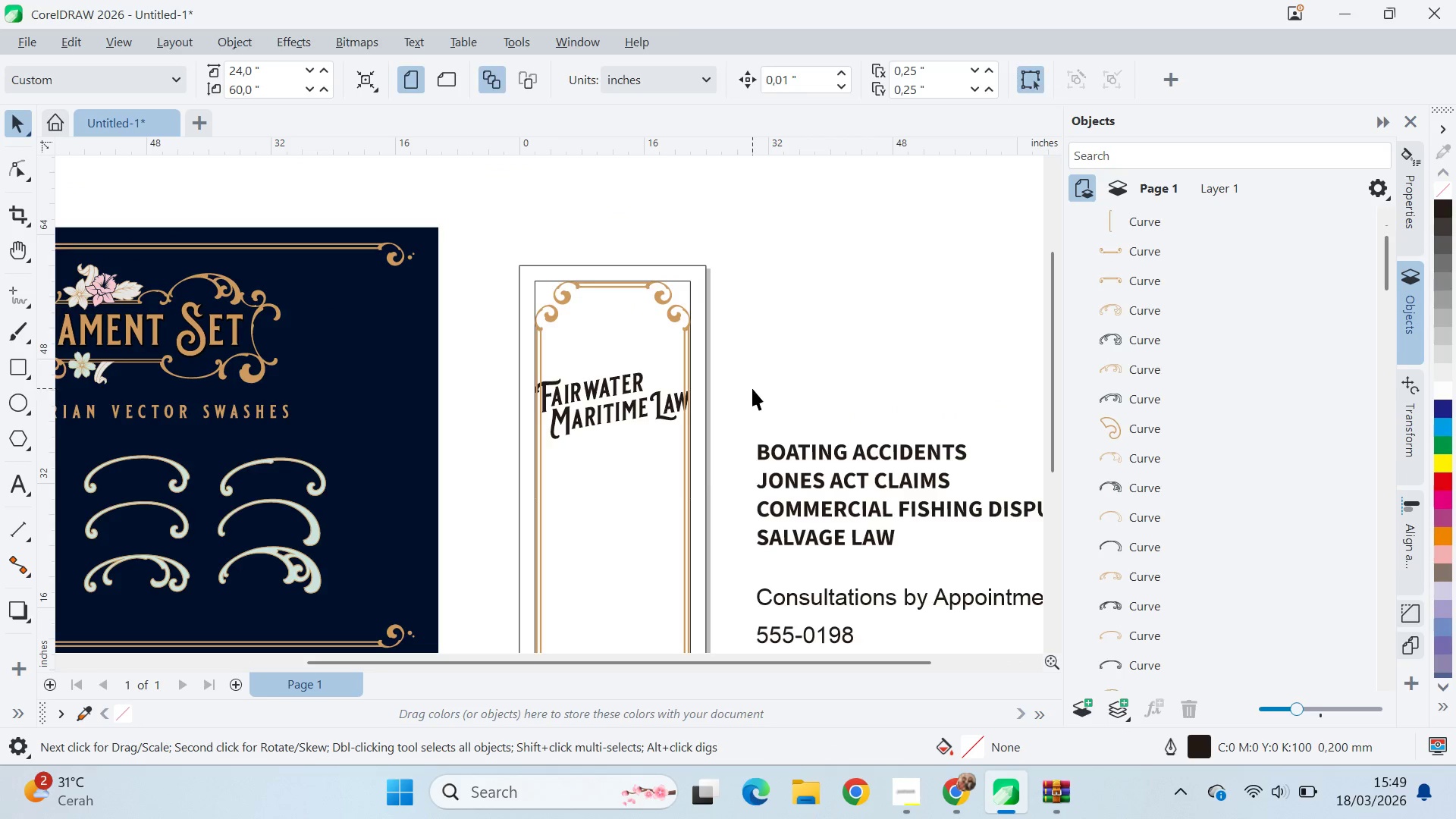 
left_click_drag(start_coordinate=[779, 368], to_coordinate=[792, 297])
 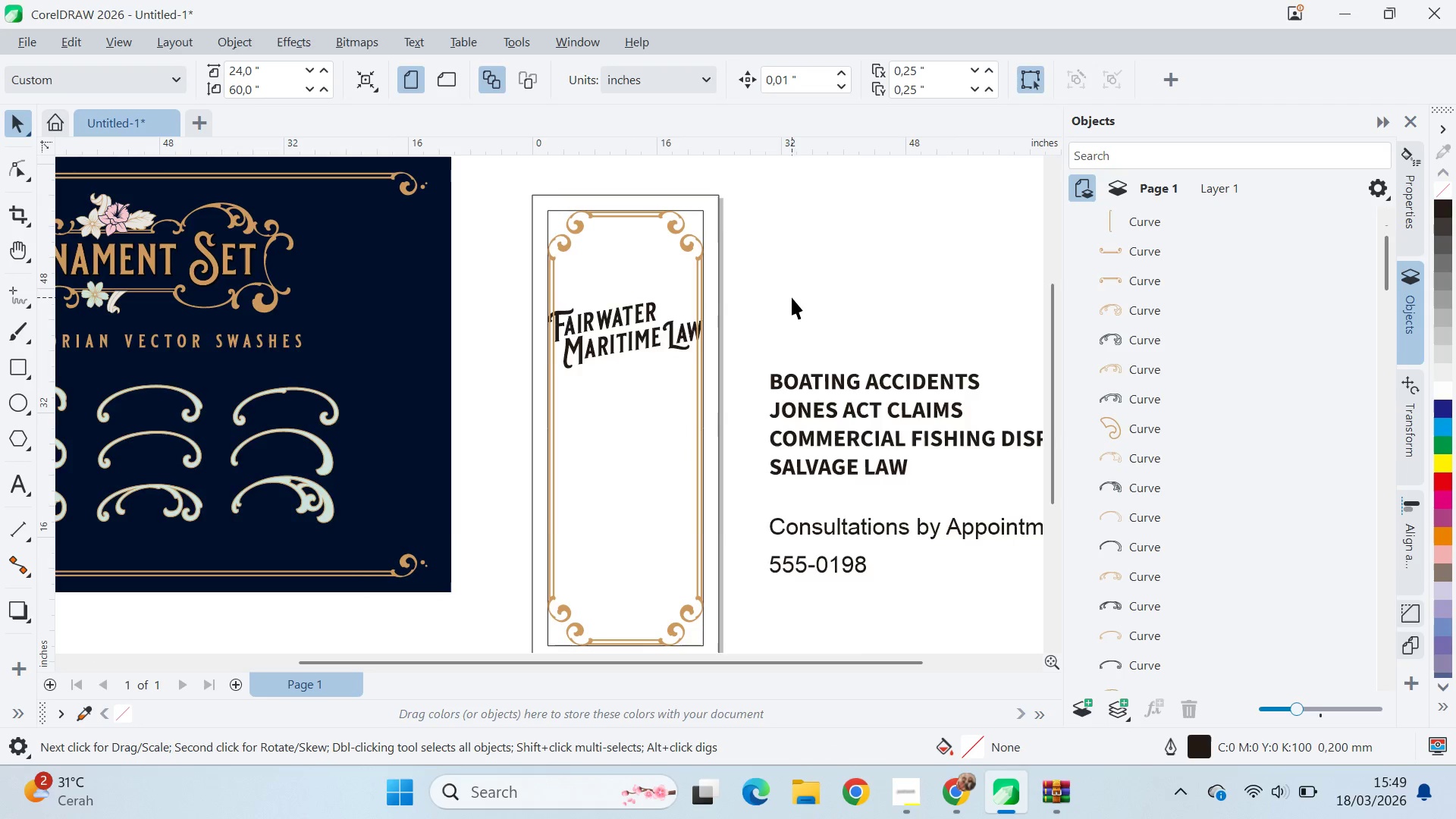 
hold_key(key=AltLeft, duration=0.7)
 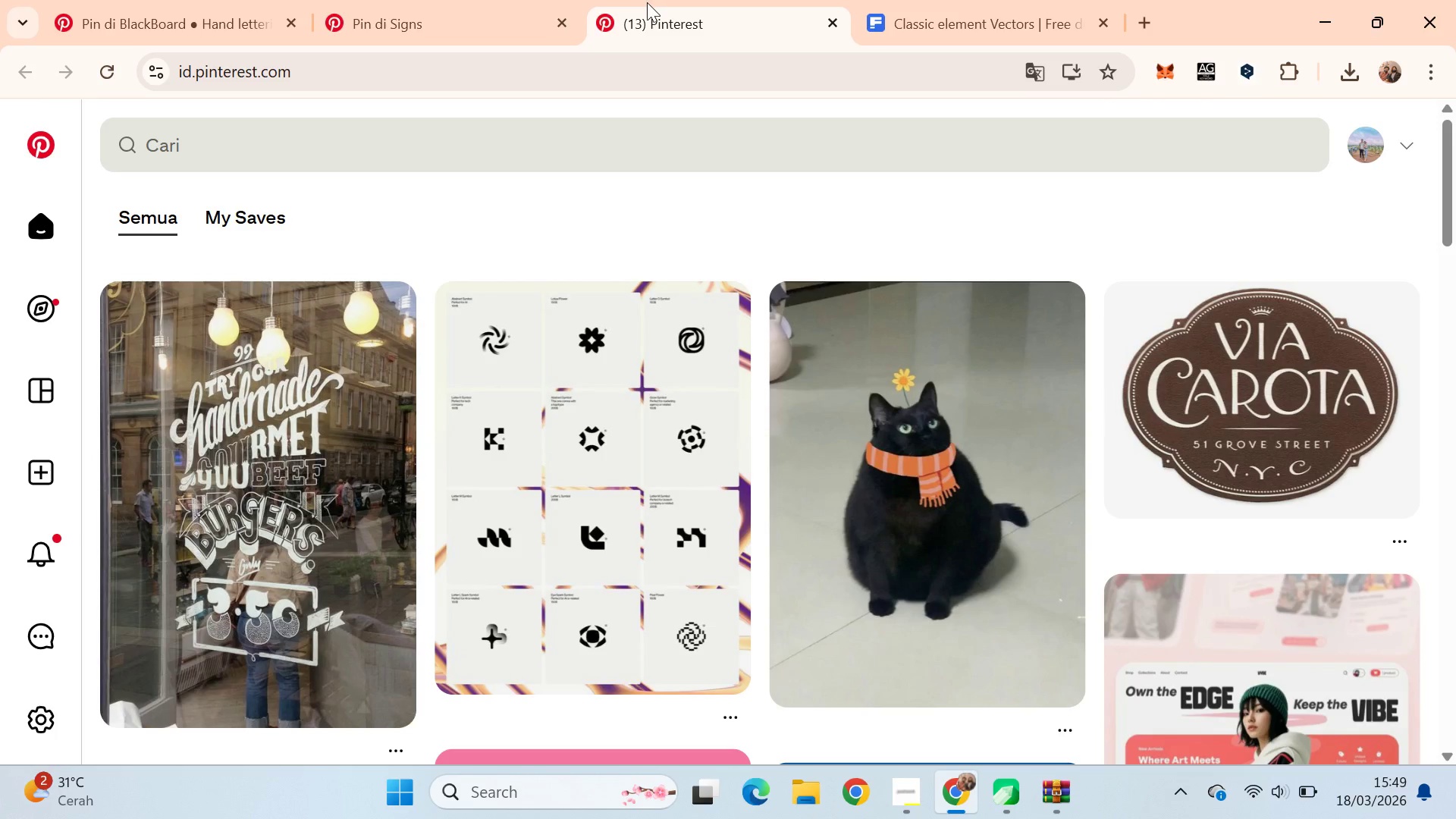 
left_click([589, 140])
 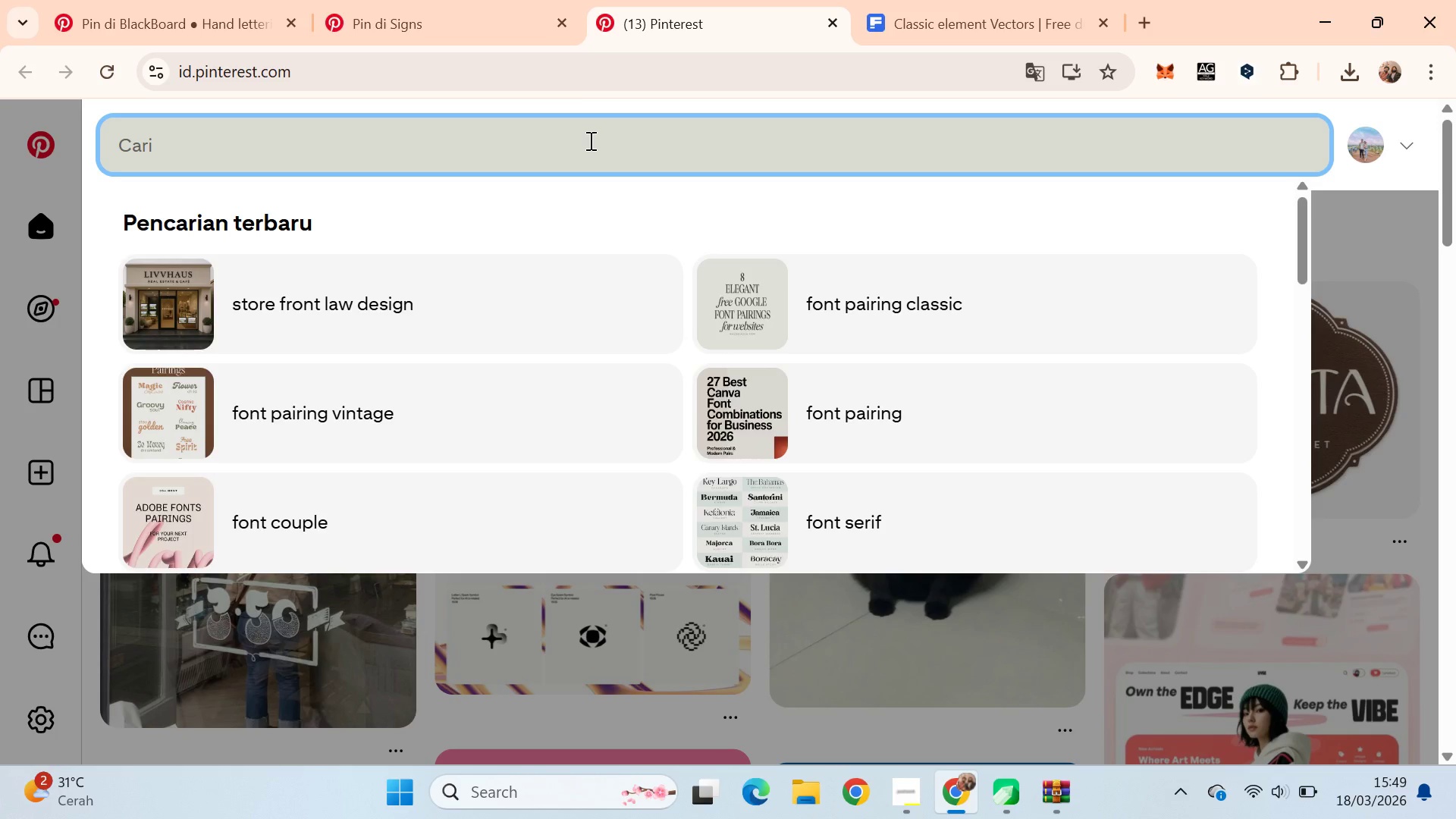 
type(font blackriver)
 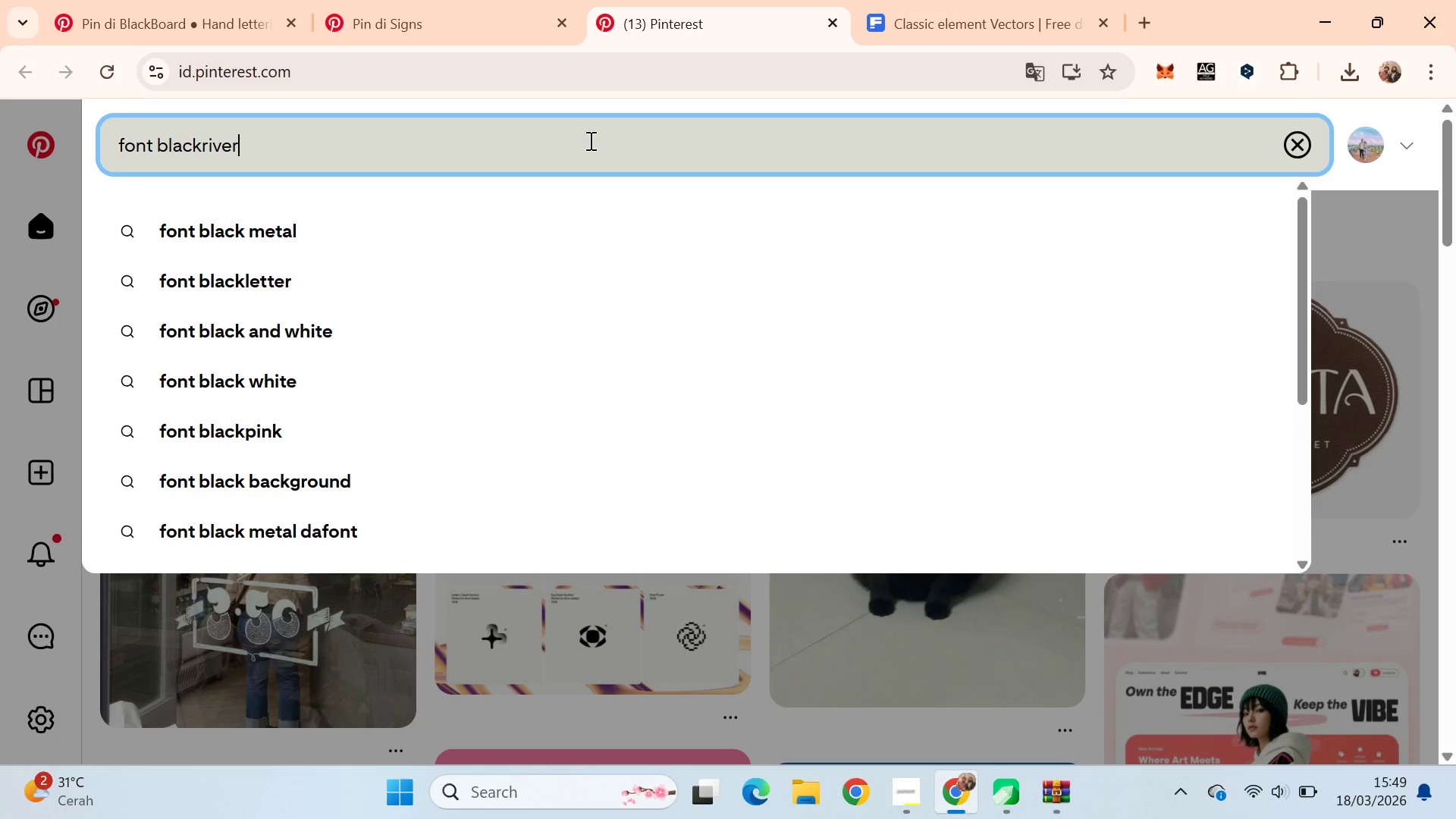 
key(Enter)
 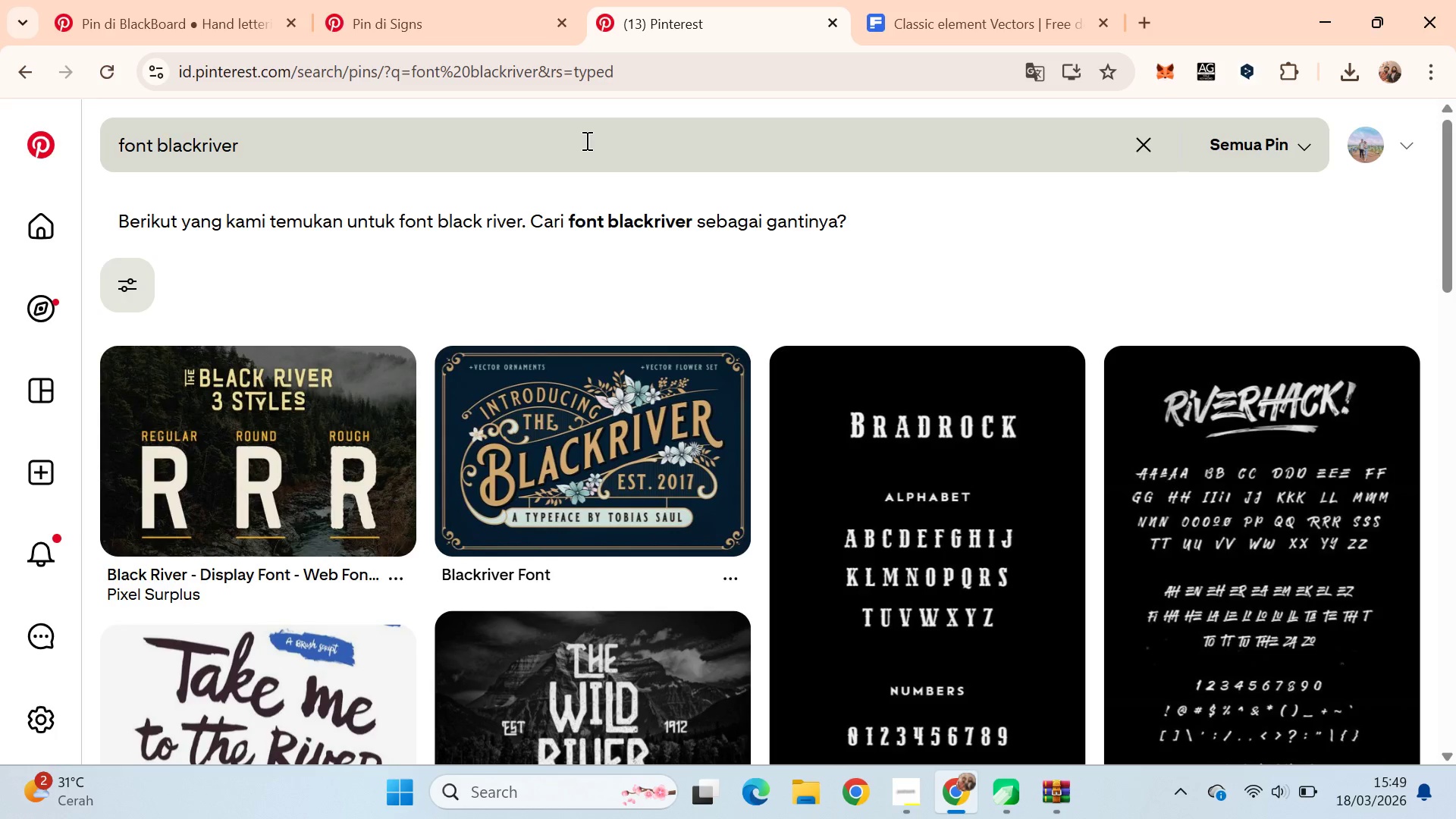 
scroll: coordinate [987, 250], scroll_direction: down, amount: 2.0
 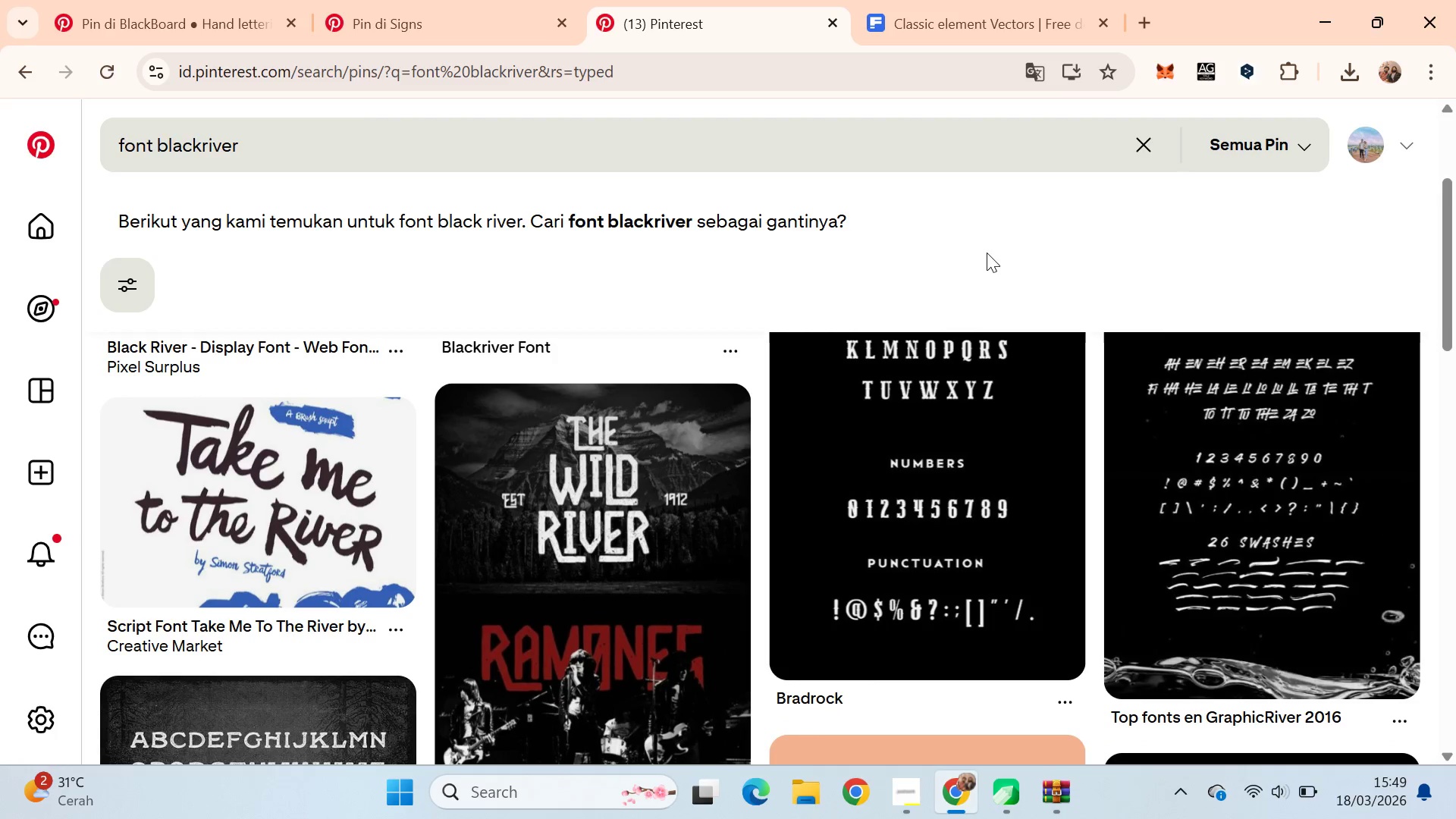 
scroll: coordinate [987, 252], scroll_direction: up, amount: 3.0
 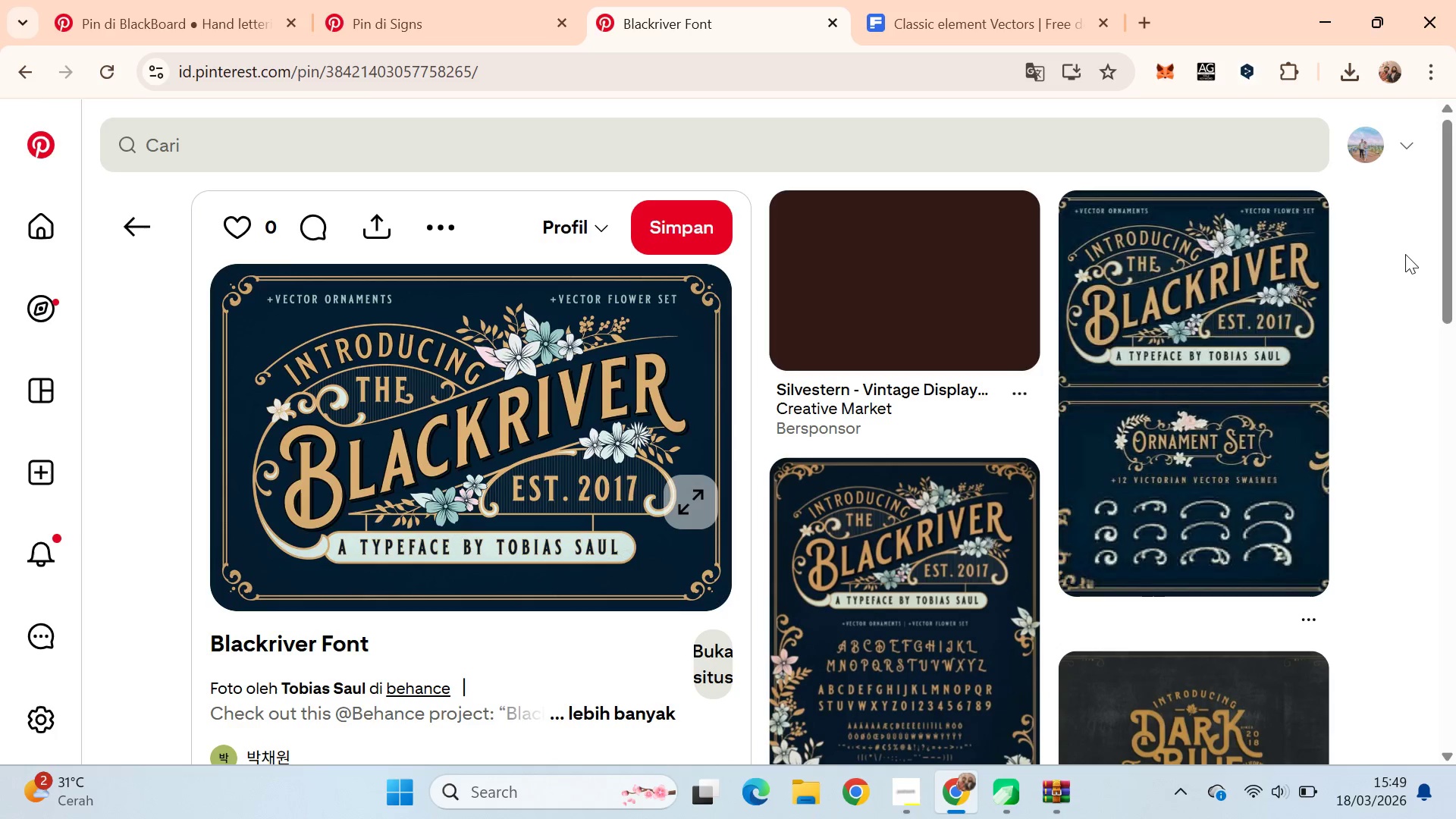 
left_click_drag(start_coordinate=[1455, 165], to_coordinate=[1455, 602])
 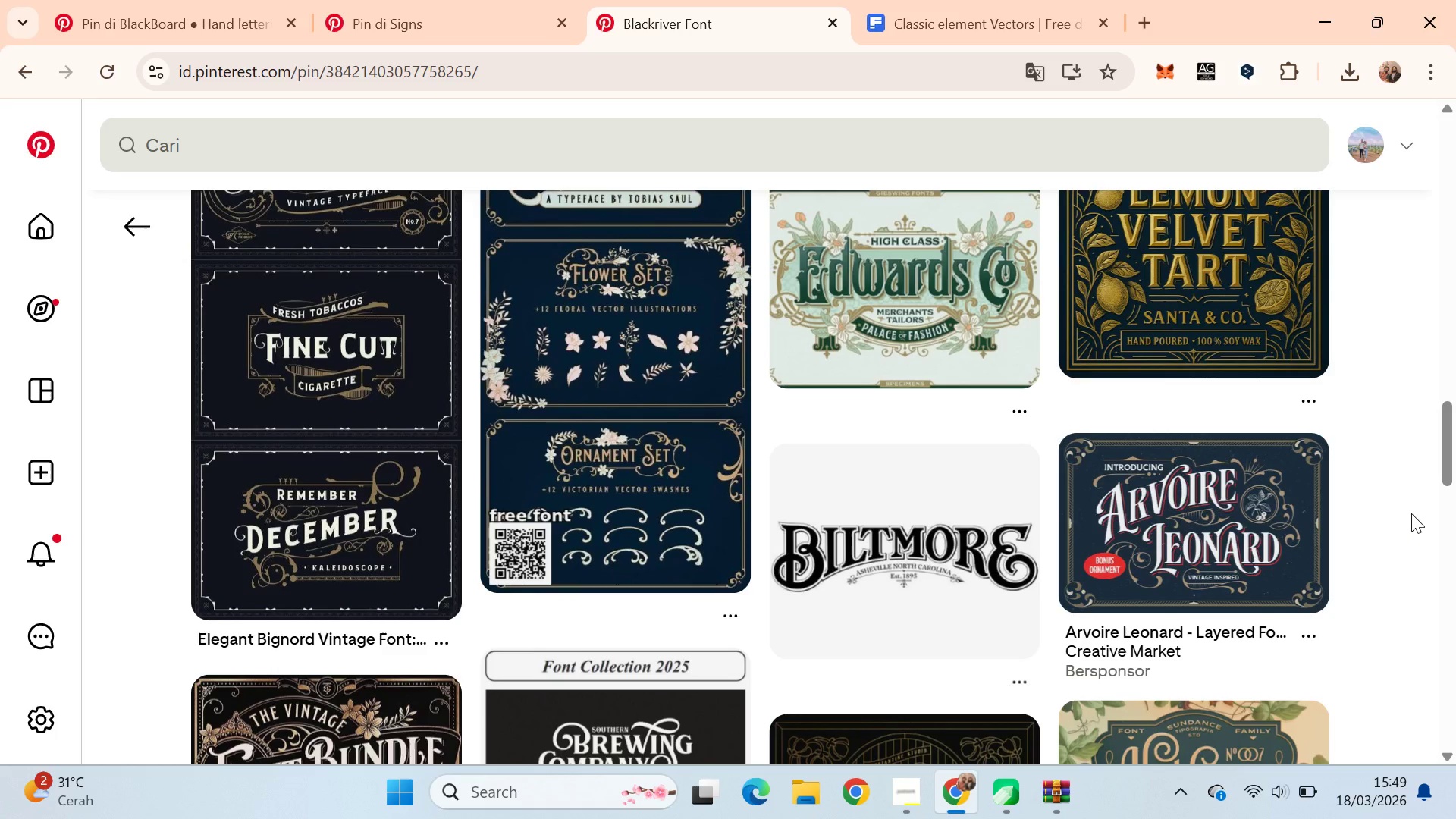 
scroll: coordinate [1410, 505], scroll_direction: down, amount: 4.0
 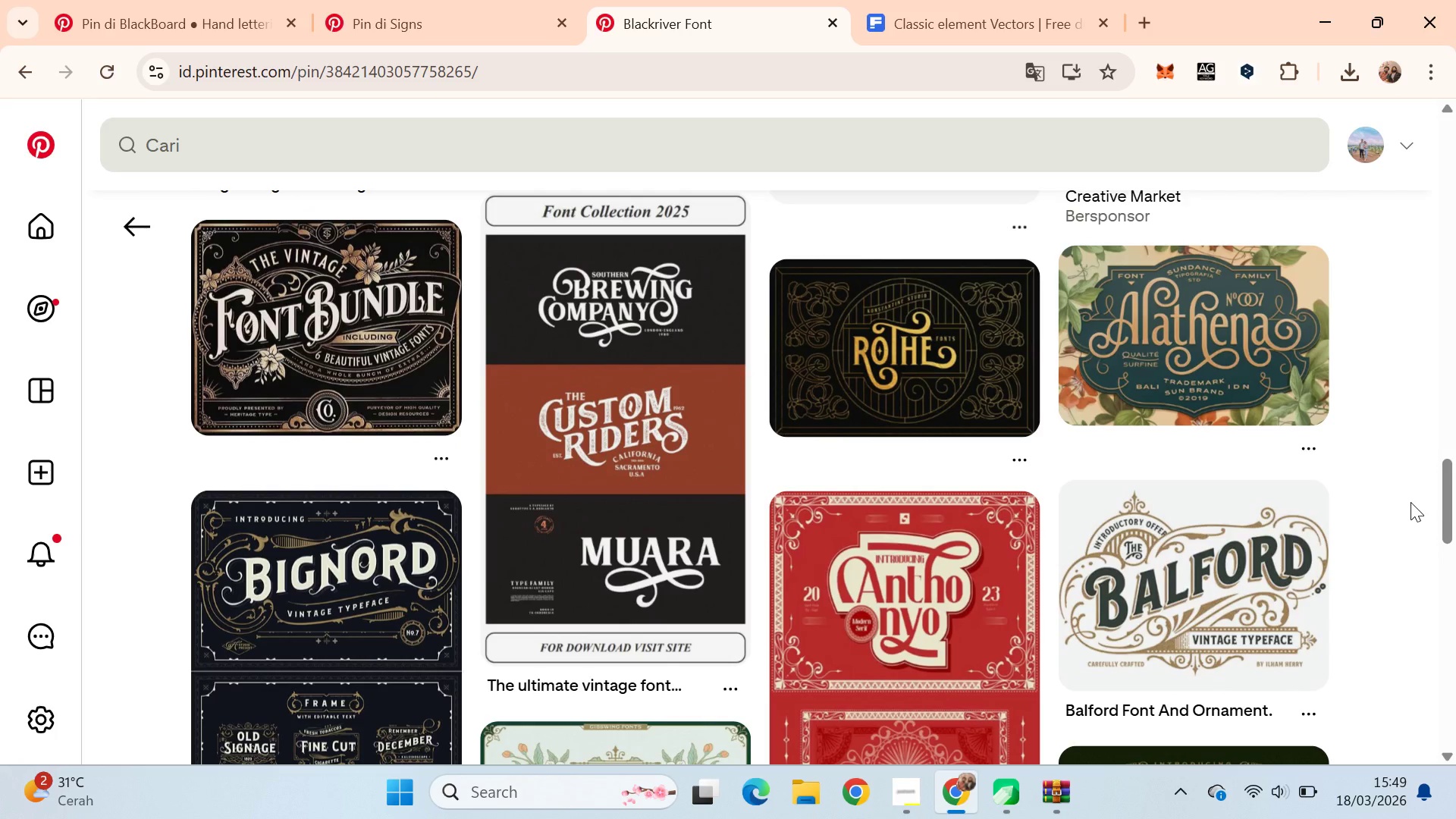 
scroll: coordinate [1410, 502], scroll_direction: up, amount: 1.0
 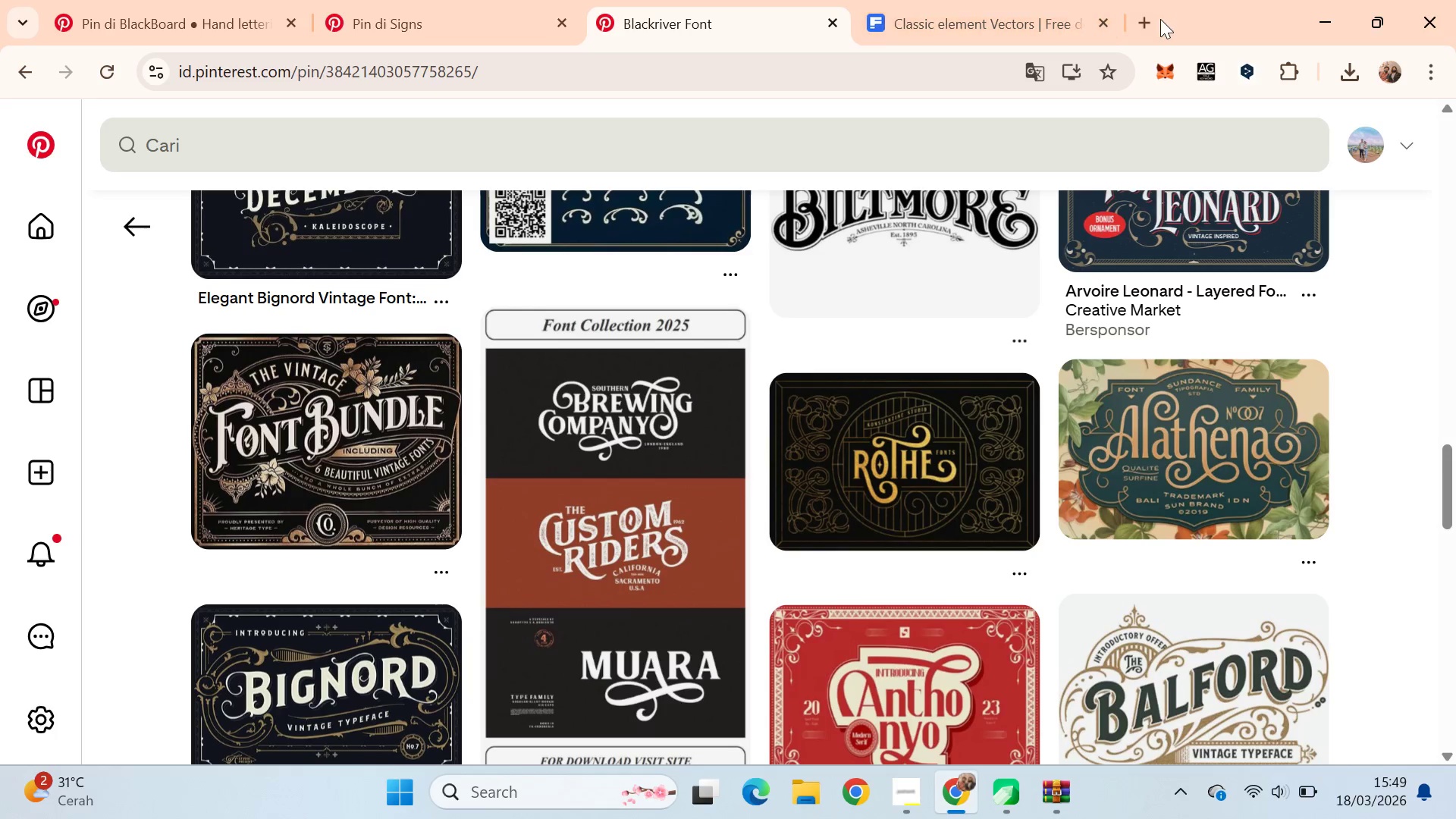 
left_click([1145, 27])
 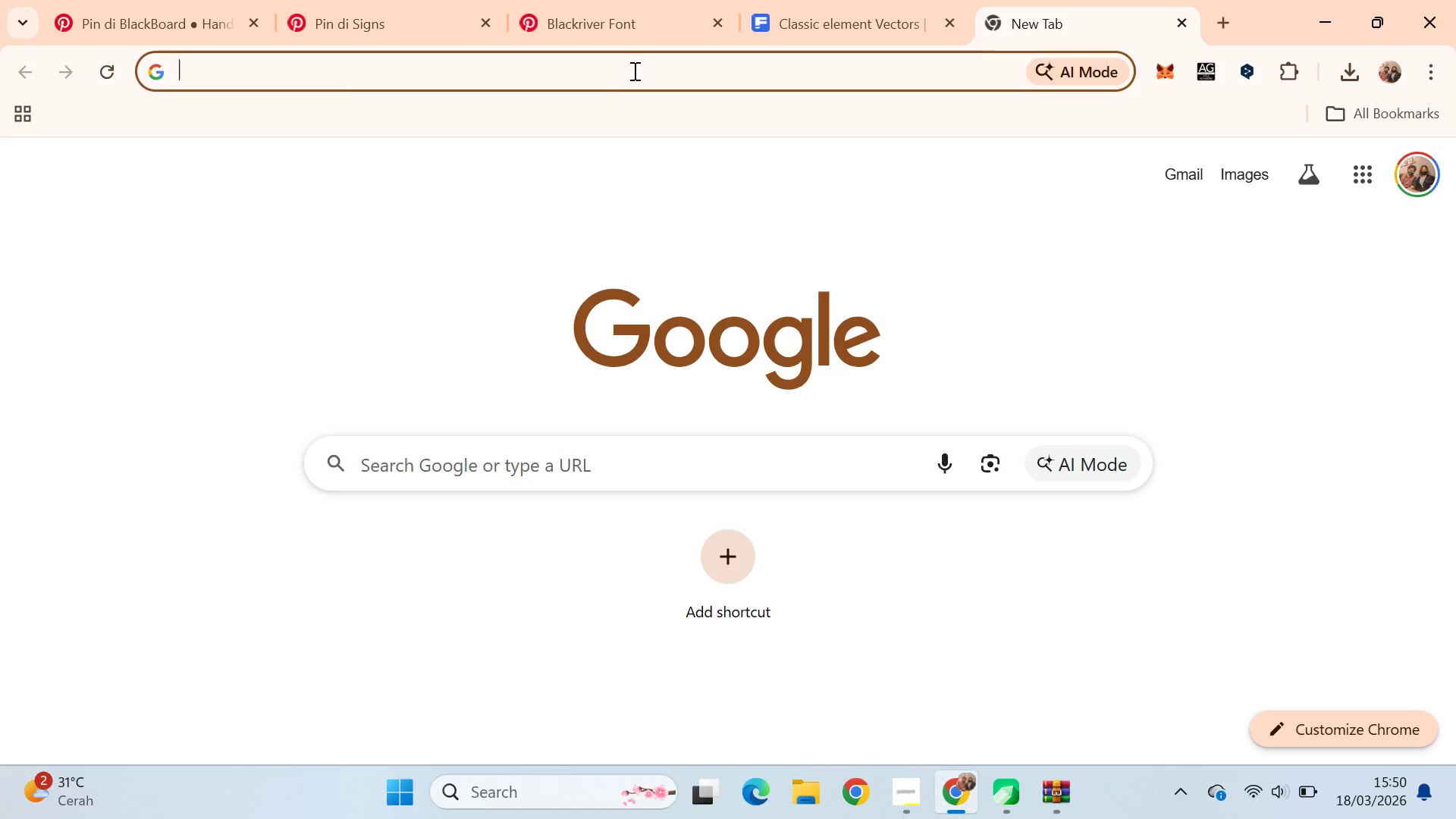 
type(font the vntage )
 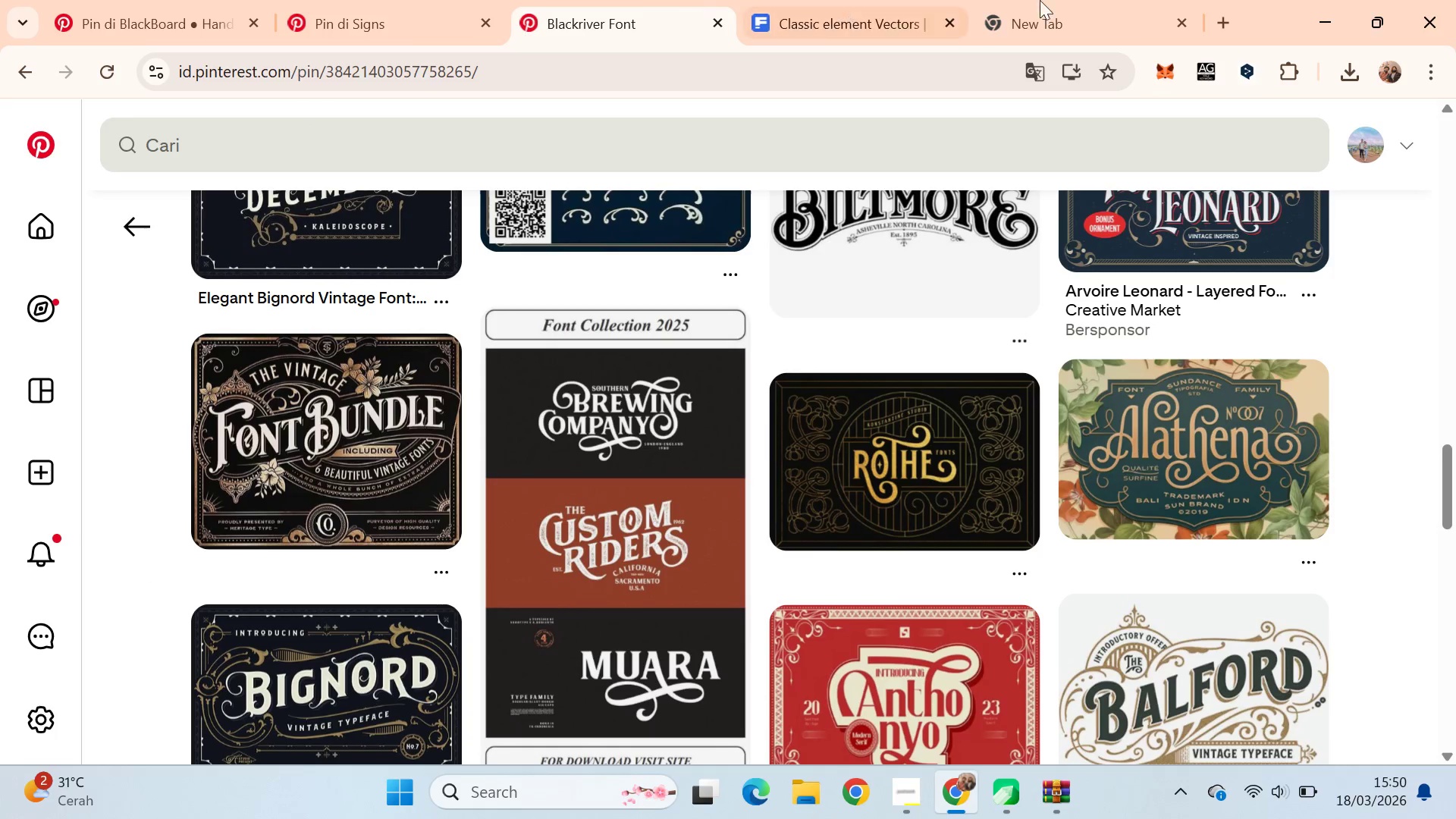 
left_click([1081, 0])
 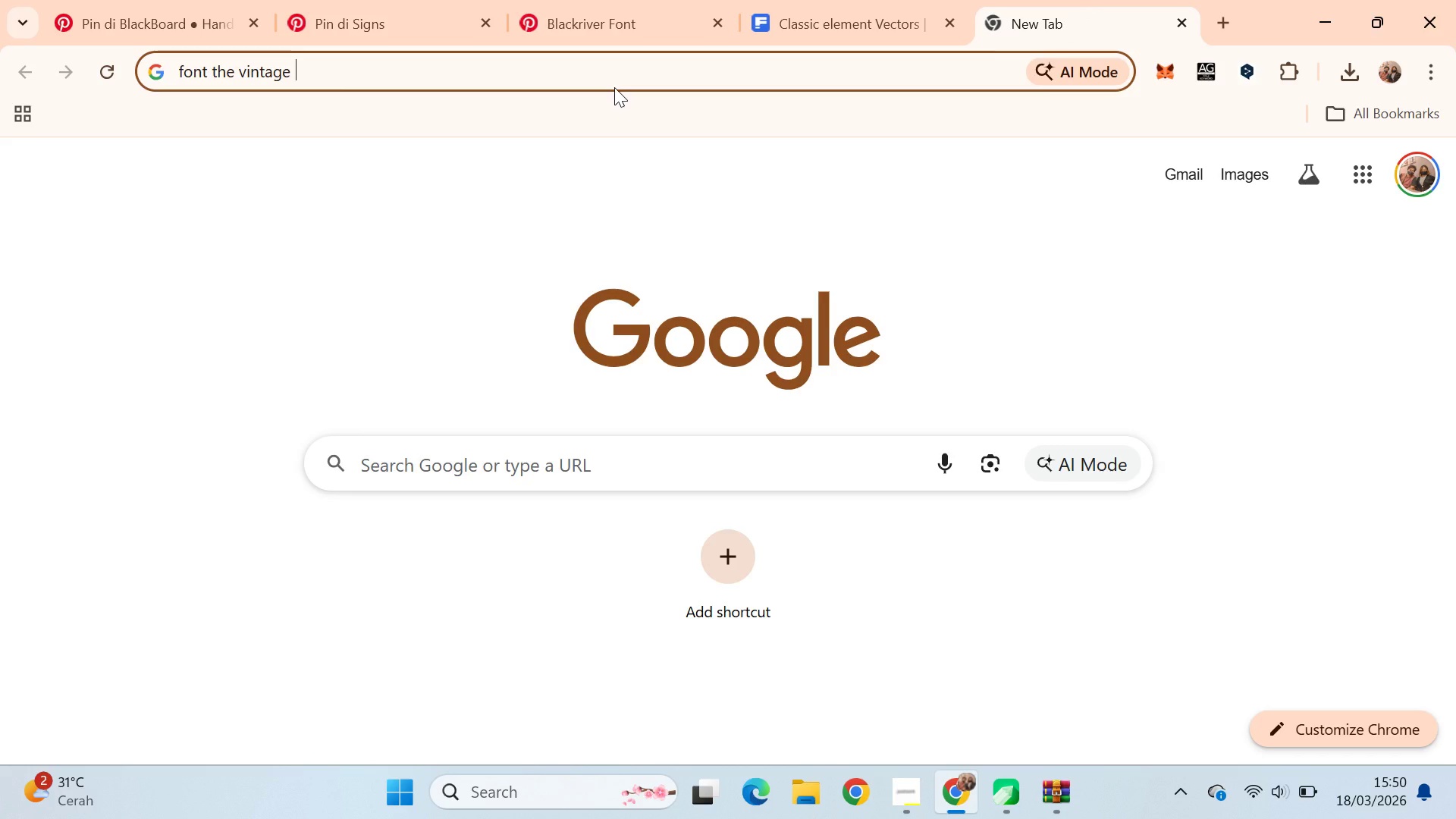 
type(font bundle)
 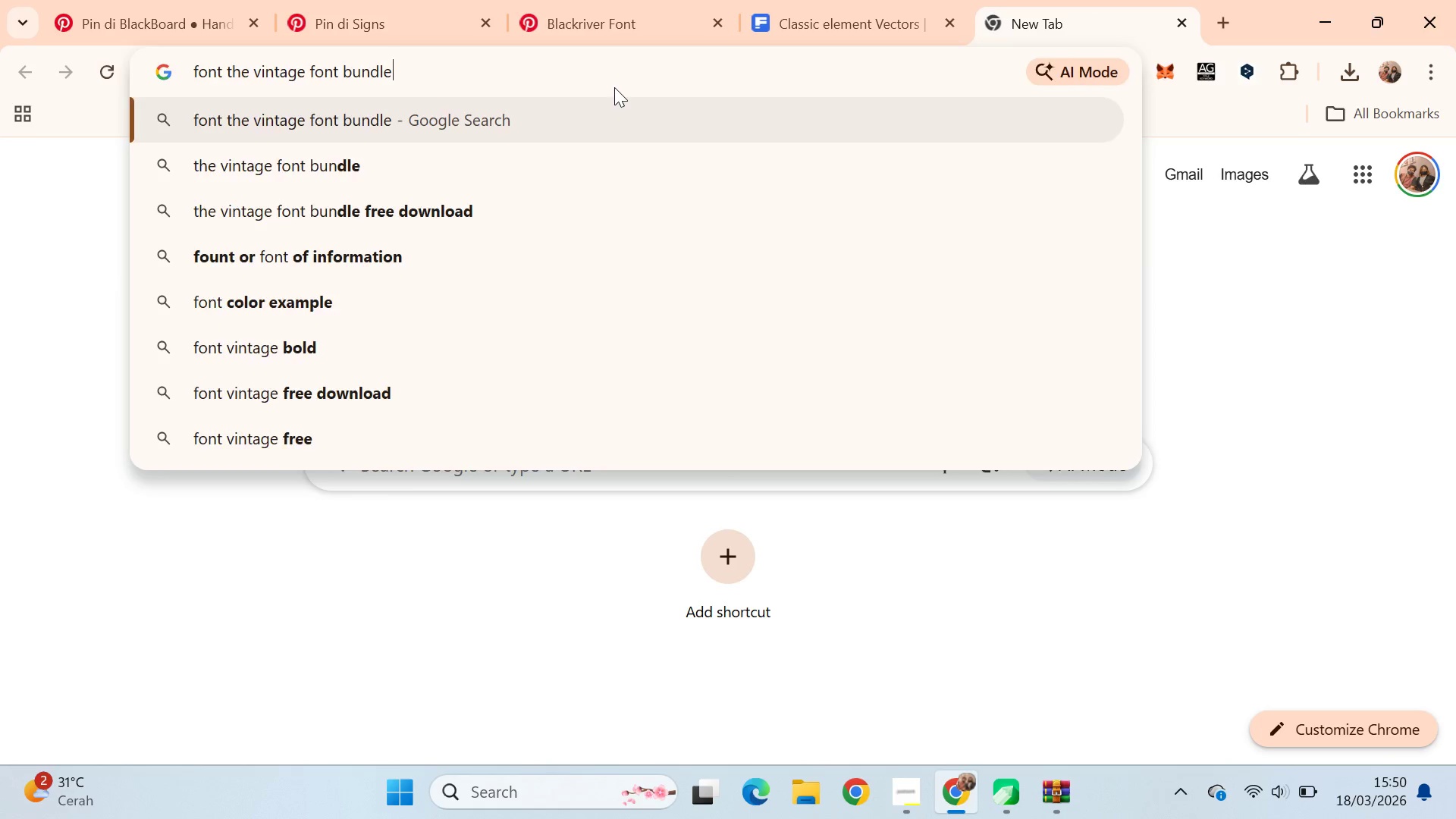 
key(Enter)
 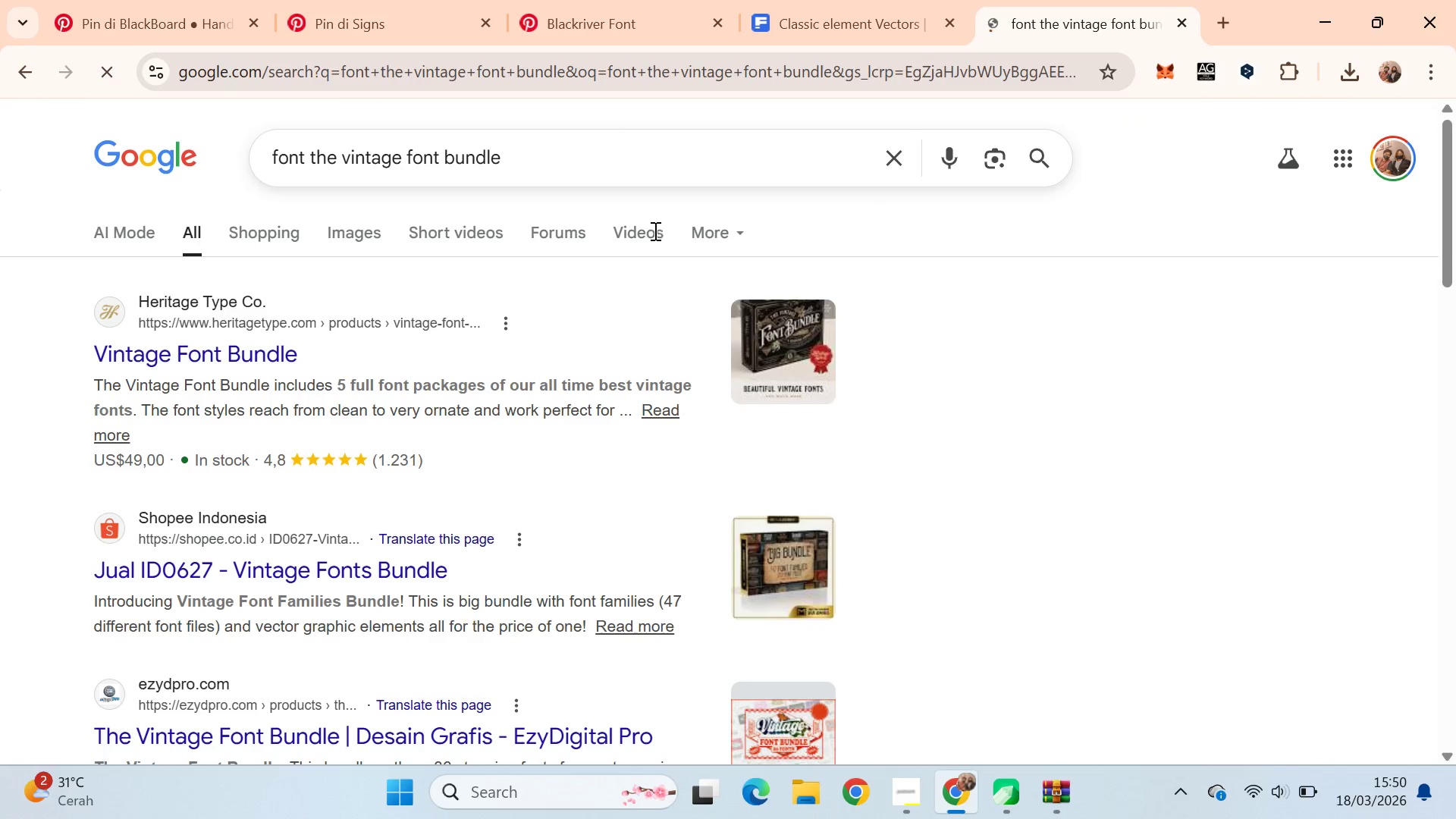 
scroll: coordinate [635, 383], scroll_direction: down, amount: 7.0
 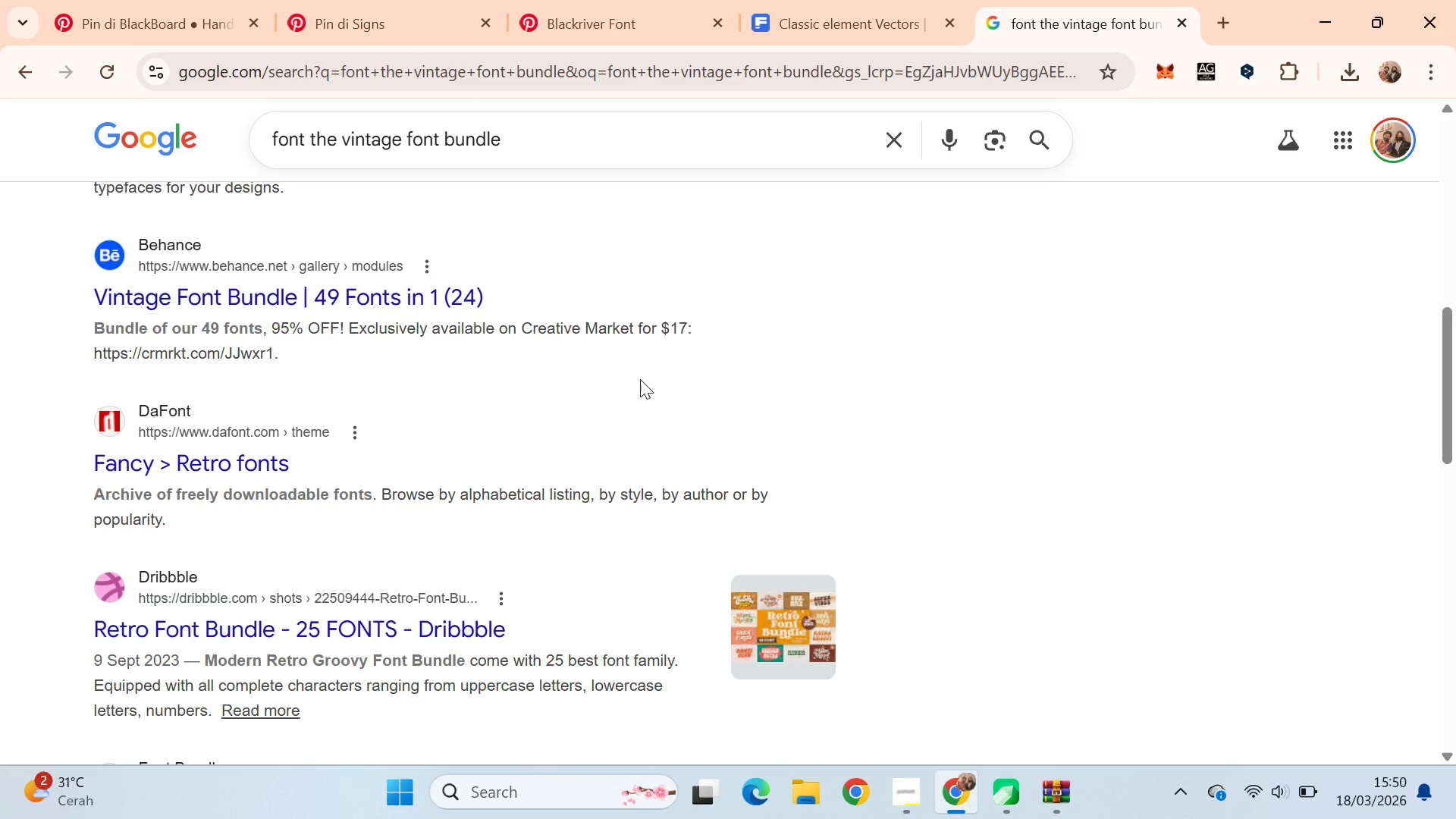 
scroll: coordinate [641, 375], scroll_direction: up, amount: 5.0
 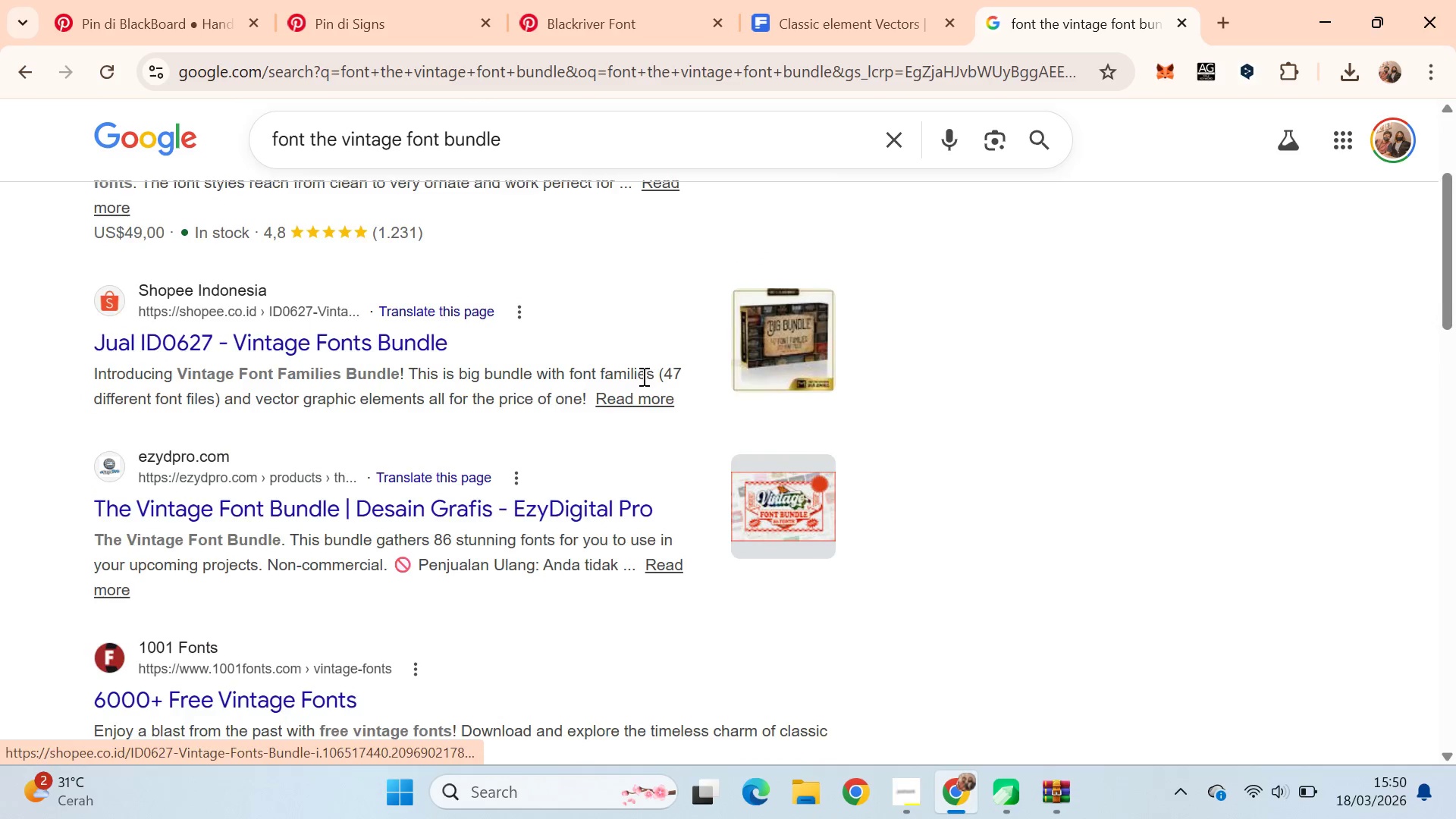 
scroll: coordinate [644, 376], scroll_direction: down, amount: 3.0
 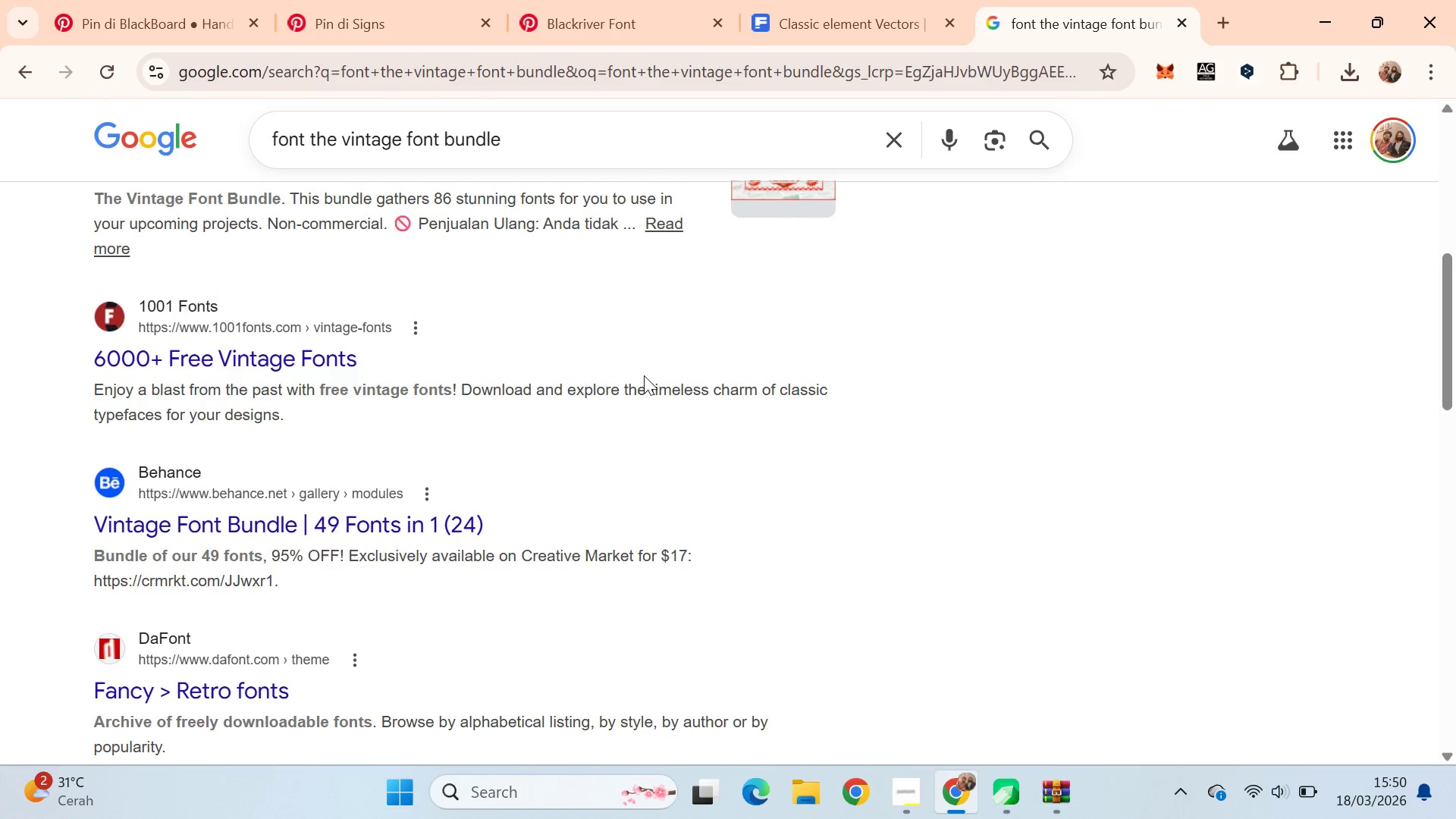 
scroll: coordinate [647, 373], scroll_direction: up, amount: 6.0
 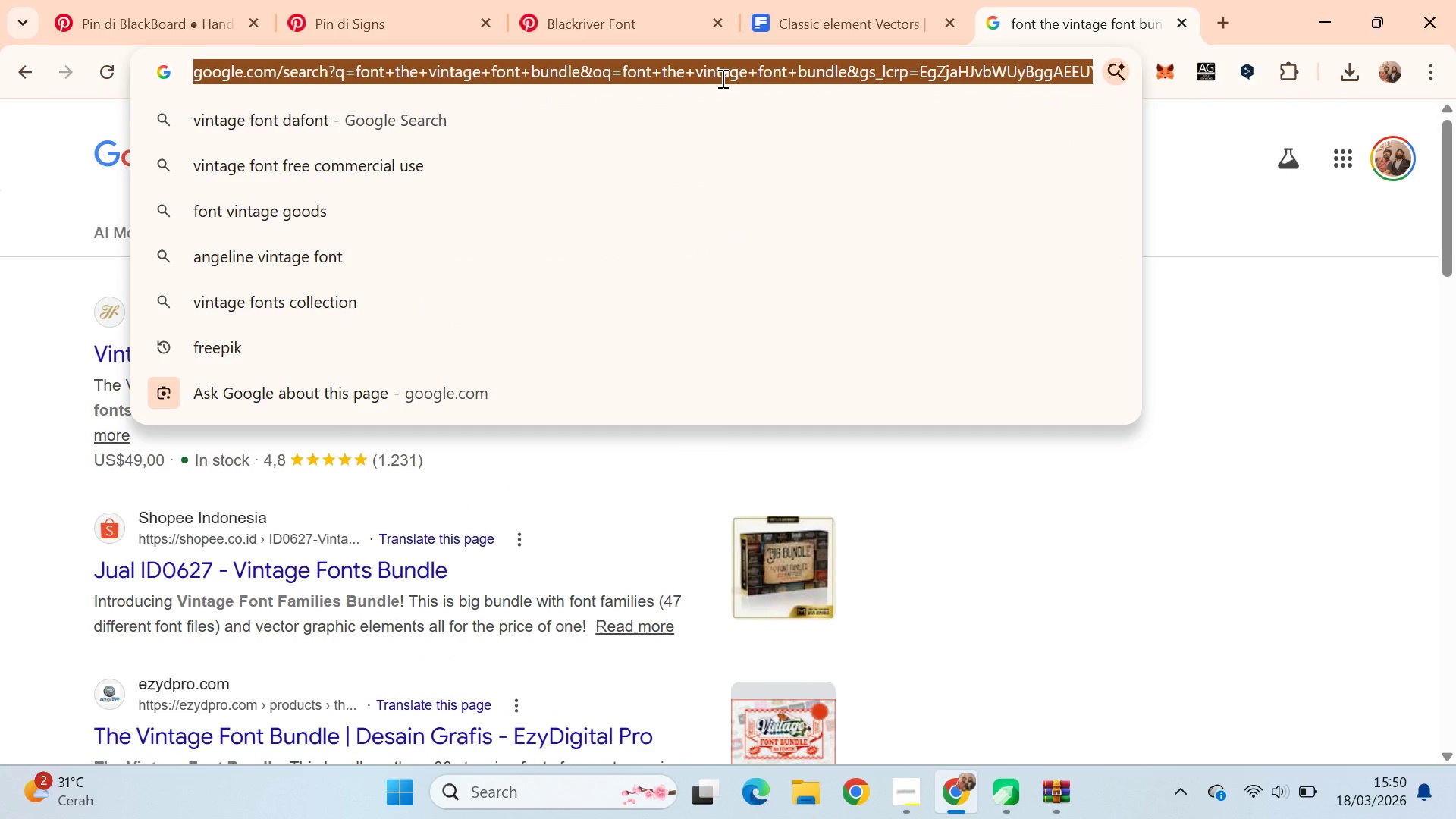 
type(f)
key(Backspace)
key(Backspace)
type(da)
 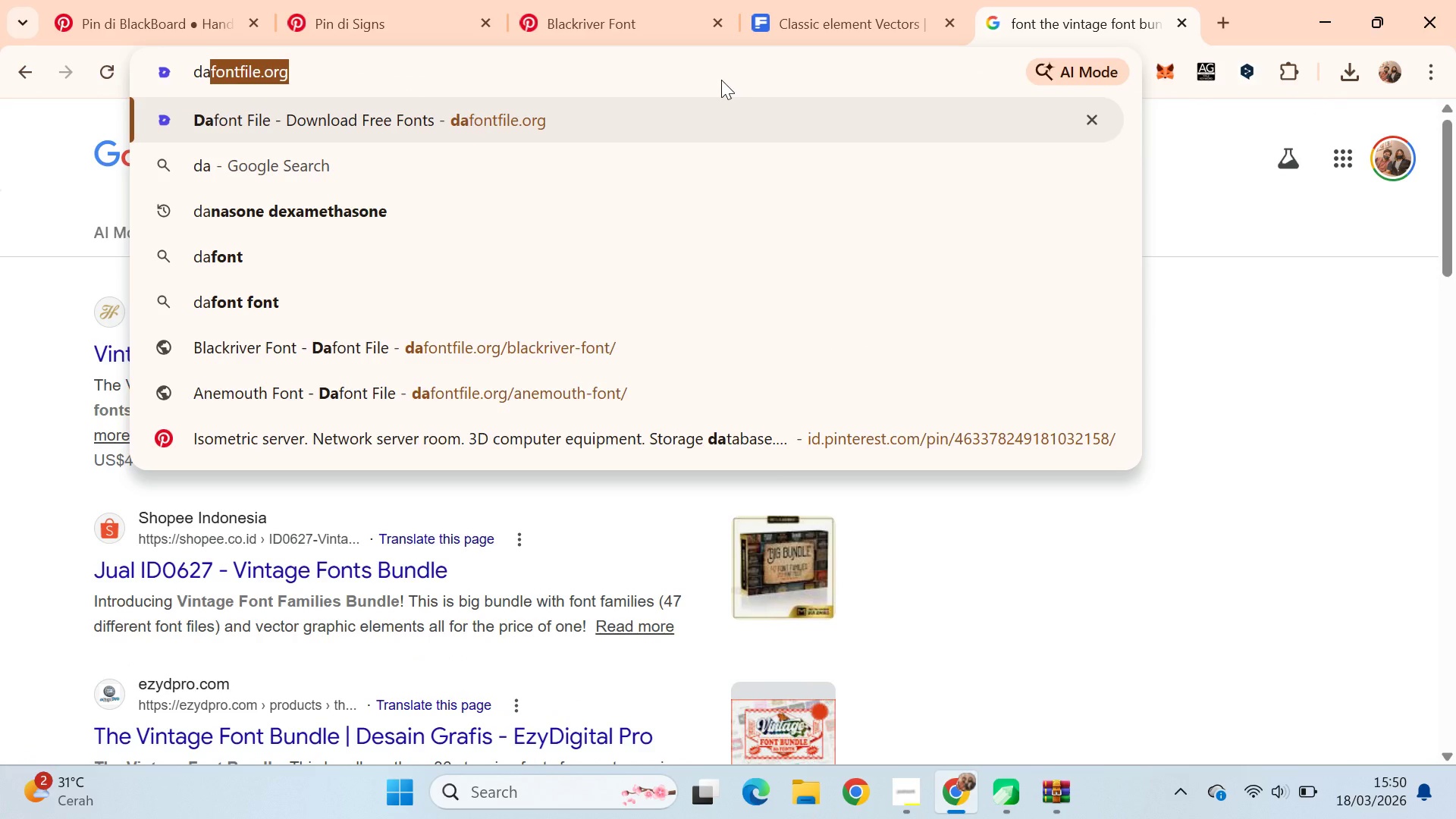 
key(Enter)
 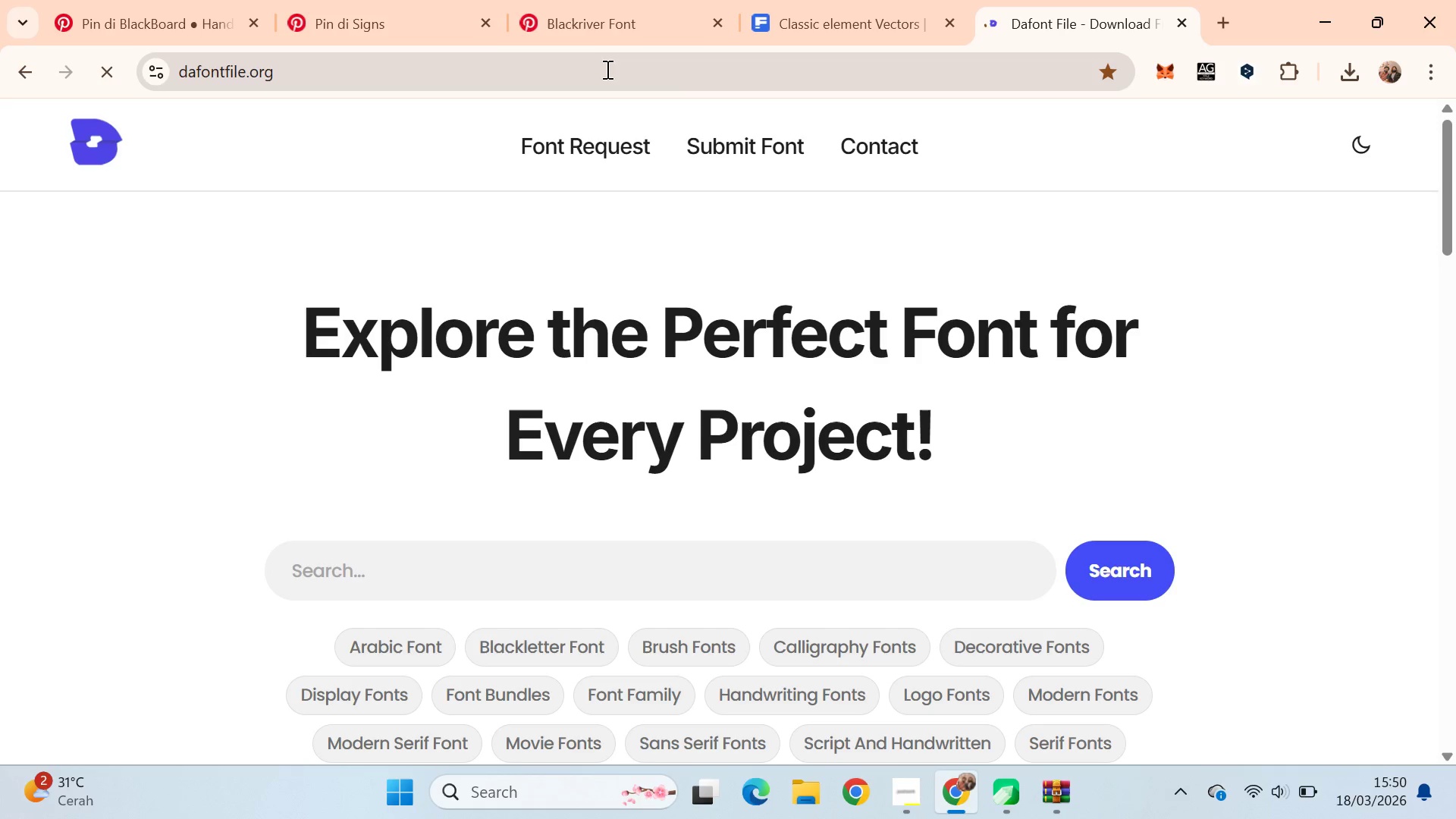 
wait(5.27)
 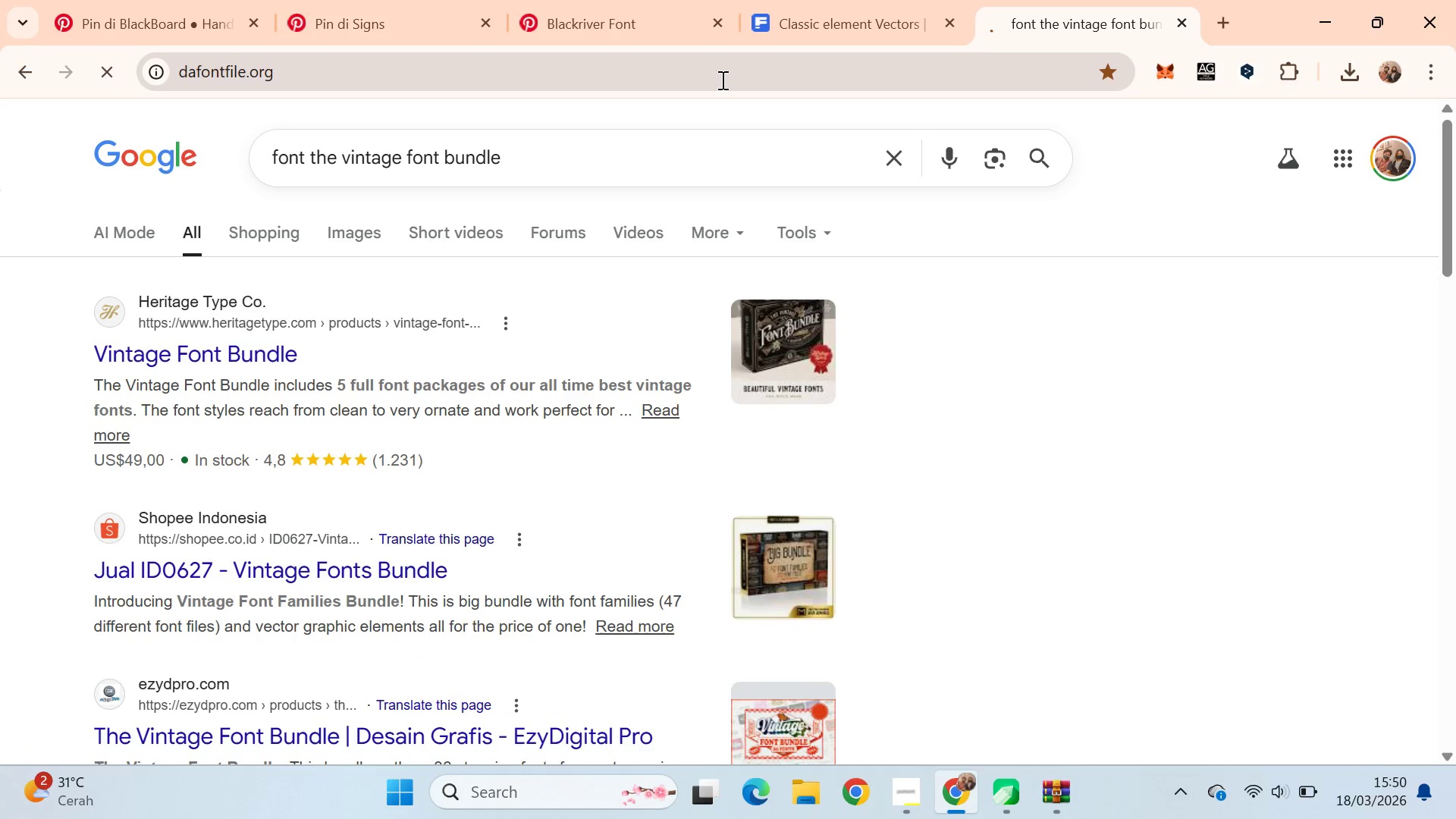 
left_click([652, 0])
 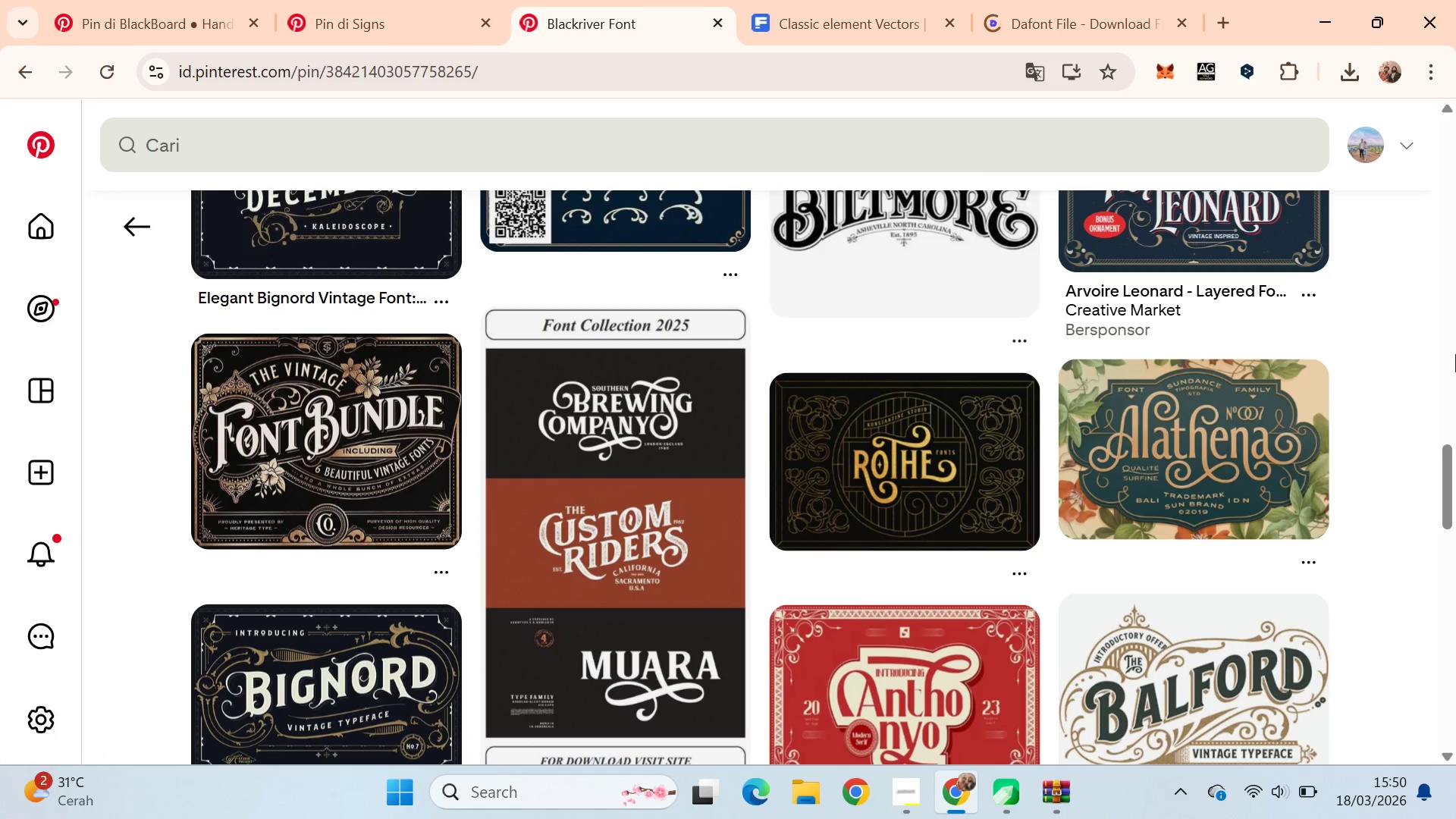 
left_click_drag(start_coordinate=[1449, 478], to_coordinate=[1455, 519])
 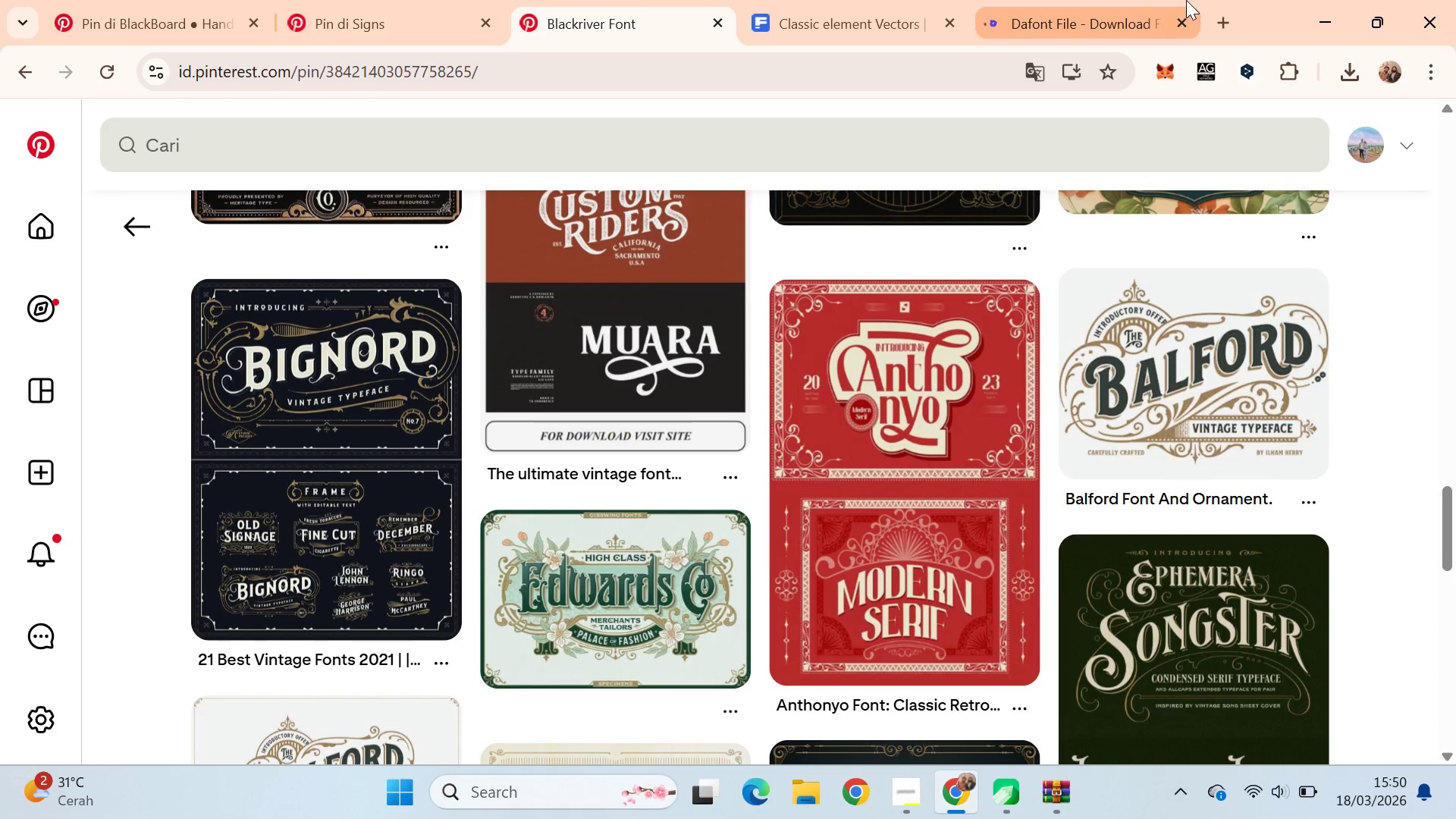 
left_click([1110, 0])
 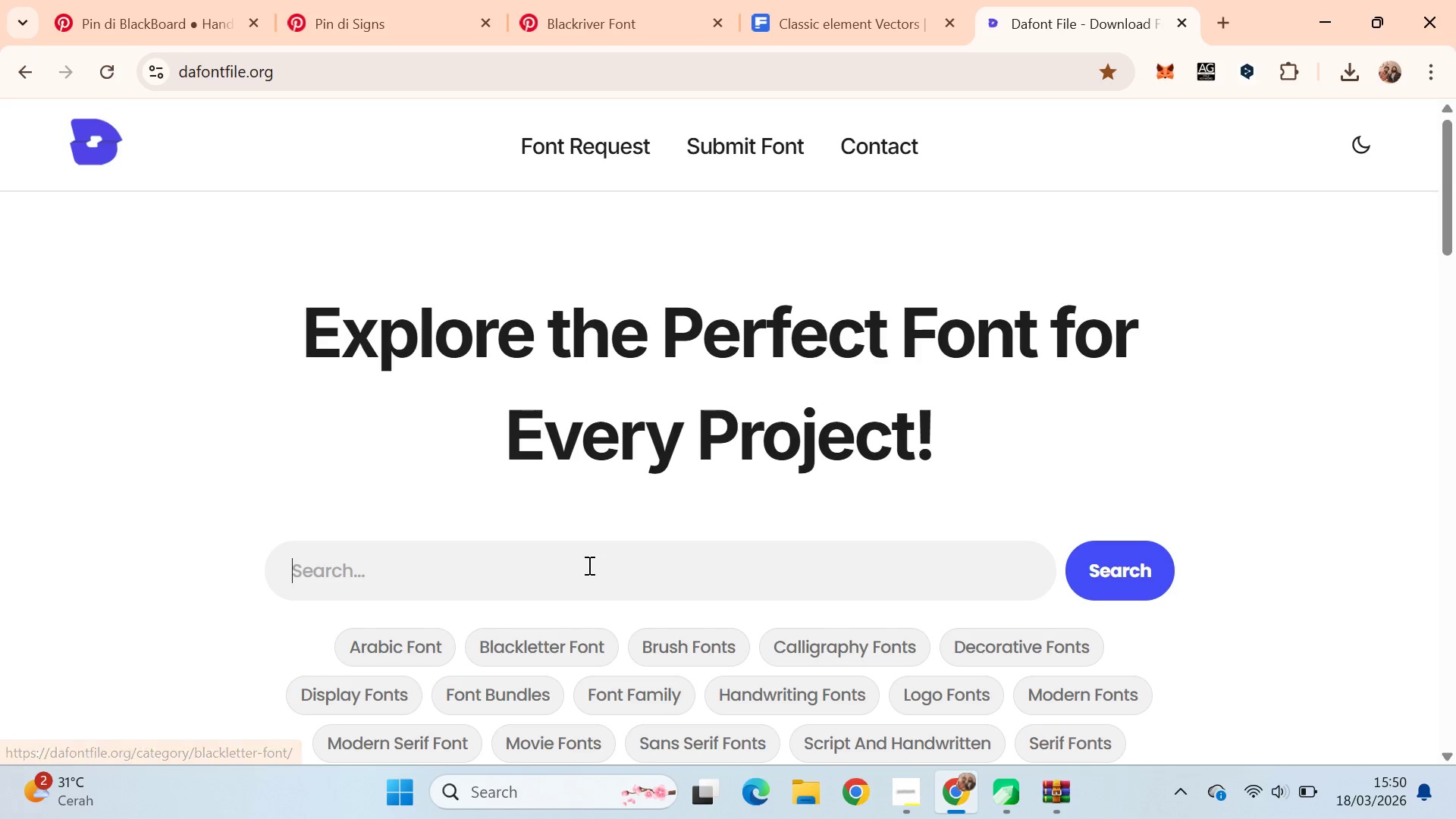 
type(bignord)
 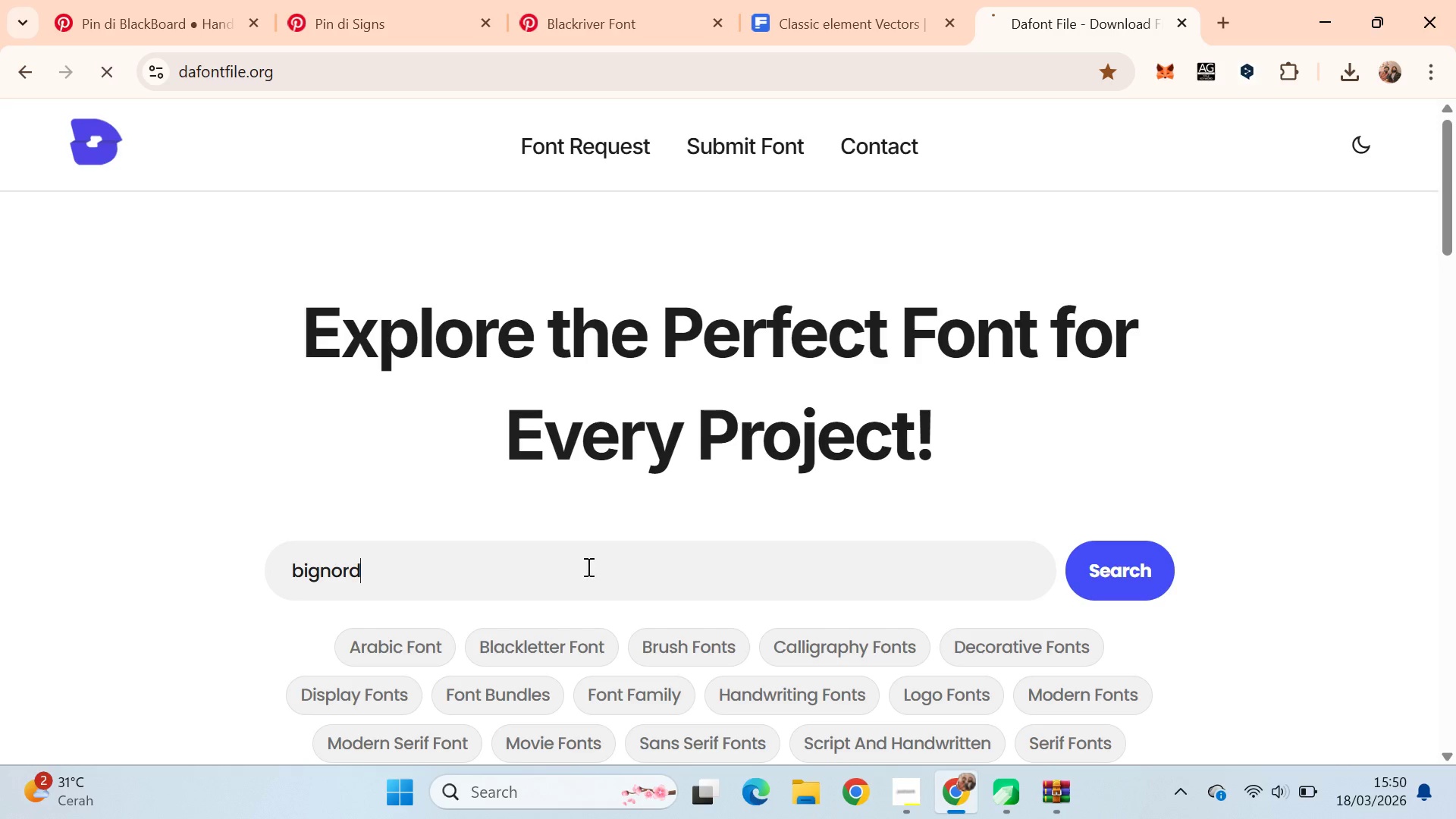 
key(Enter)
 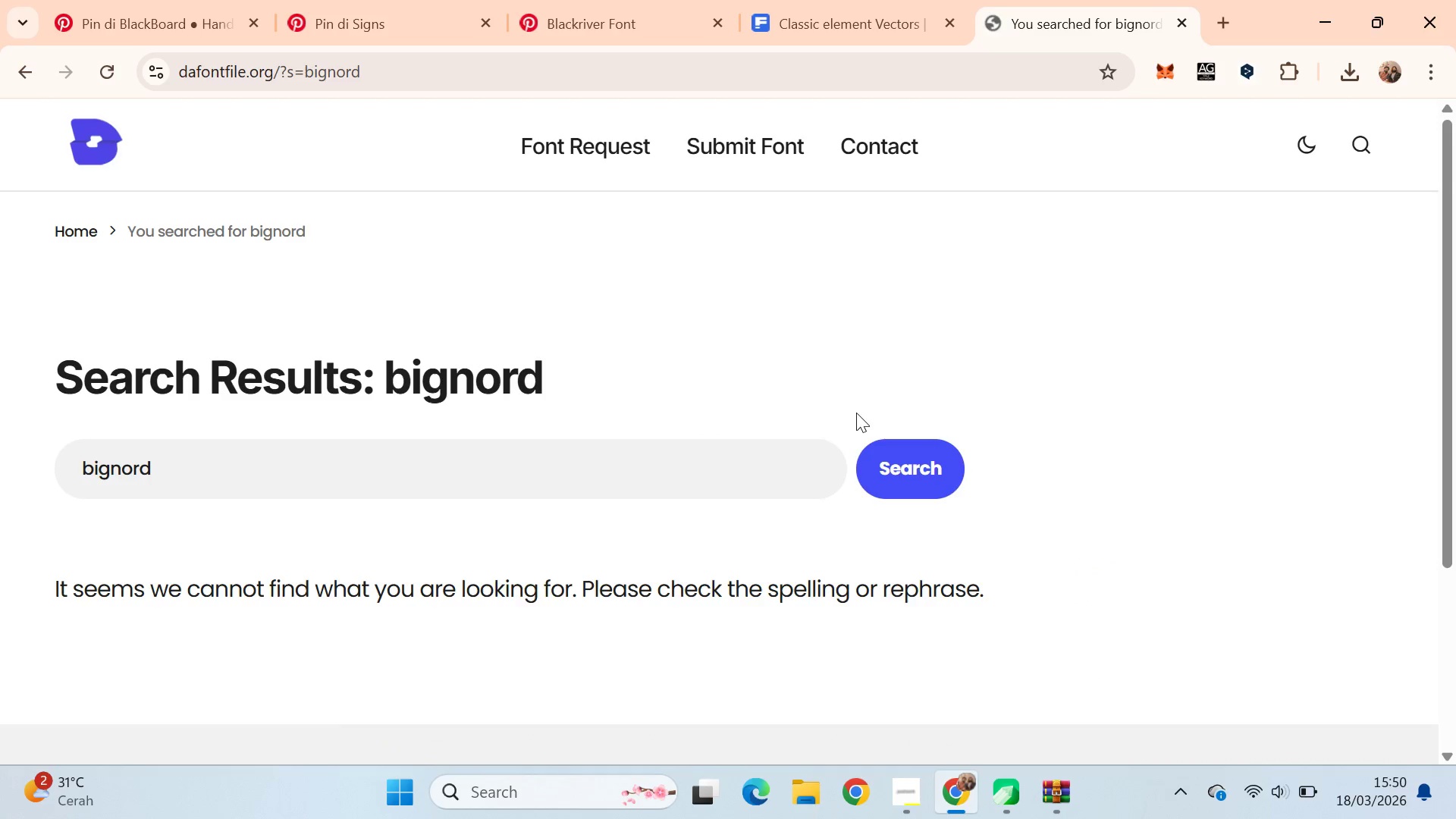 
scroll: coordinate [858, 397], scroll_direction: up, amount: 3.0
 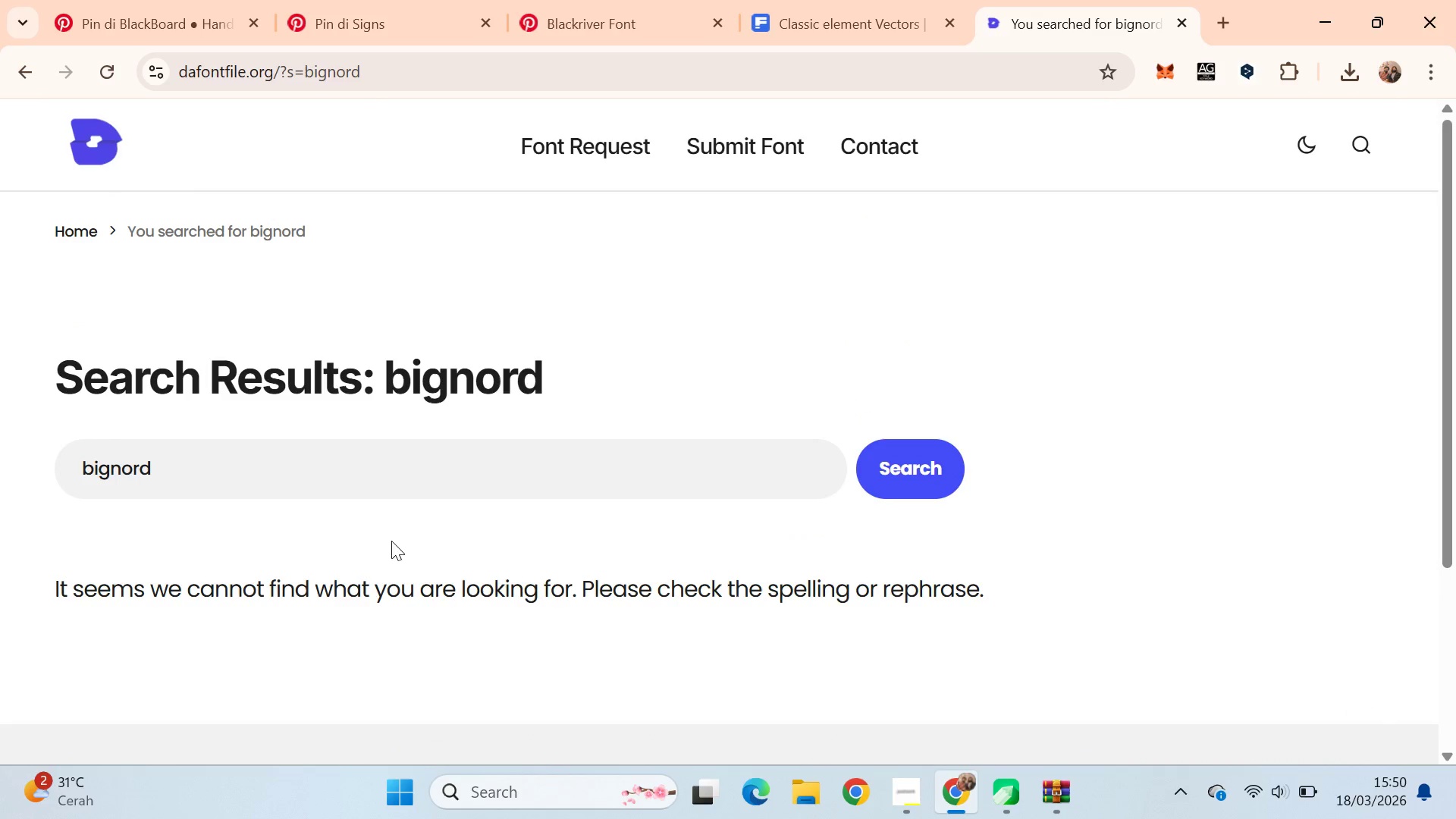 
key(Alt+AltLeft)
 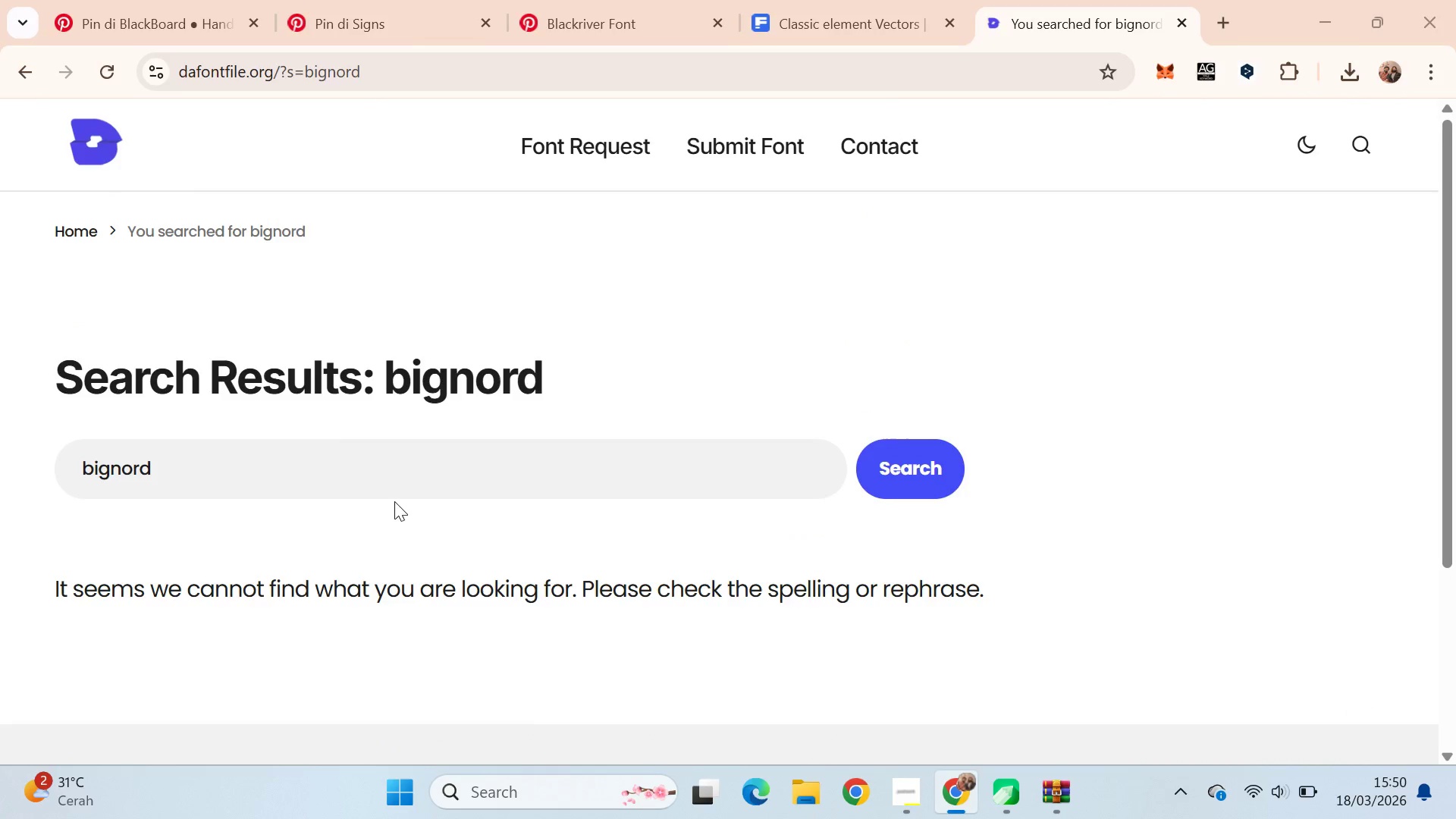 
key(Alt+Tab)
 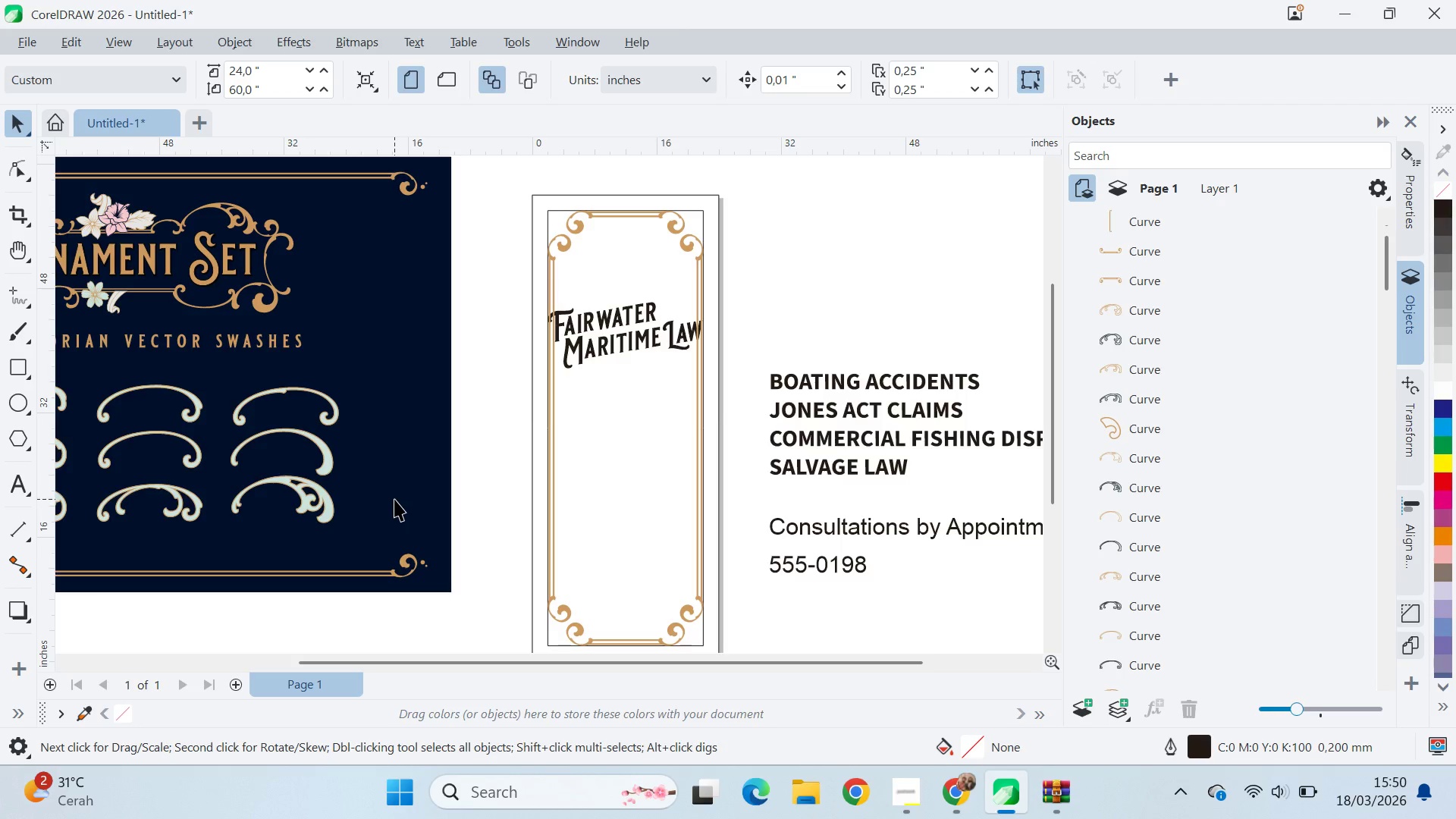 
key(Alt+AltLeft)
 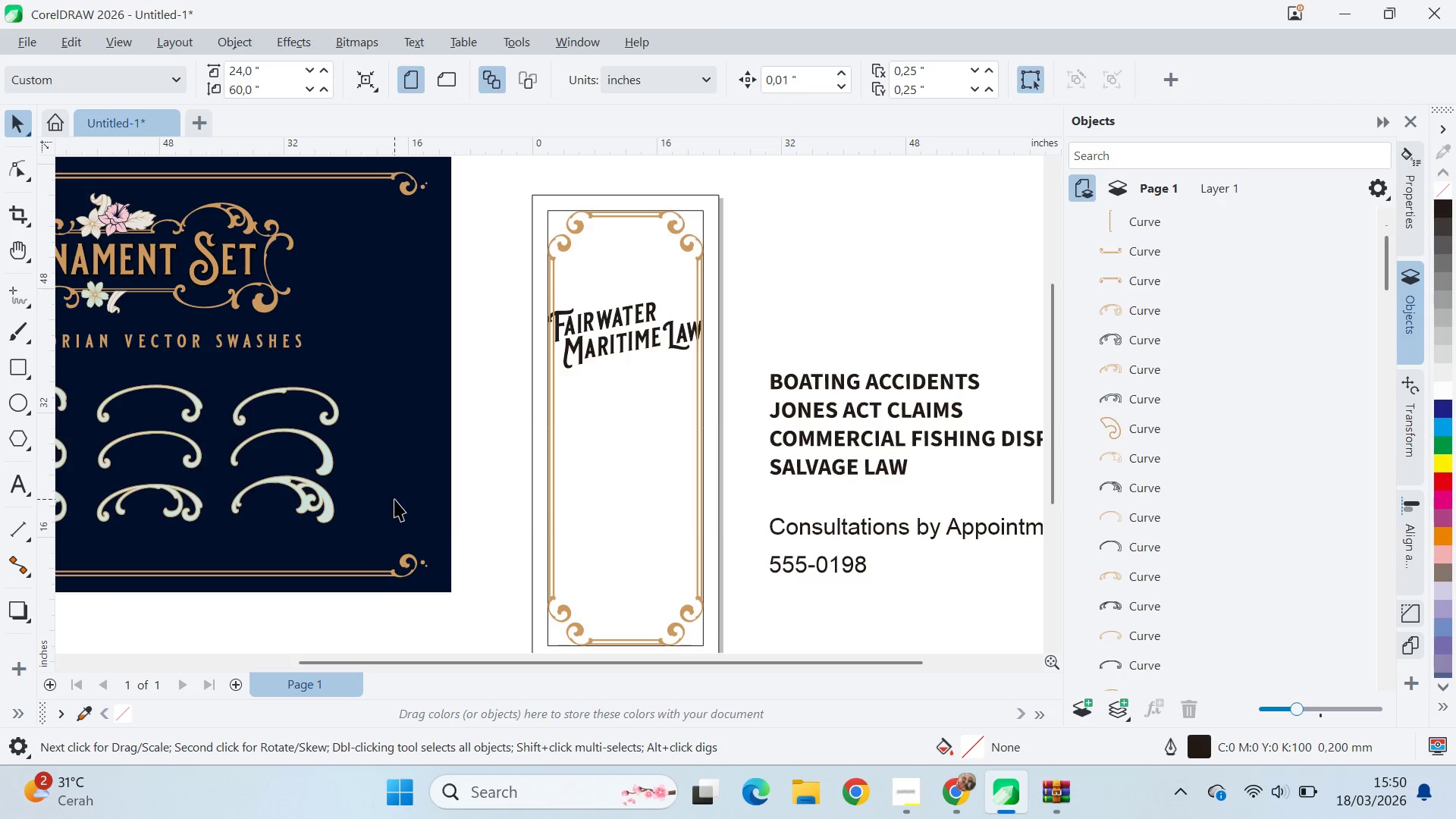 
key(Alt+Tab)
 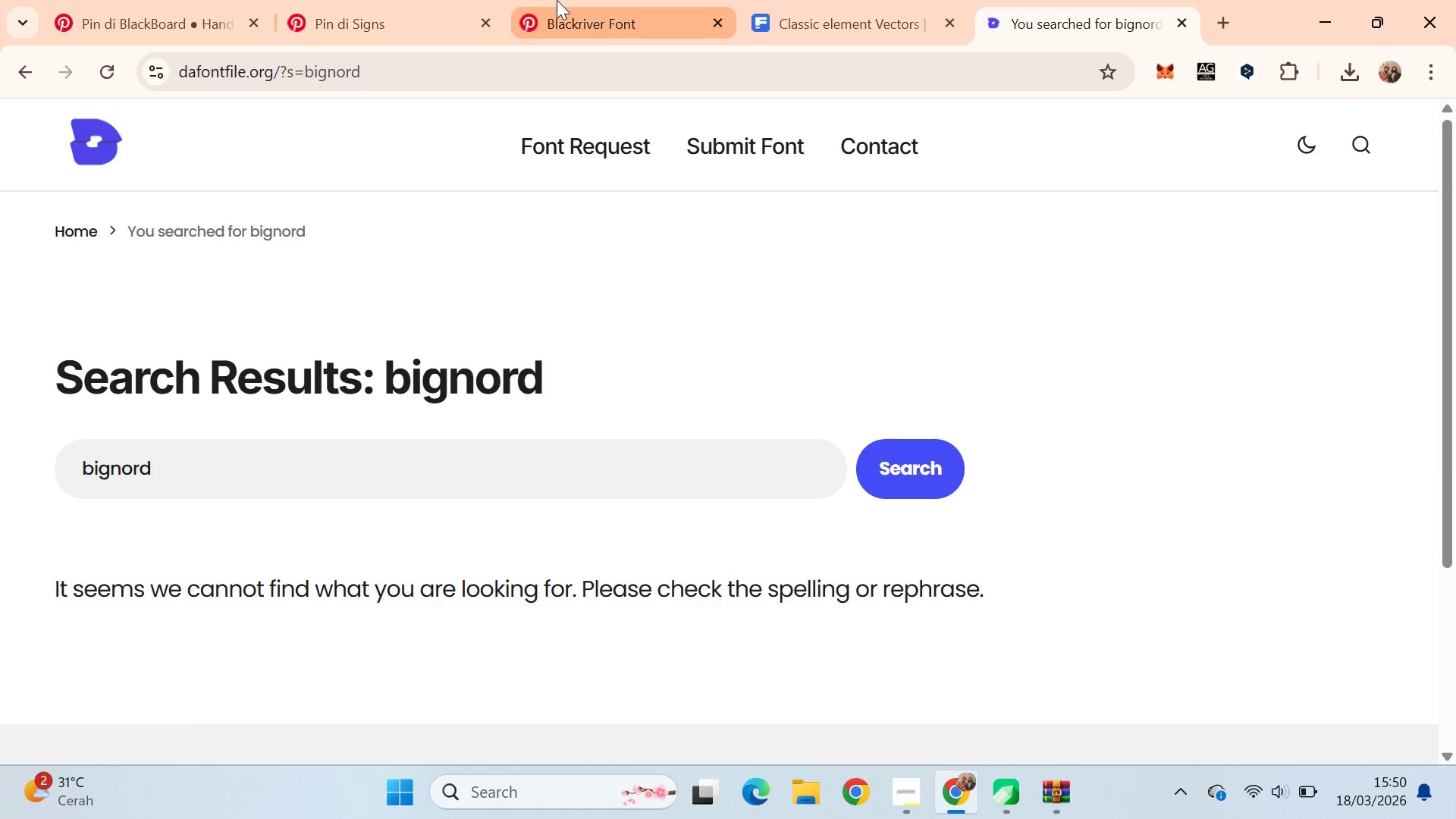 
left_click([557, 0])
 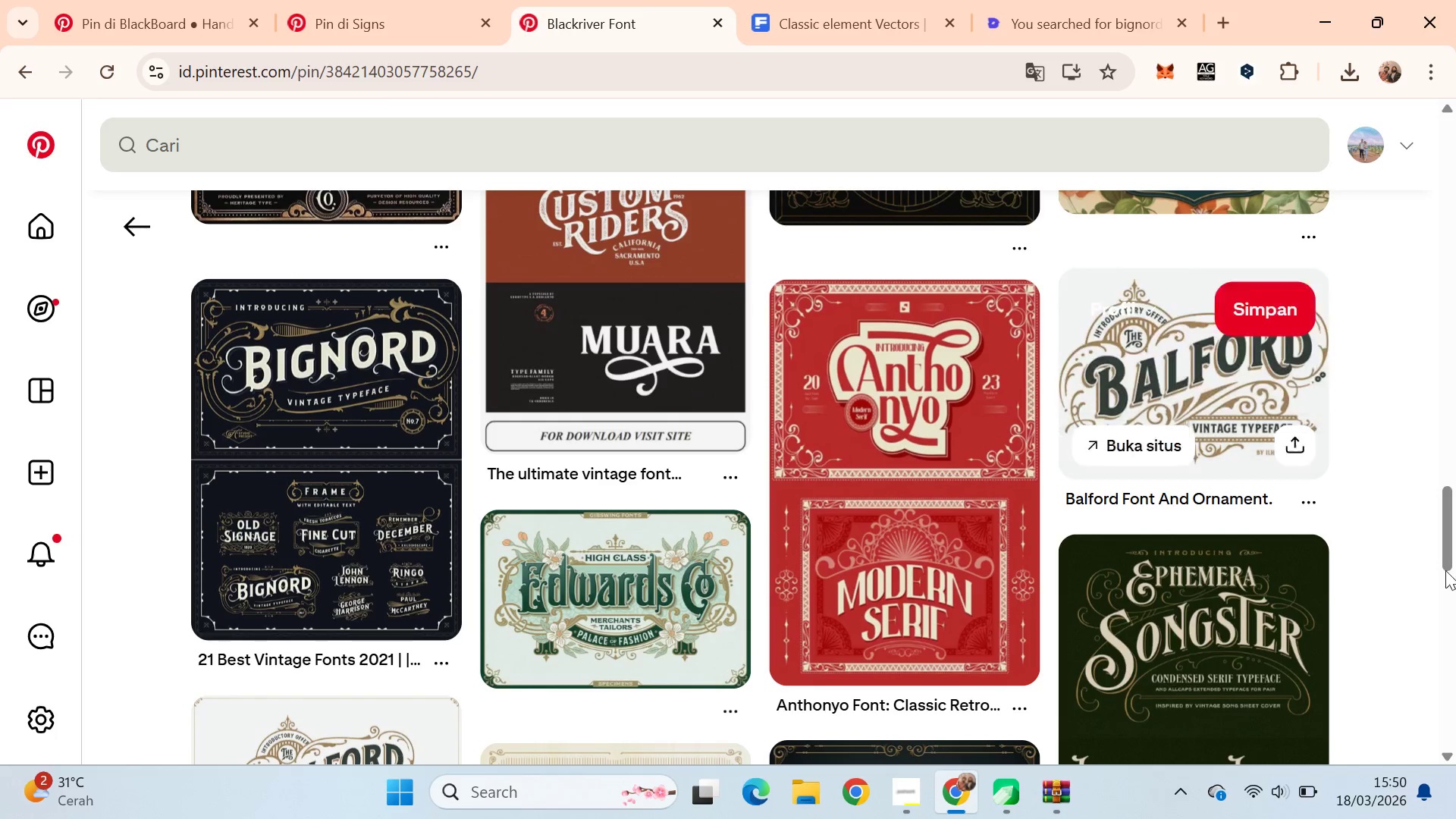 
left_click_drag(start_coordinate=[1455, 539], to_coordinate=[1455, 733])
 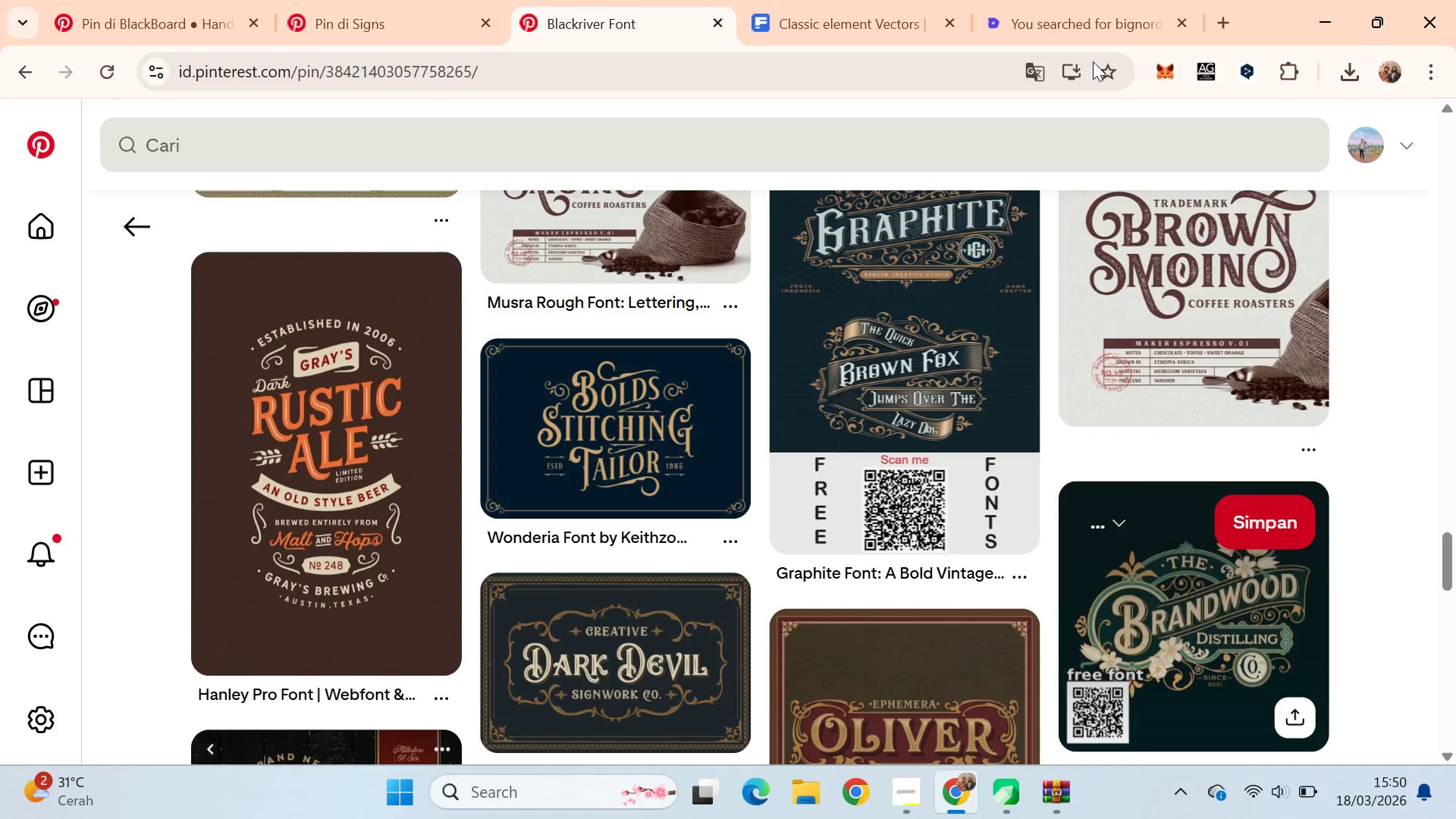 
left_click([1099, 0])
 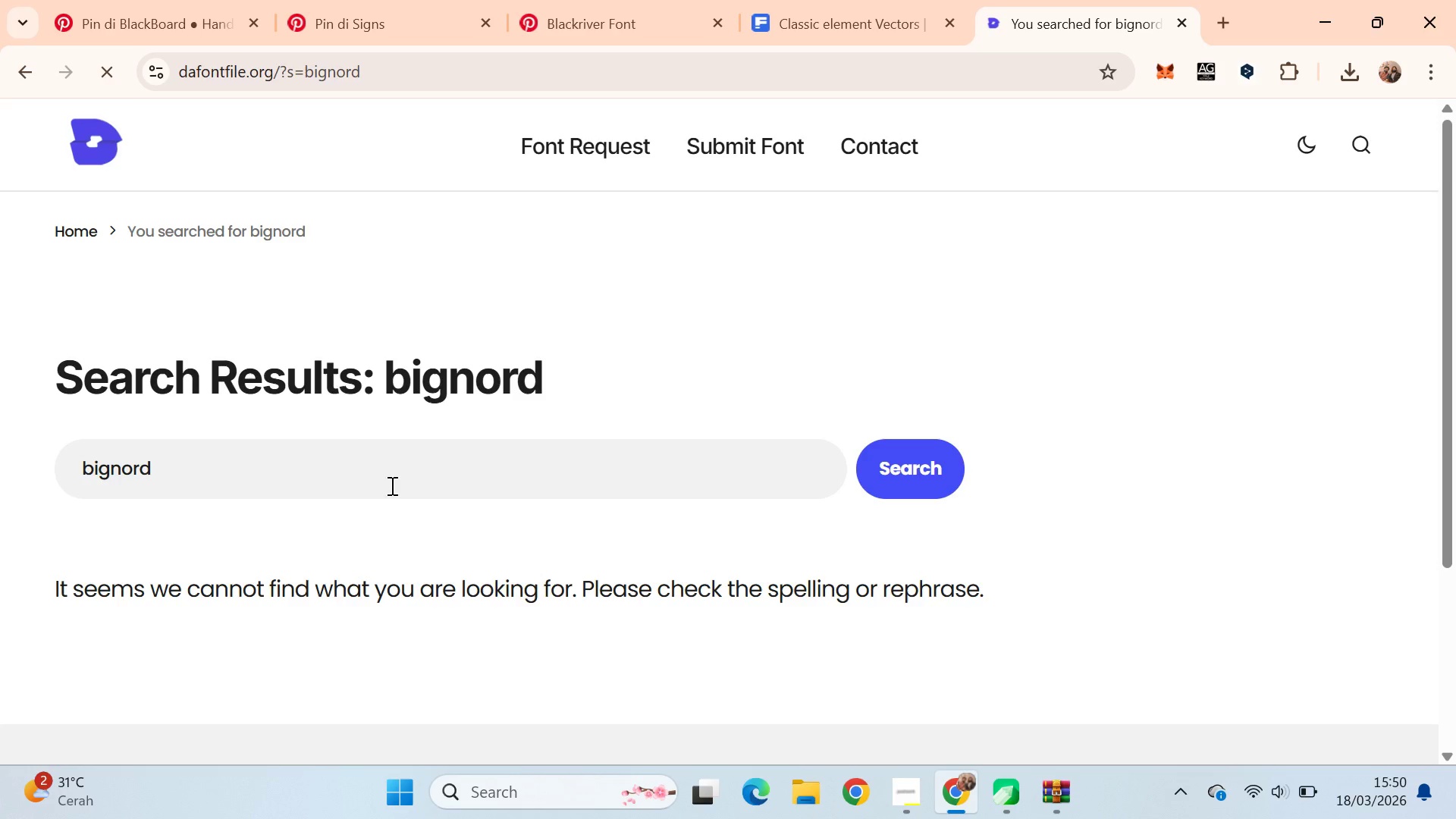 
left_click_drag(start_coordinate=[403, 515], to_coordinate=[403, 519])
 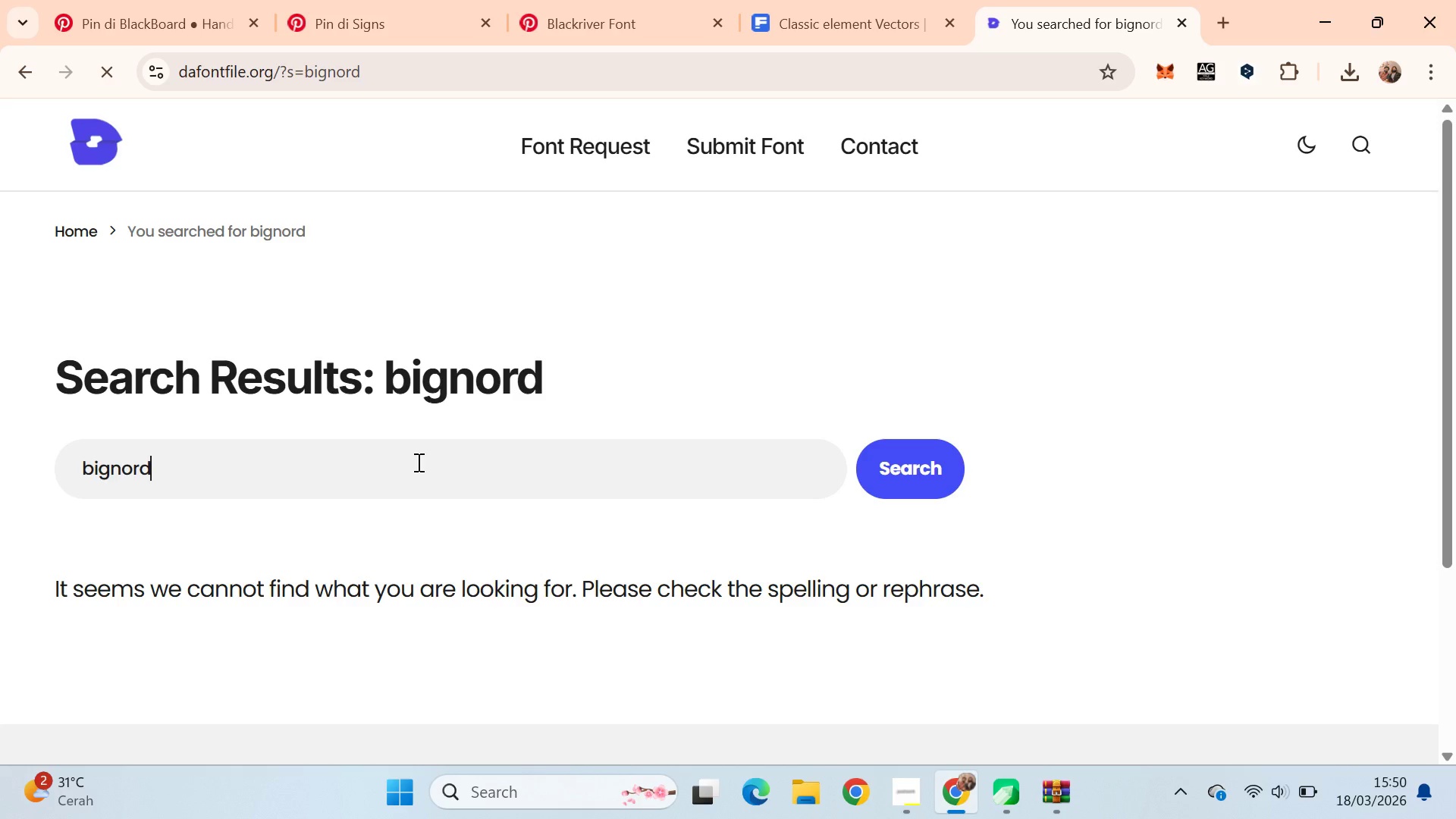 
triple_click([417, 462])
 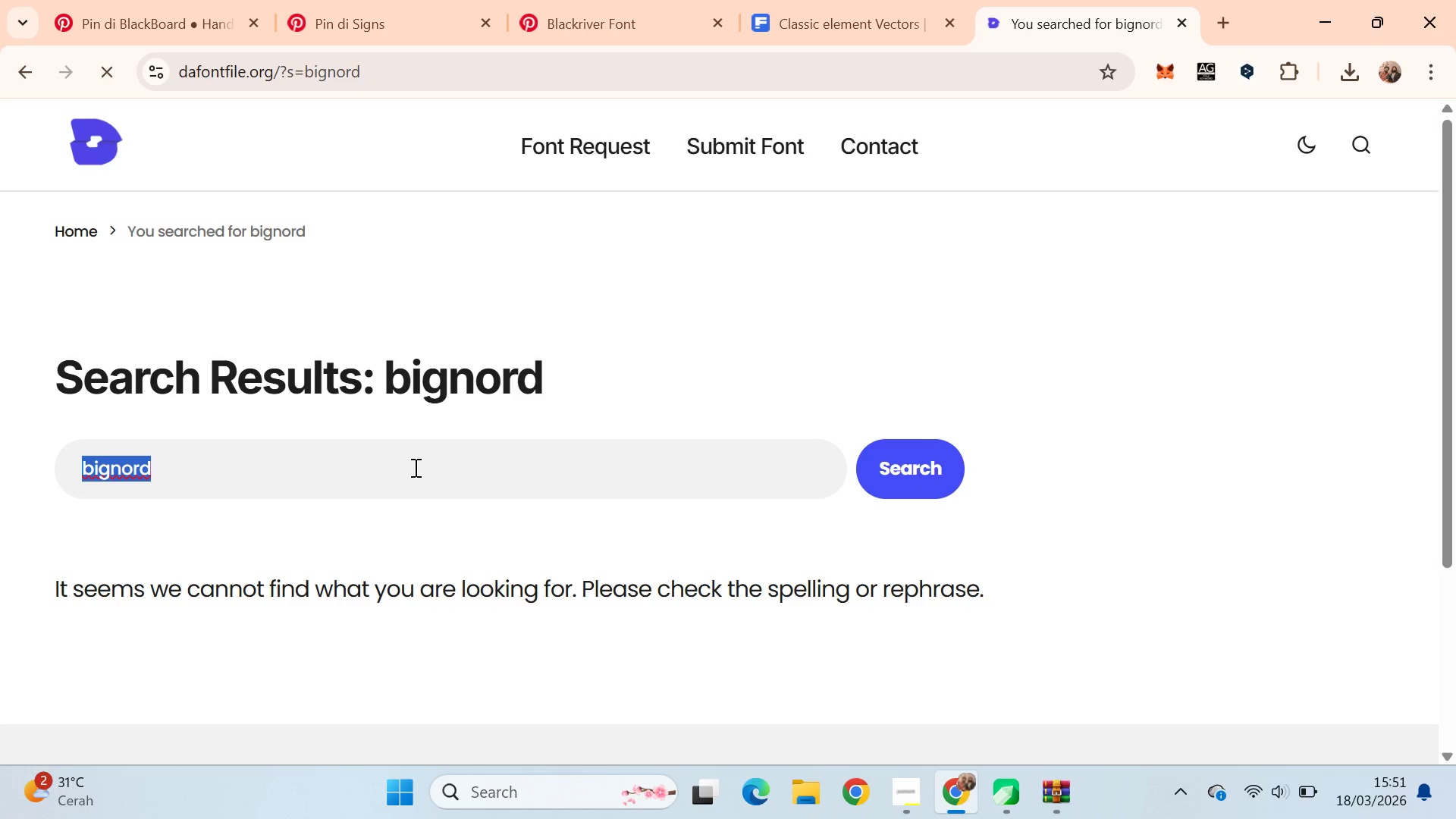 
type(wonderia)
 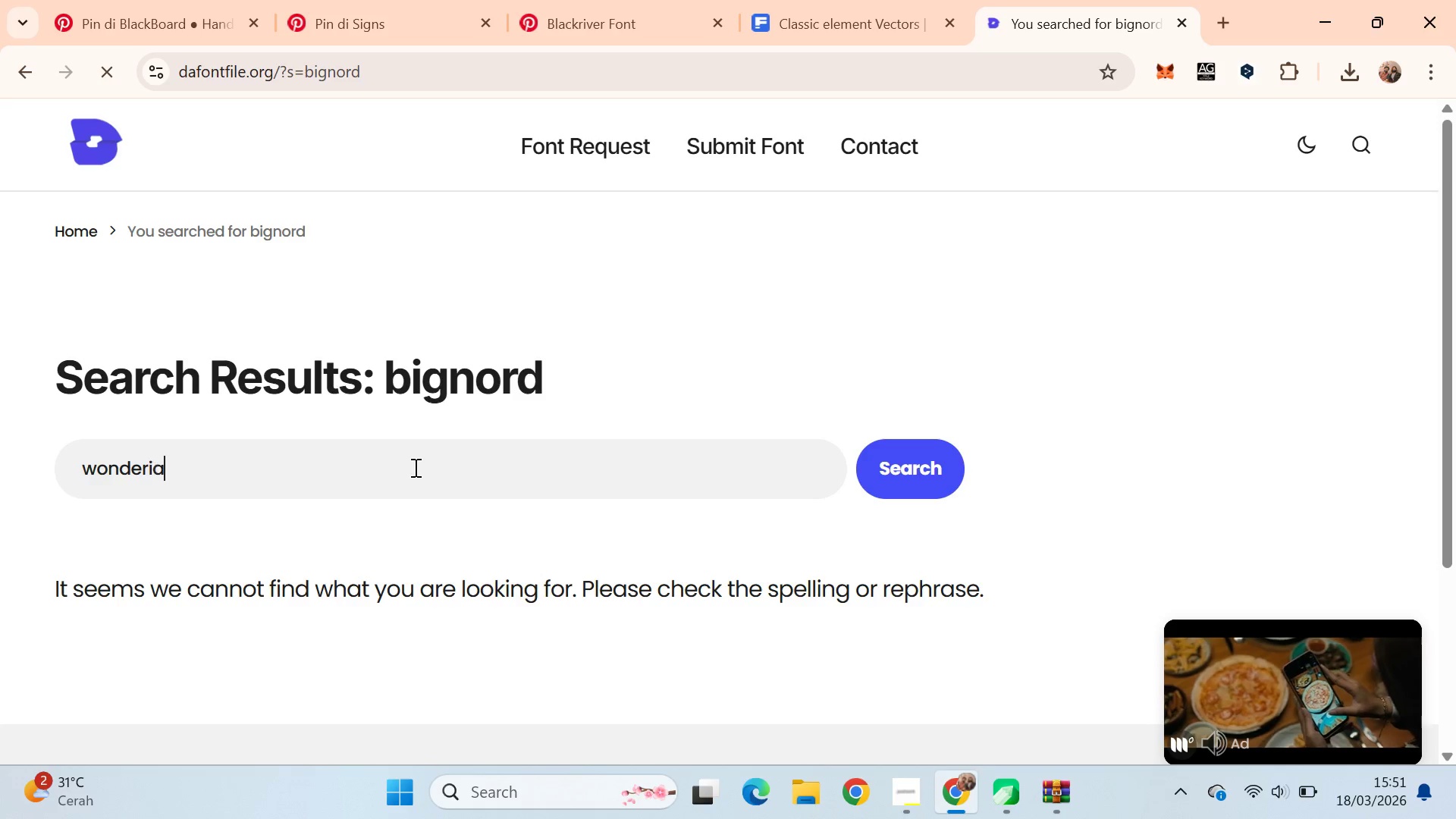 
key(Enter)
 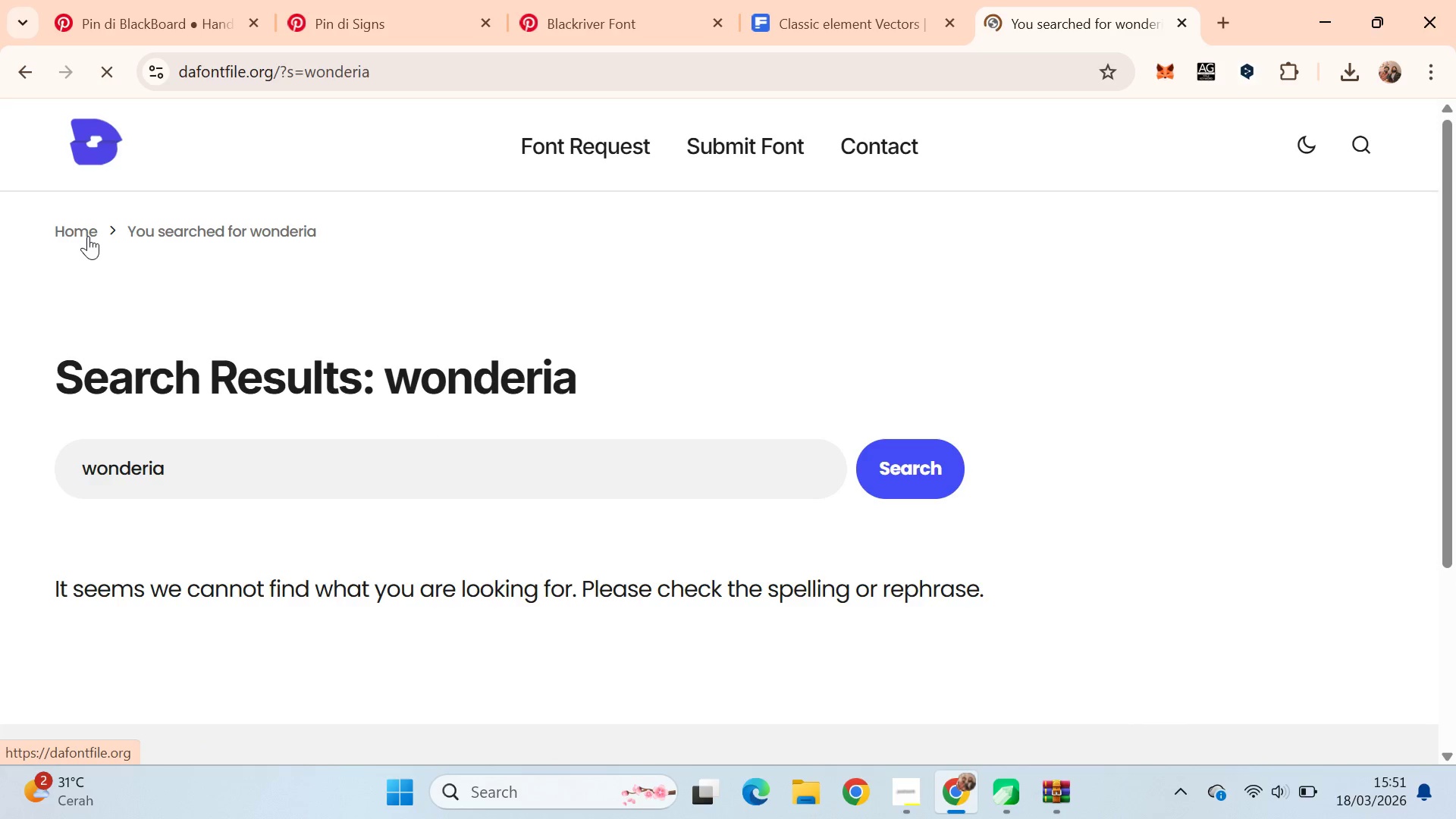 
scroll: coordinate [703, 304], scroll_direction: down, amount: 1.0
 